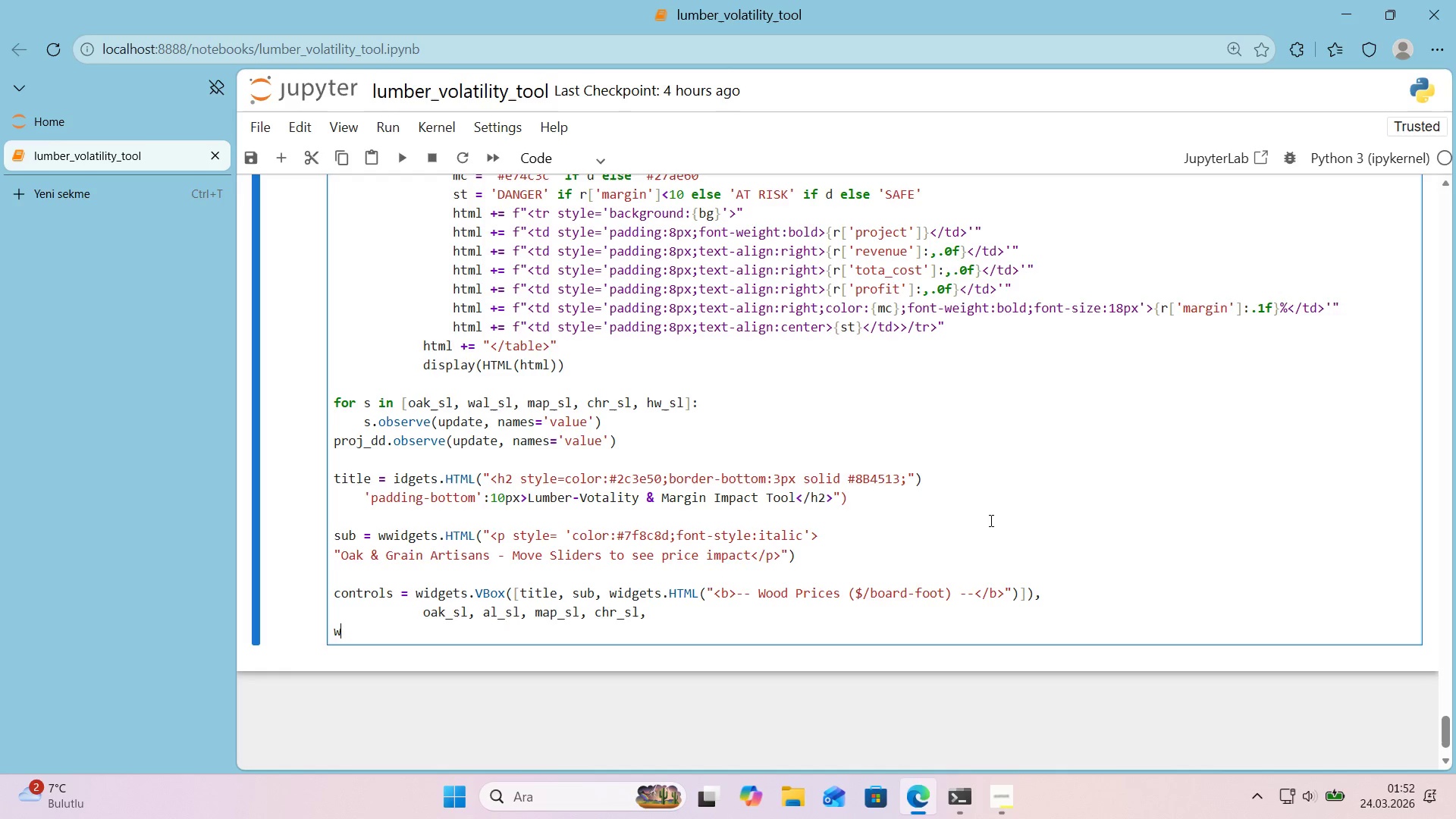 
type(w'dgets.HTML*()
 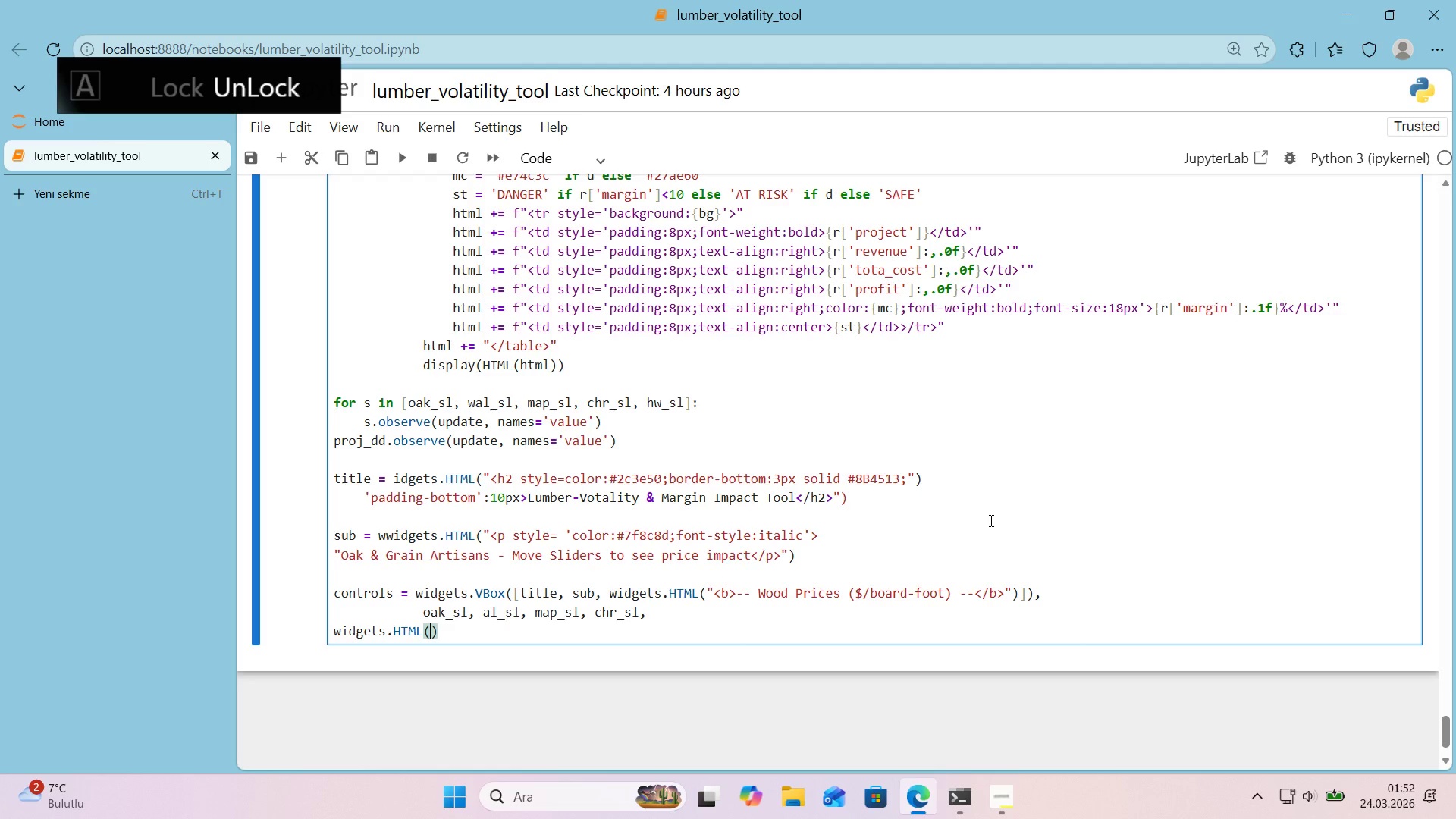 
 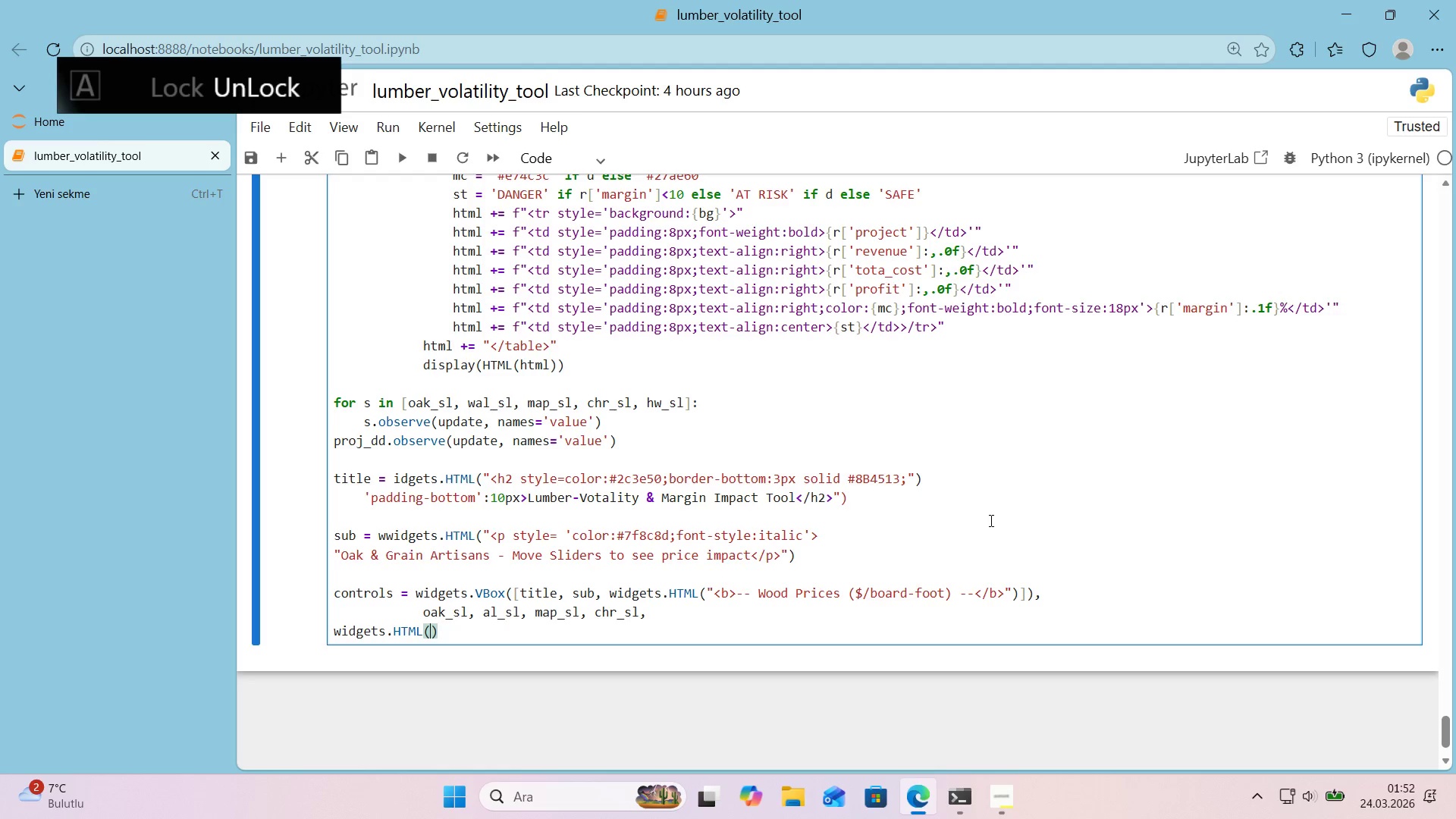 
key(ArrowLeft)
 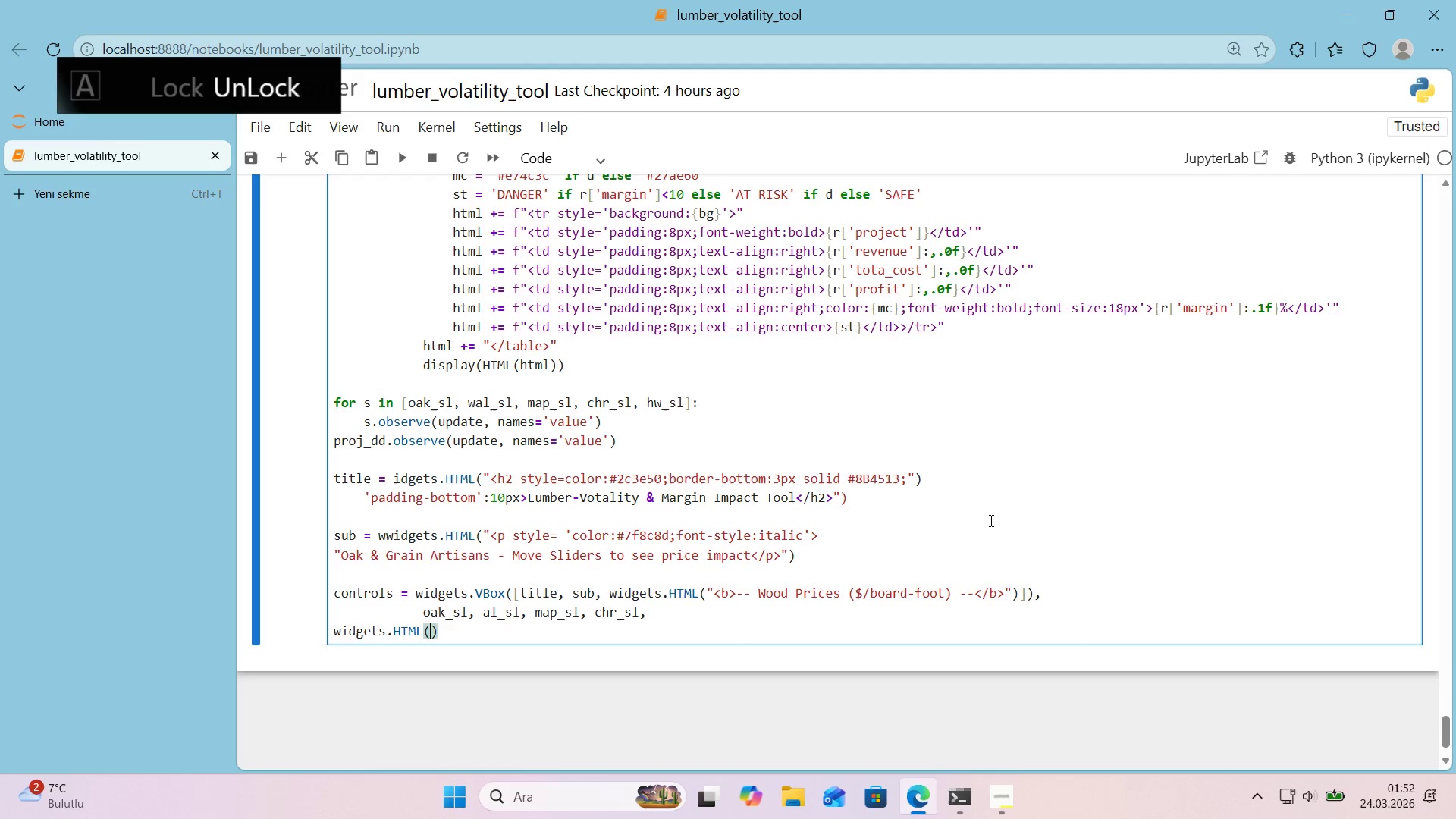 
type(@@)
 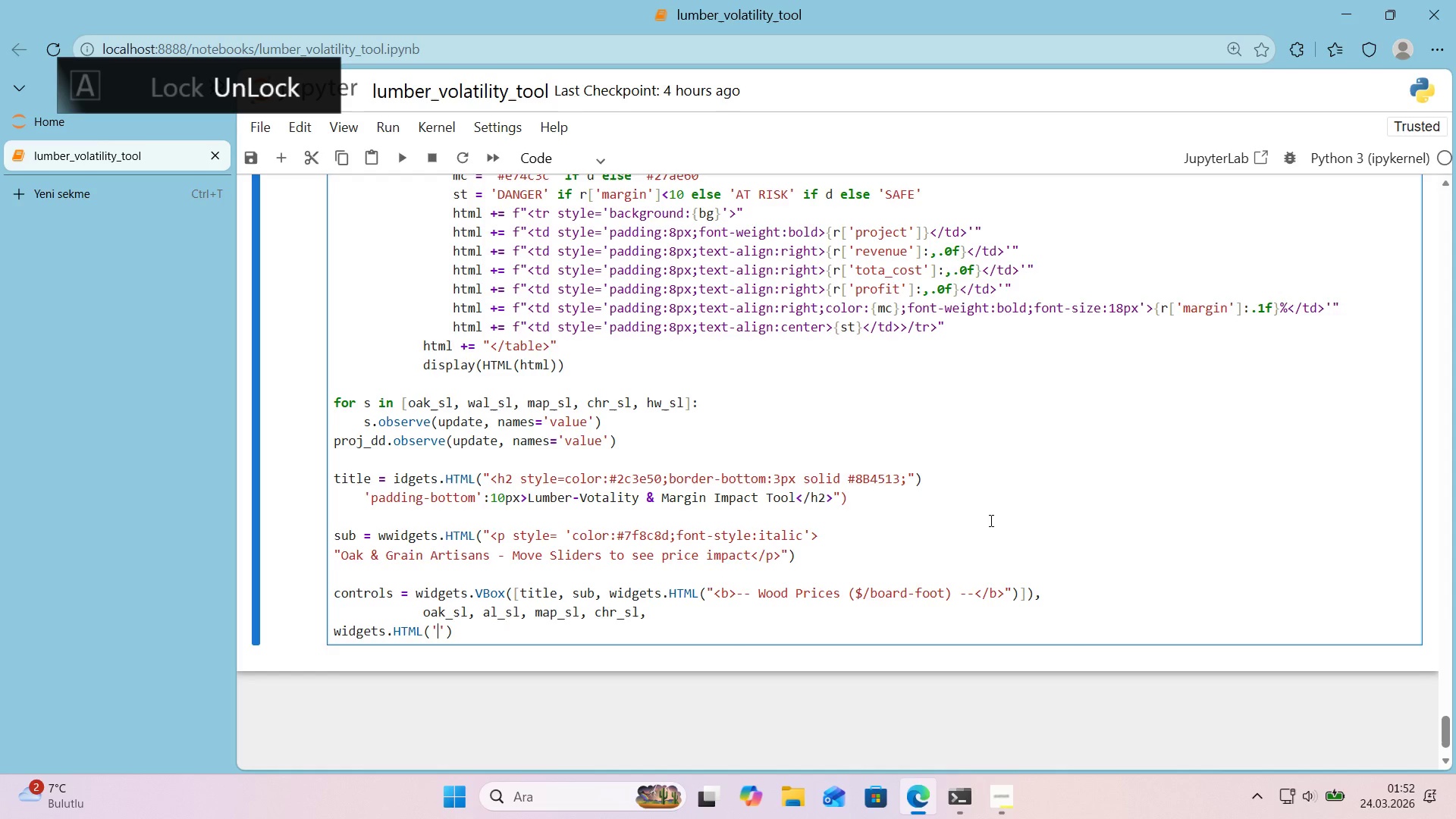 
key(ArrowLeft)
 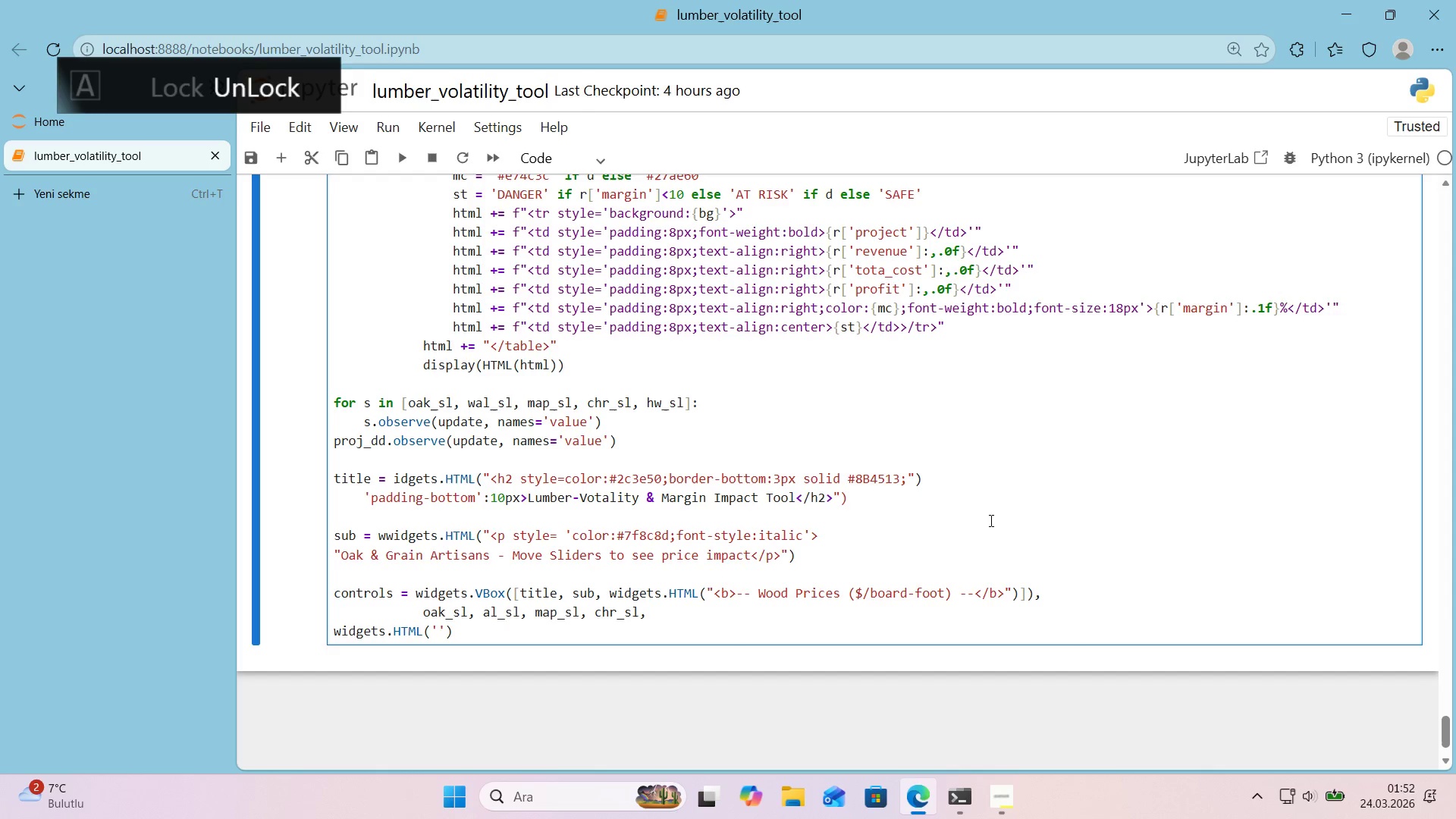 
type([Break]b[Break]-- Hardware ^ Projecet)
key(Backspace)
key(Backspace)
type(t -[Break]&b[Break])
 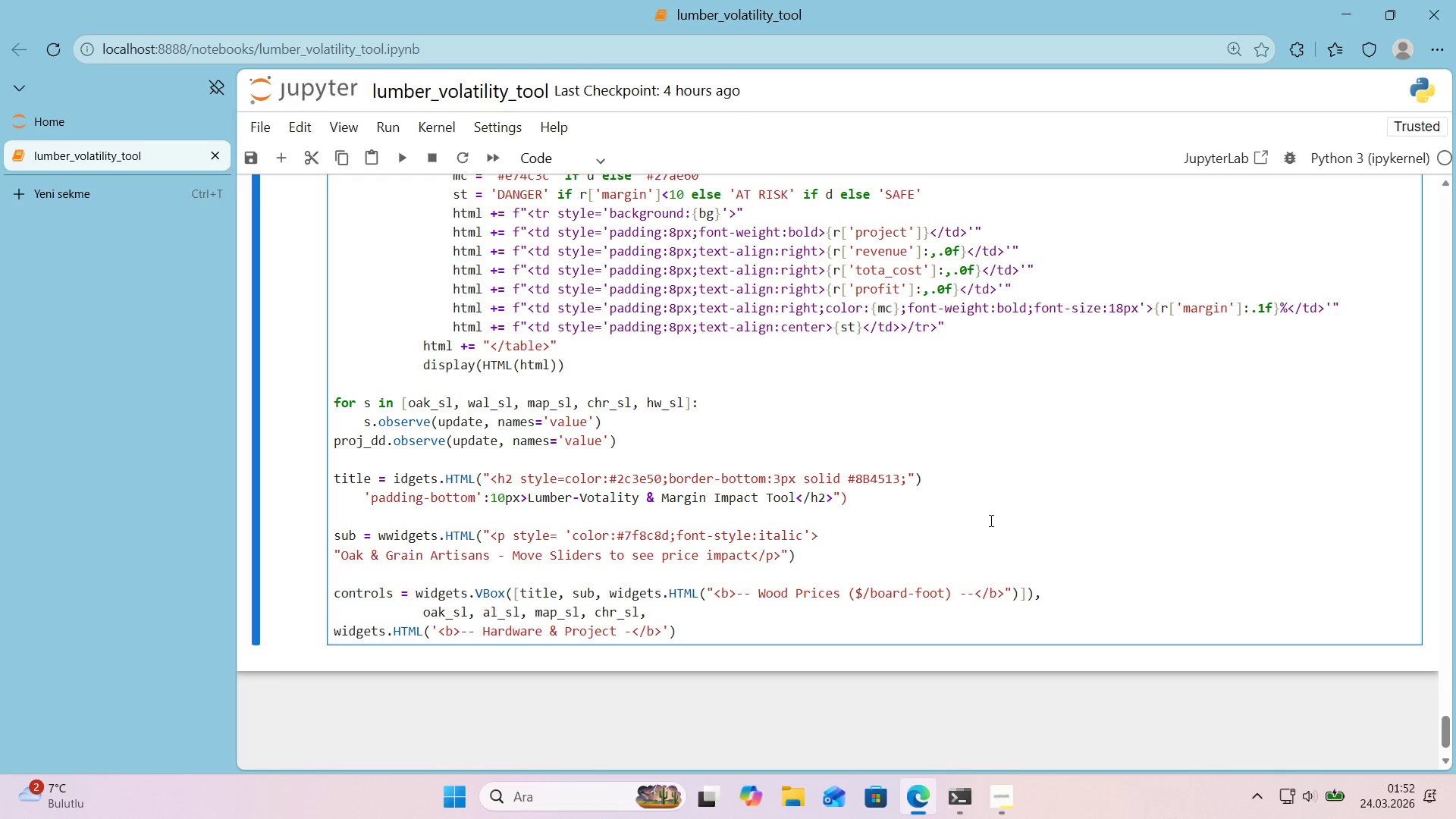 
key(ArrowRight)
 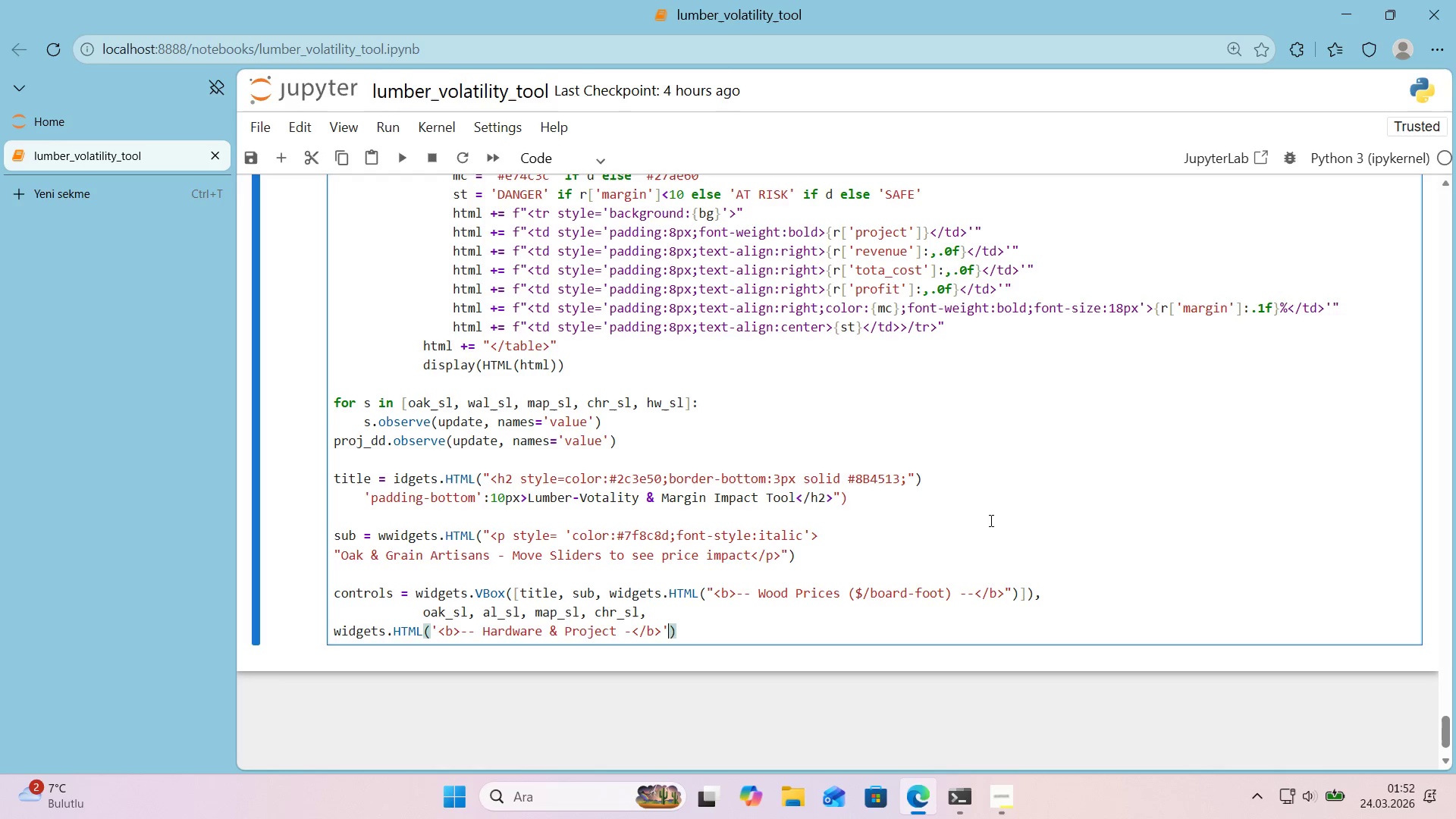 
key(ArrowRight)
 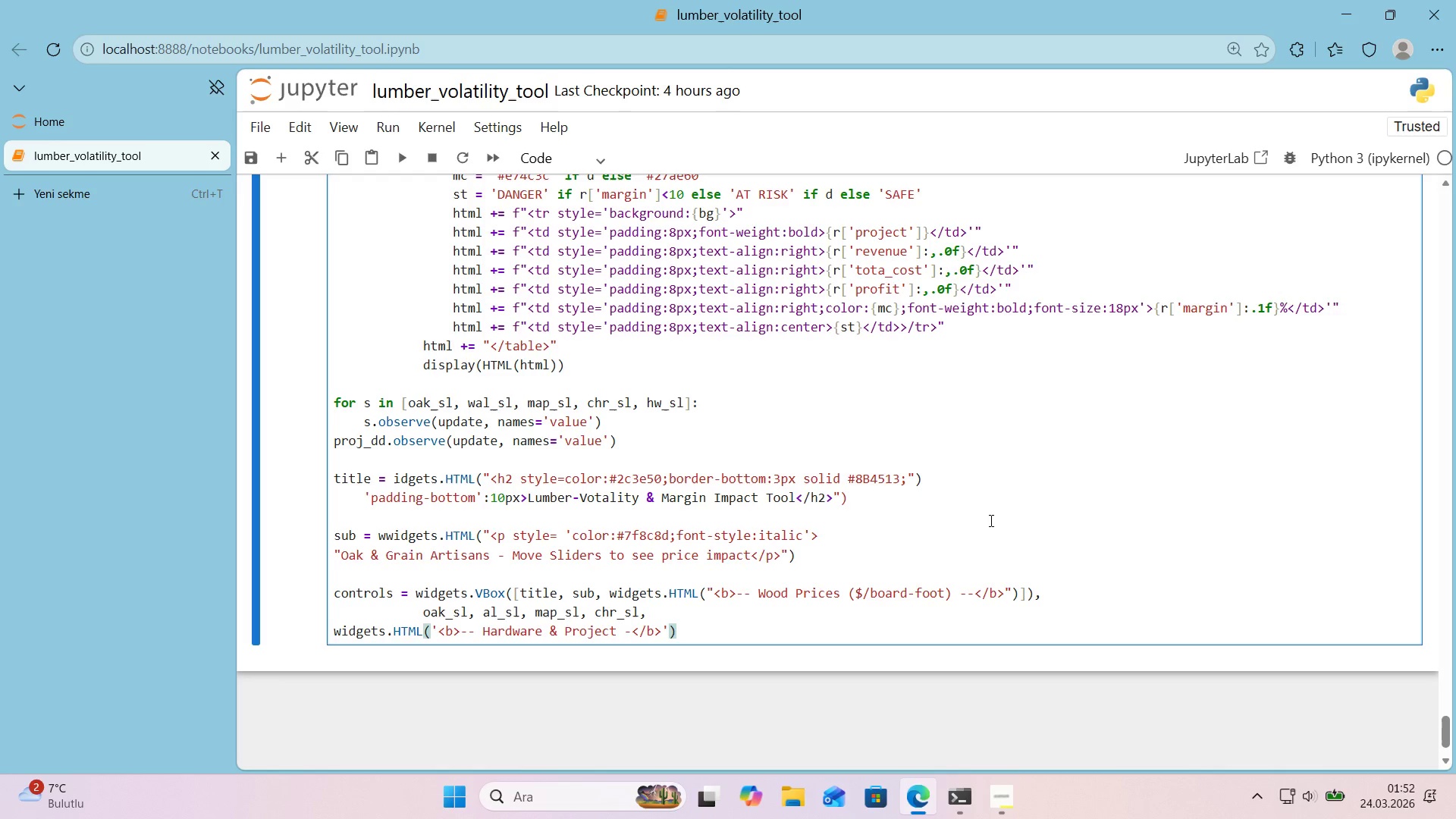 
key(Comma)
 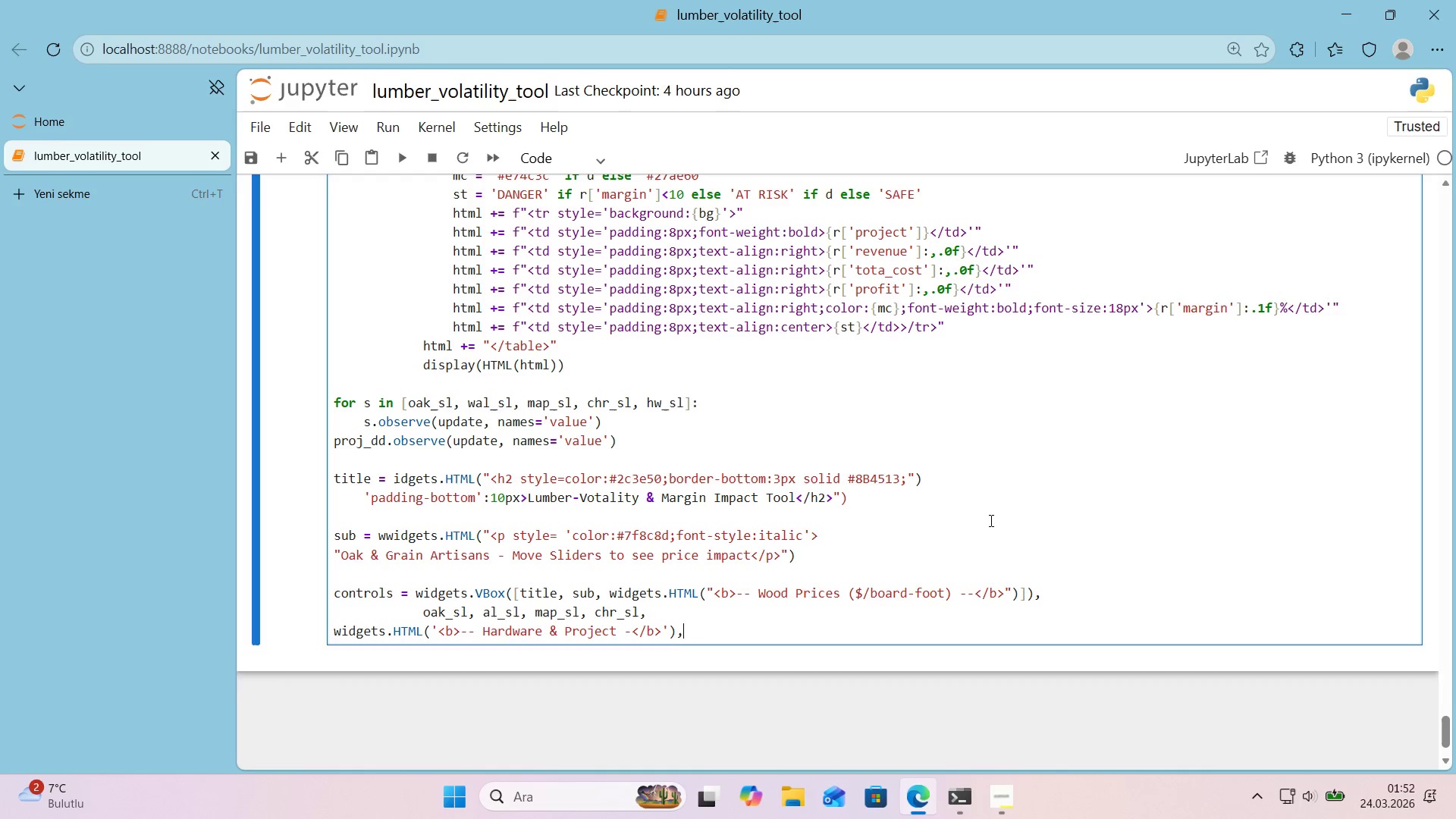 
key(Enter)
 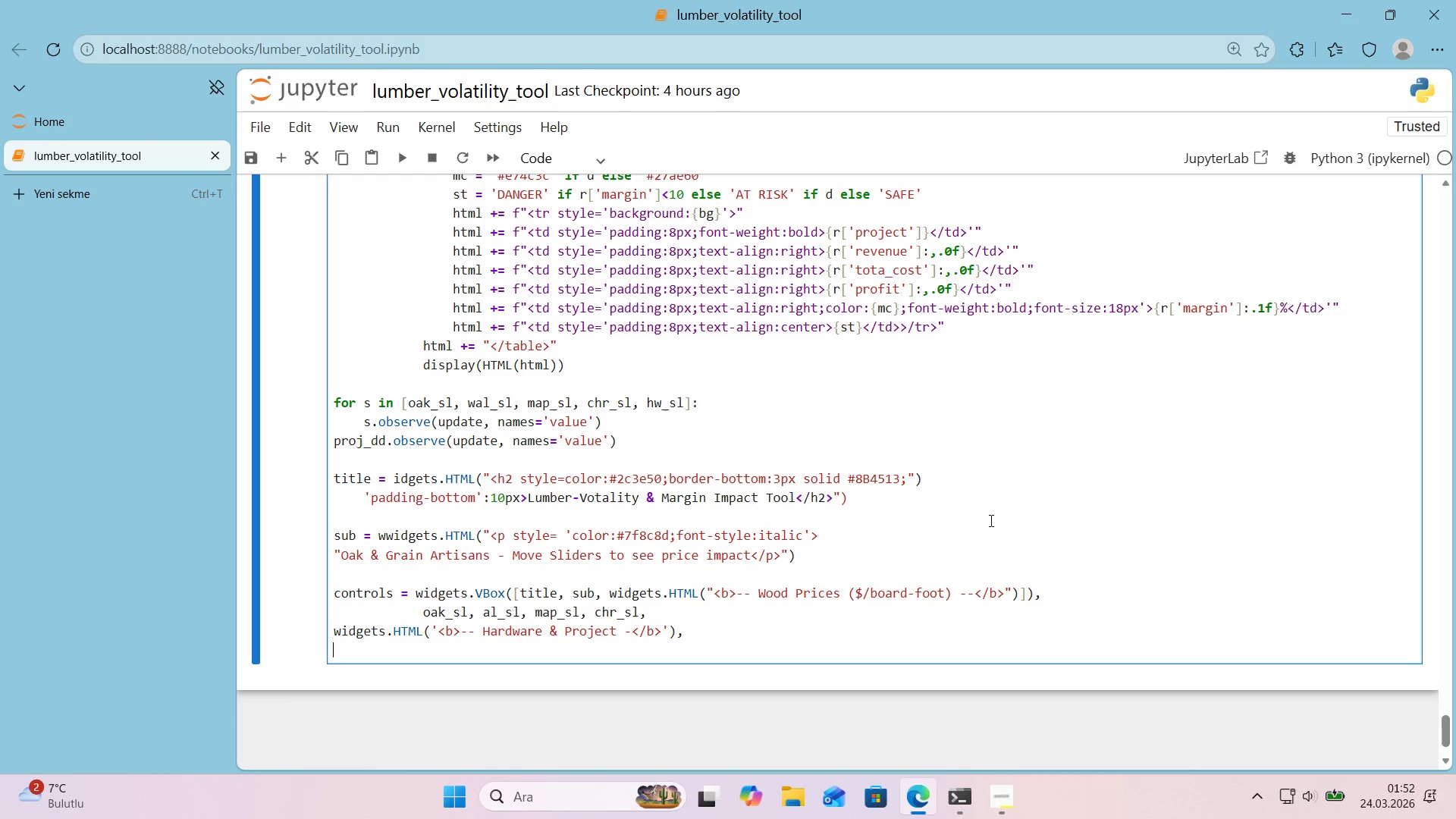 
type(hw_sl, proj_dd)
 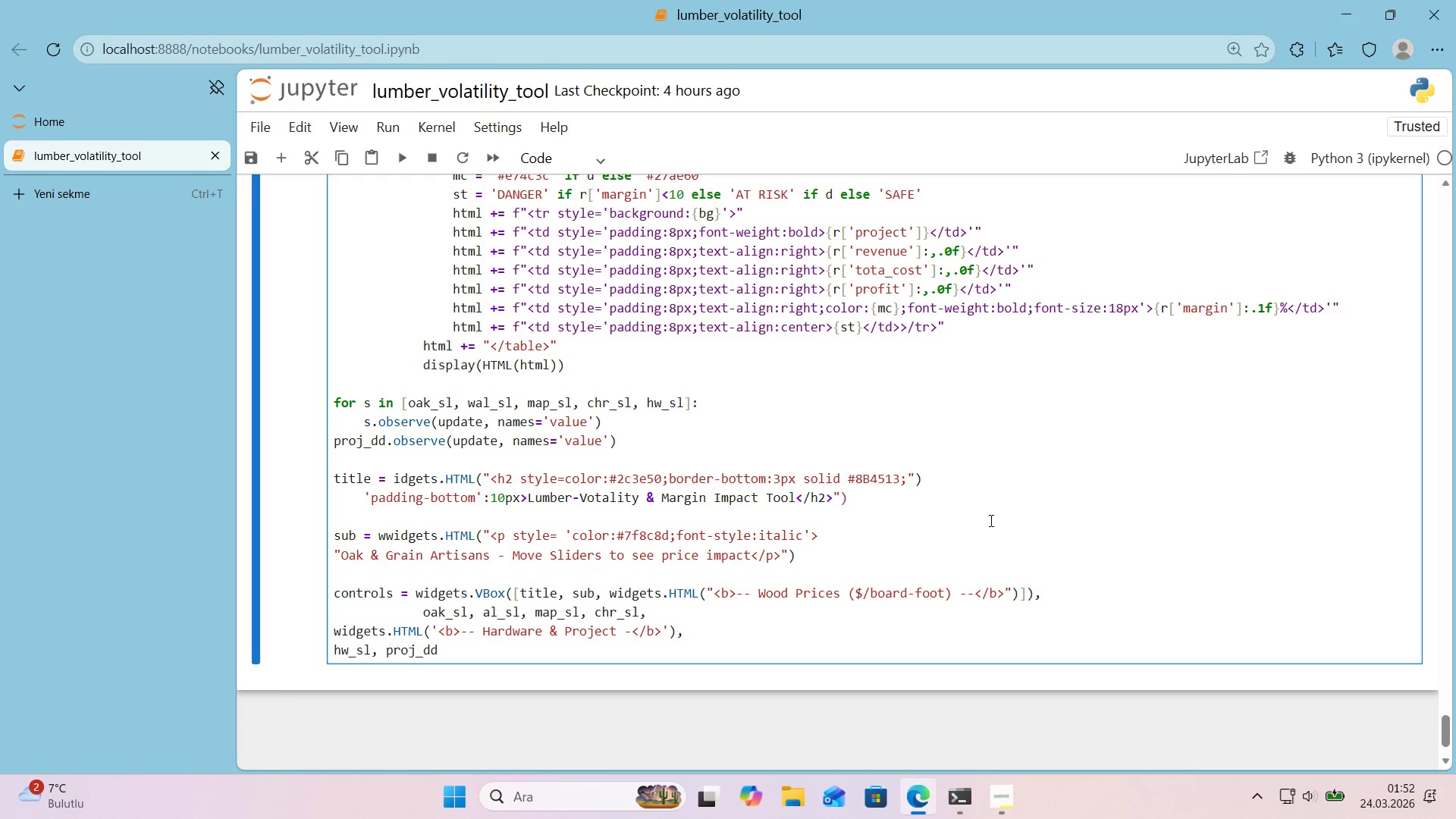 
key(Alt+Control+9)
 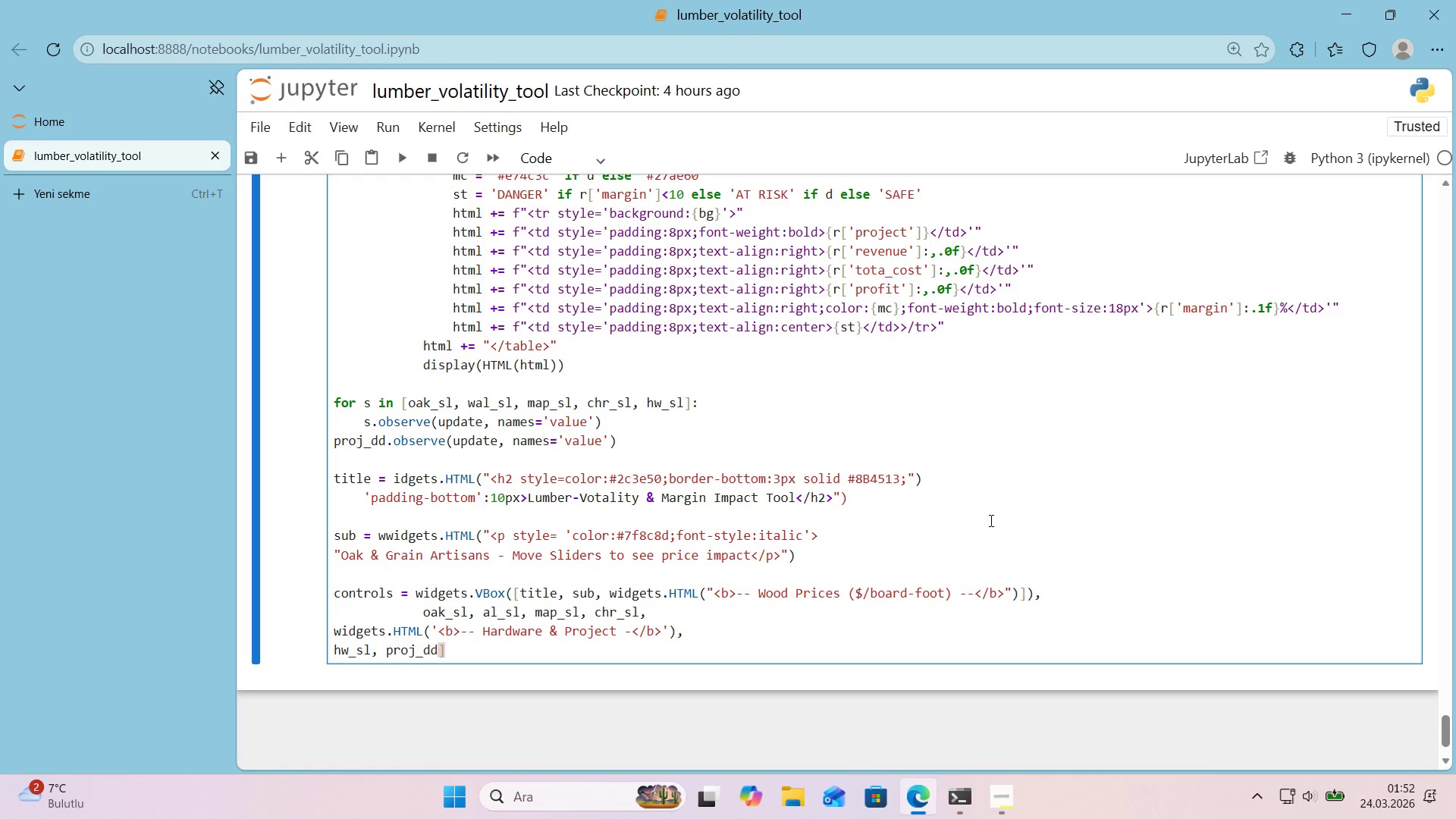 
key(ArrowRight)
 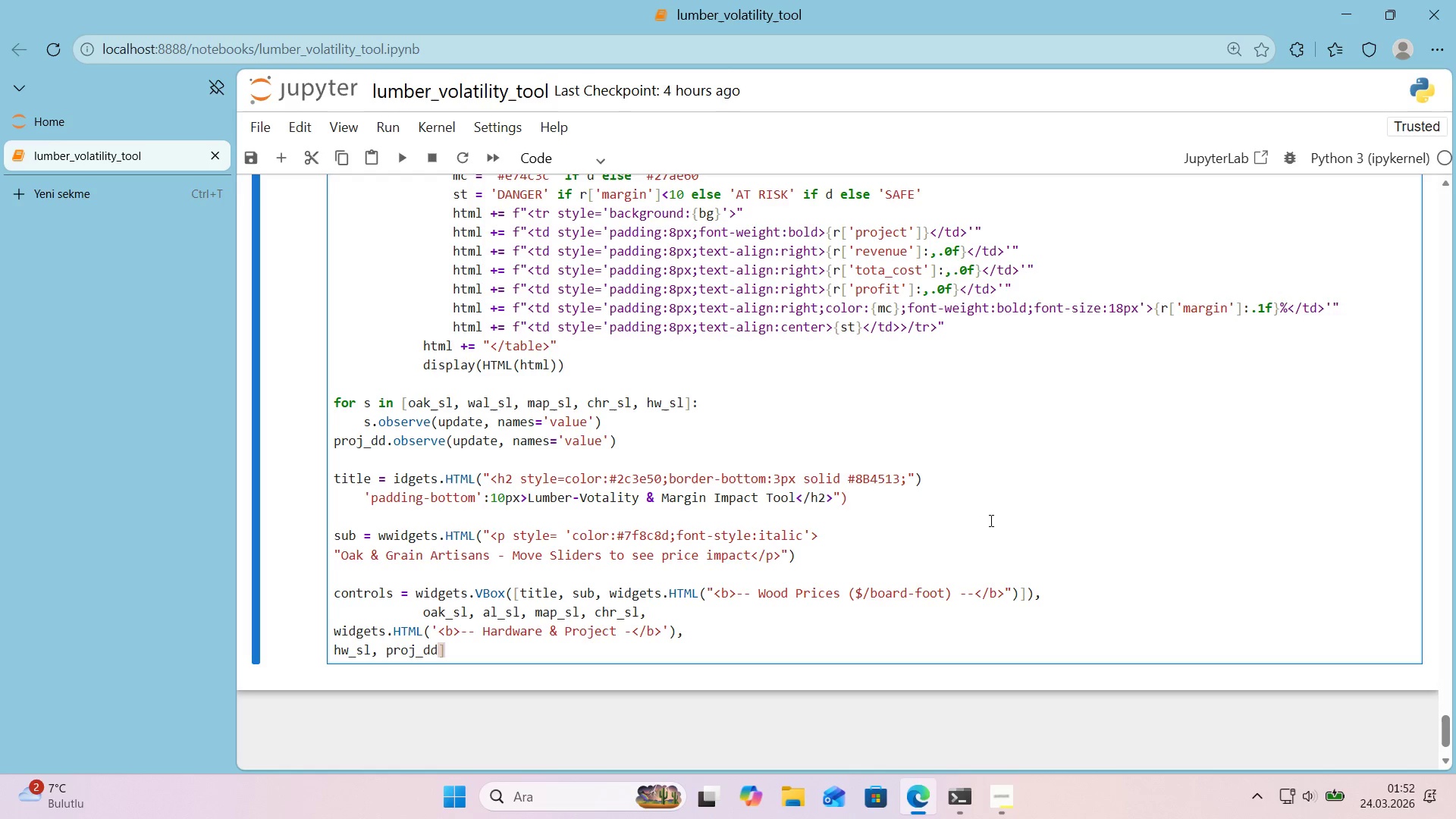 
key(Shift+9)
 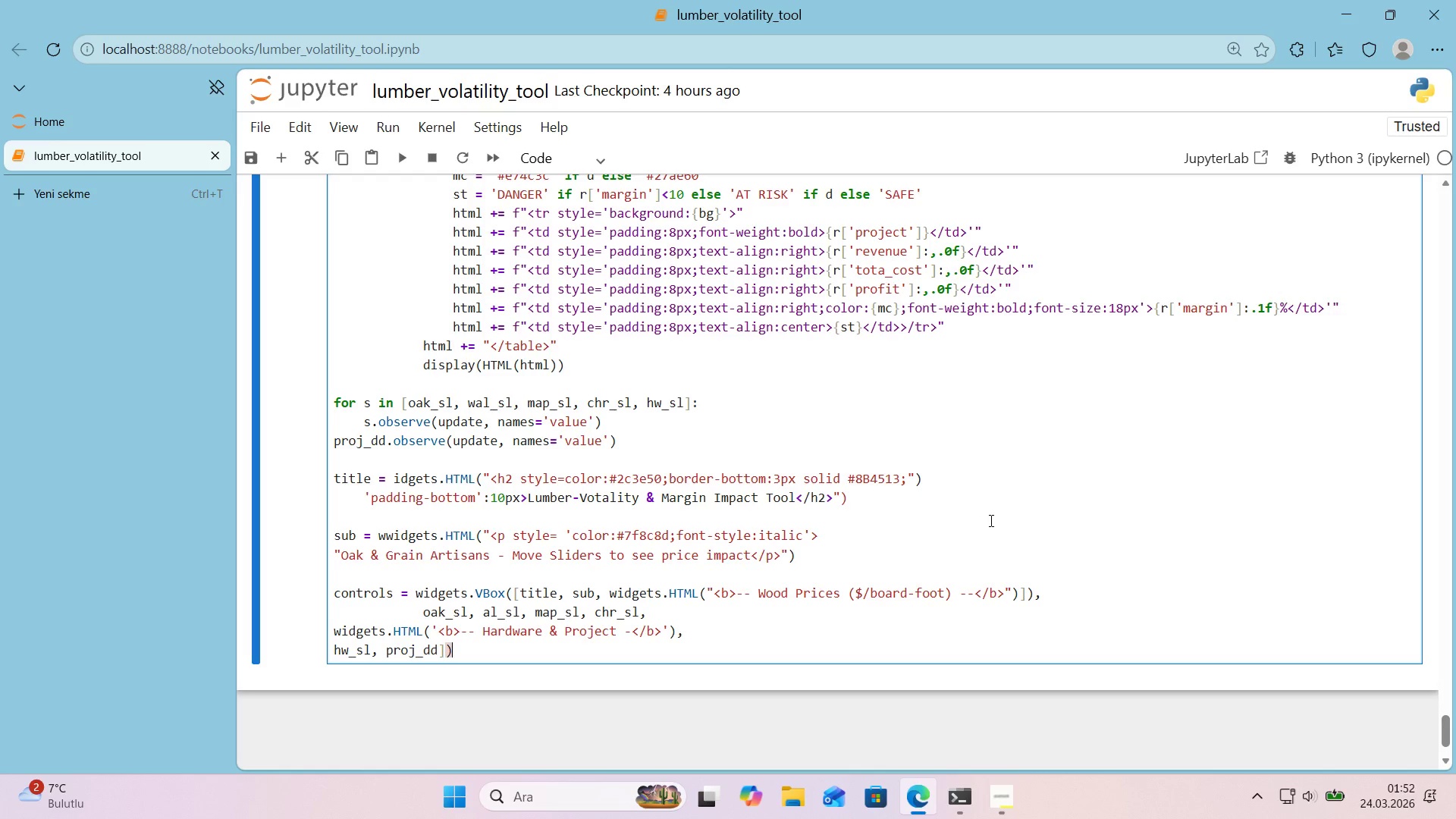 
key(Enter)
 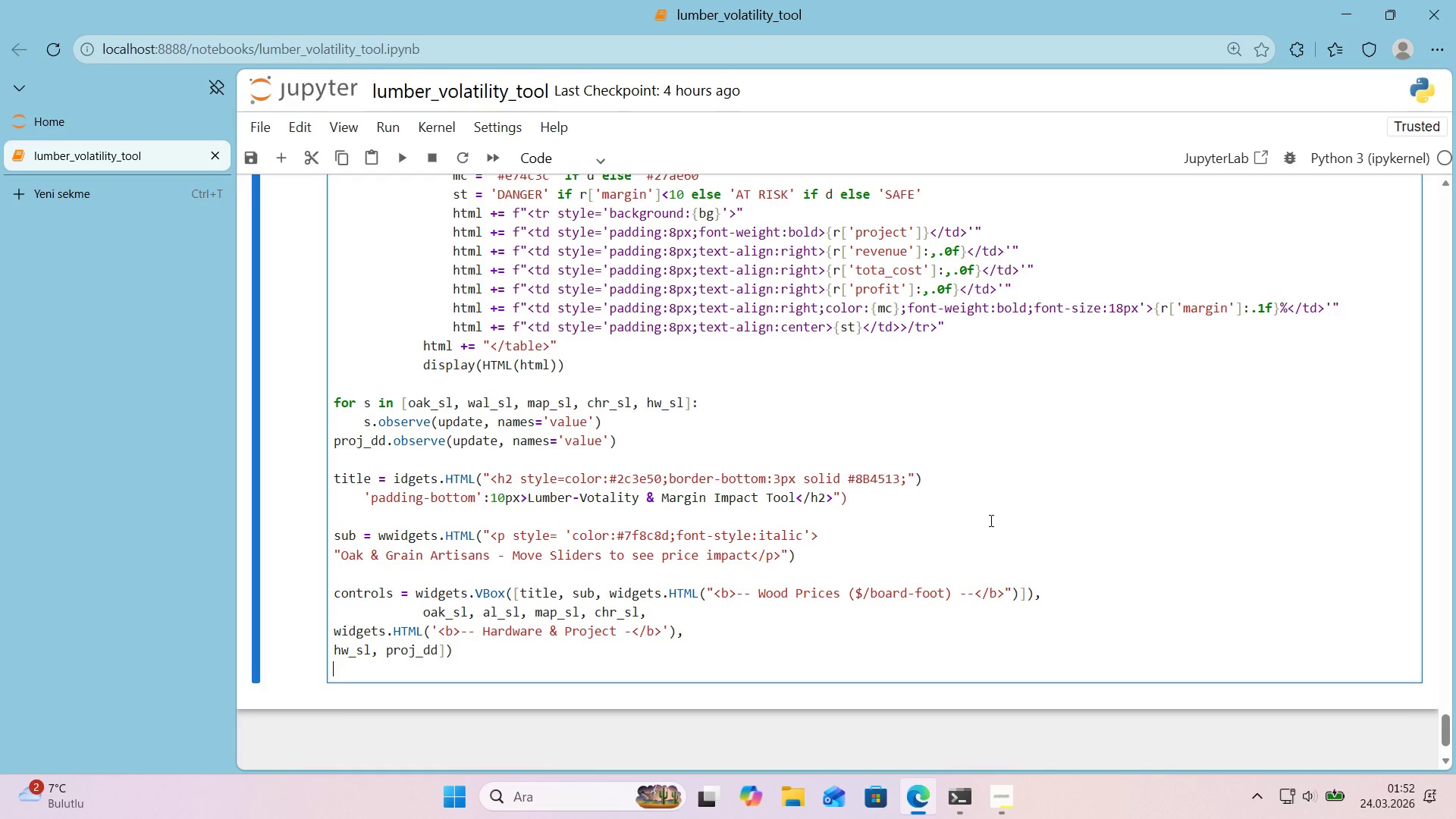 
type(d'splay*()
 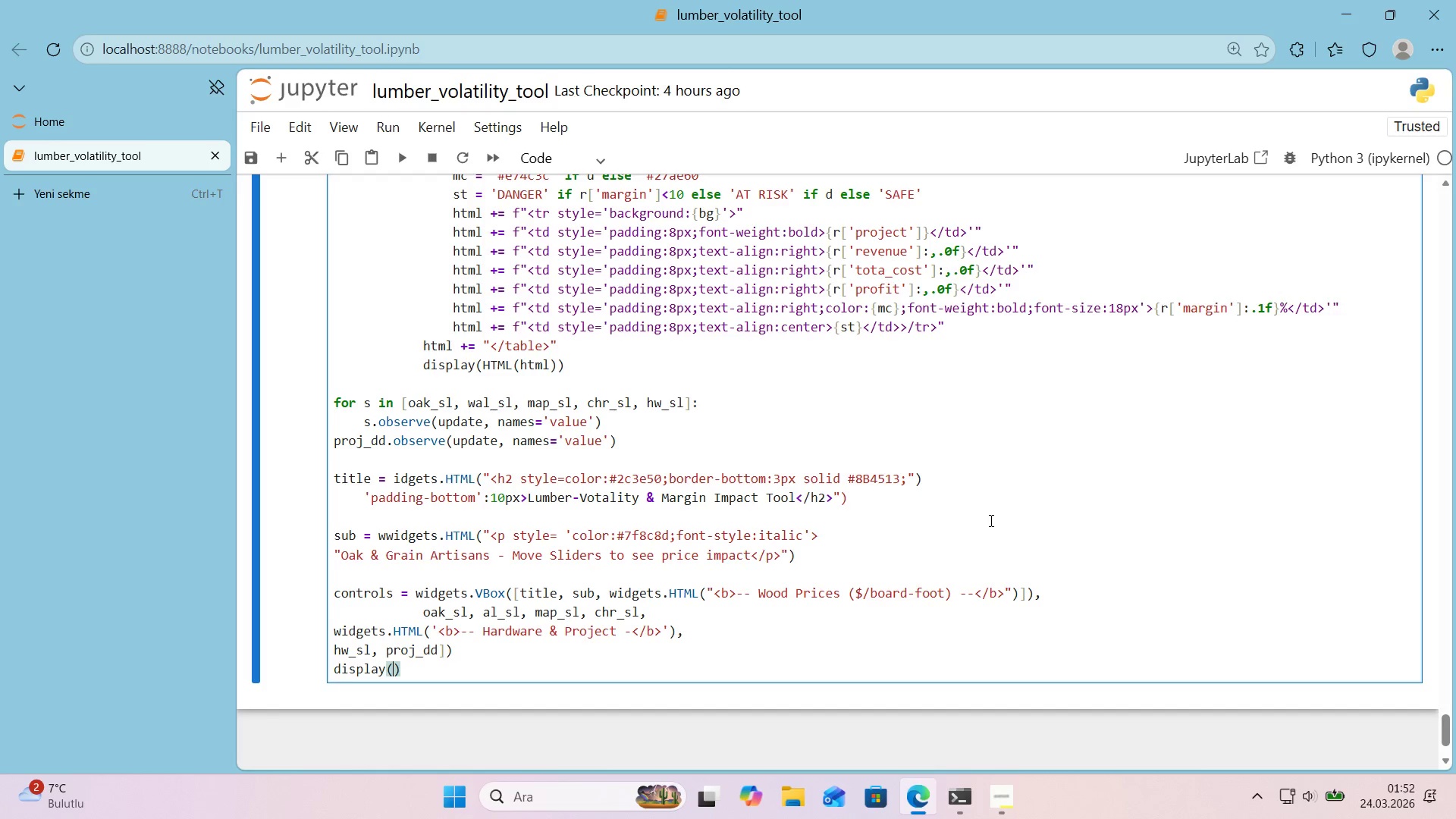 
 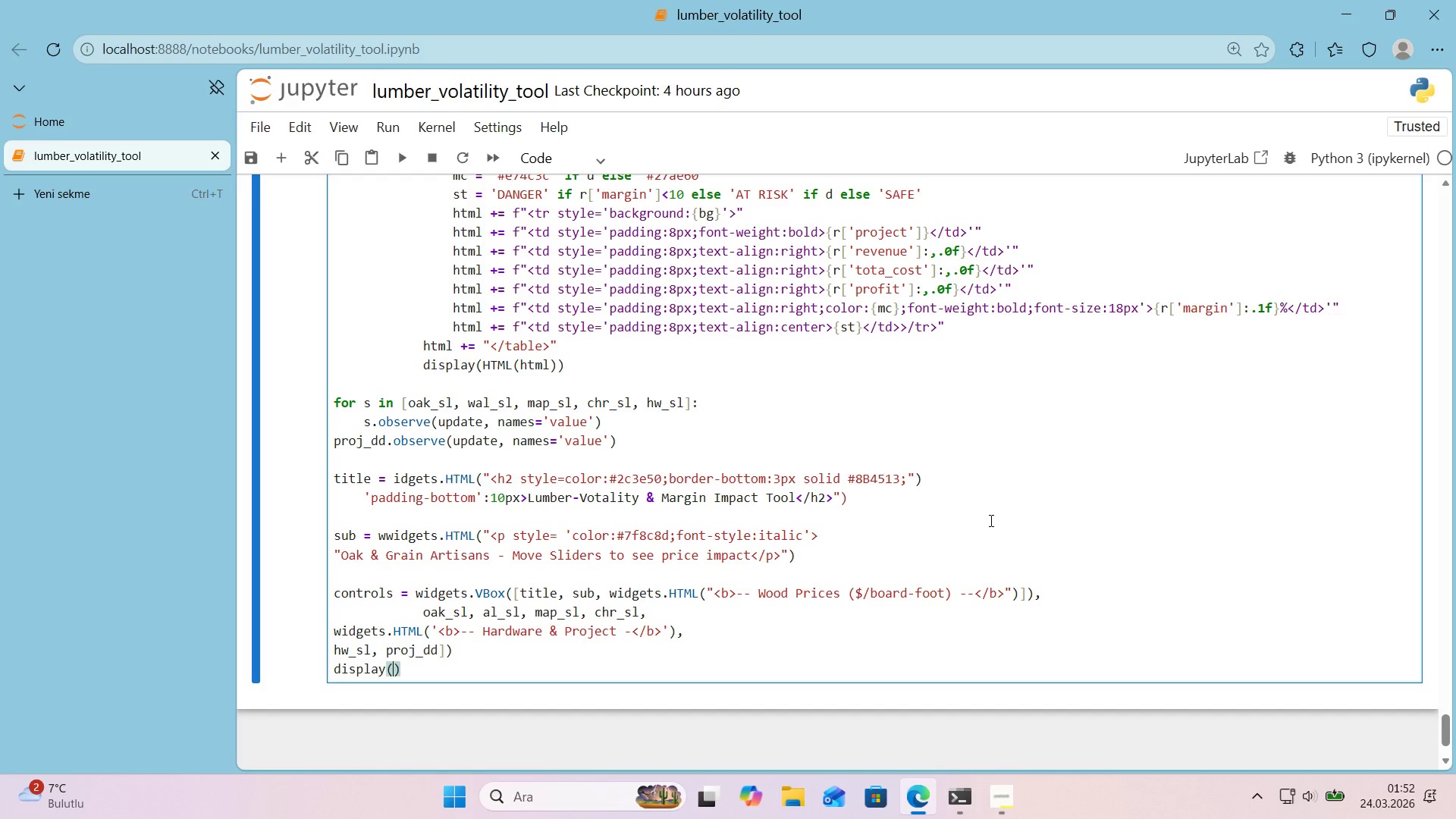 
key(ArrowLeft)
 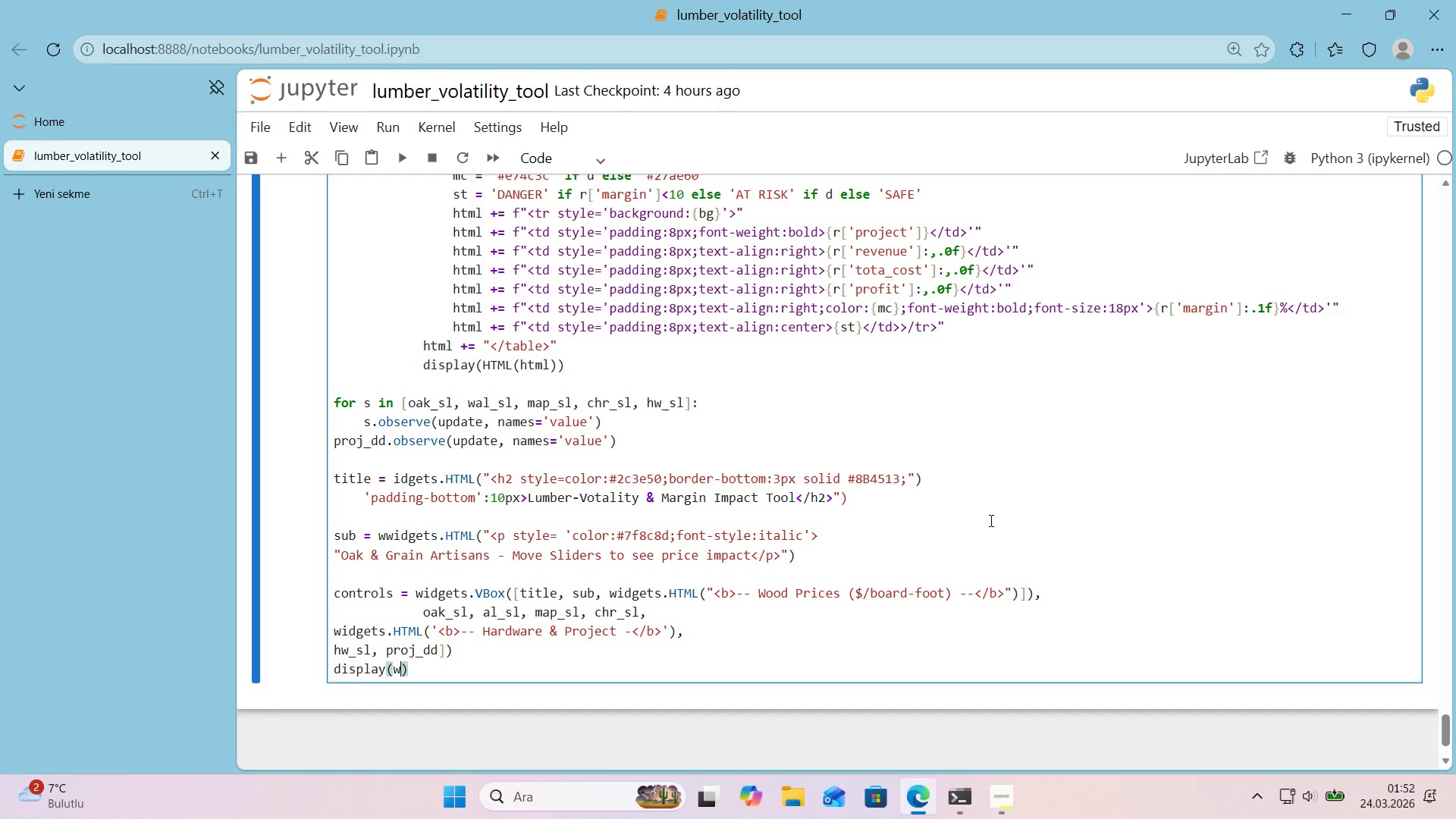 
type(w'dgets.VBox*()
 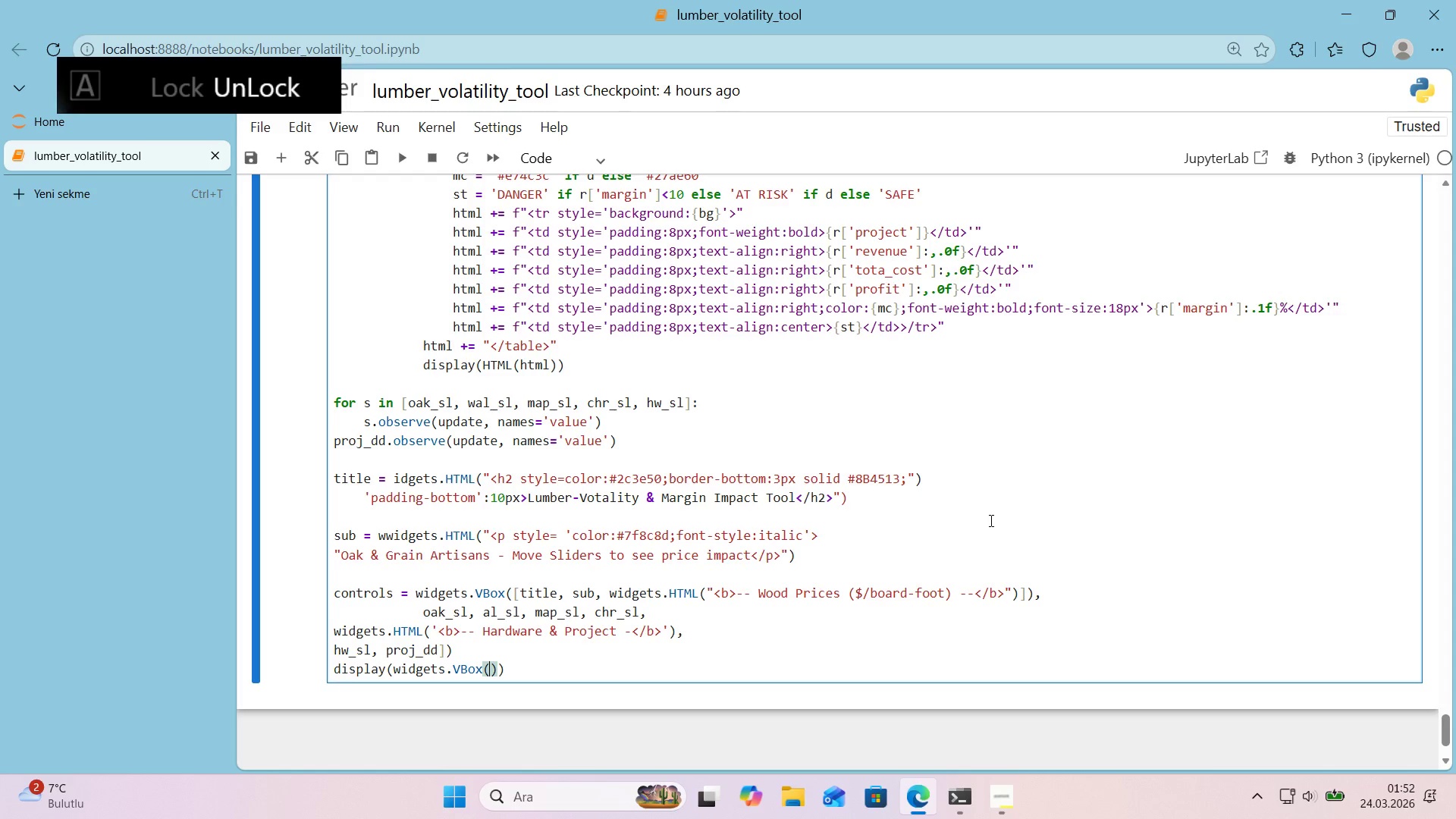 
 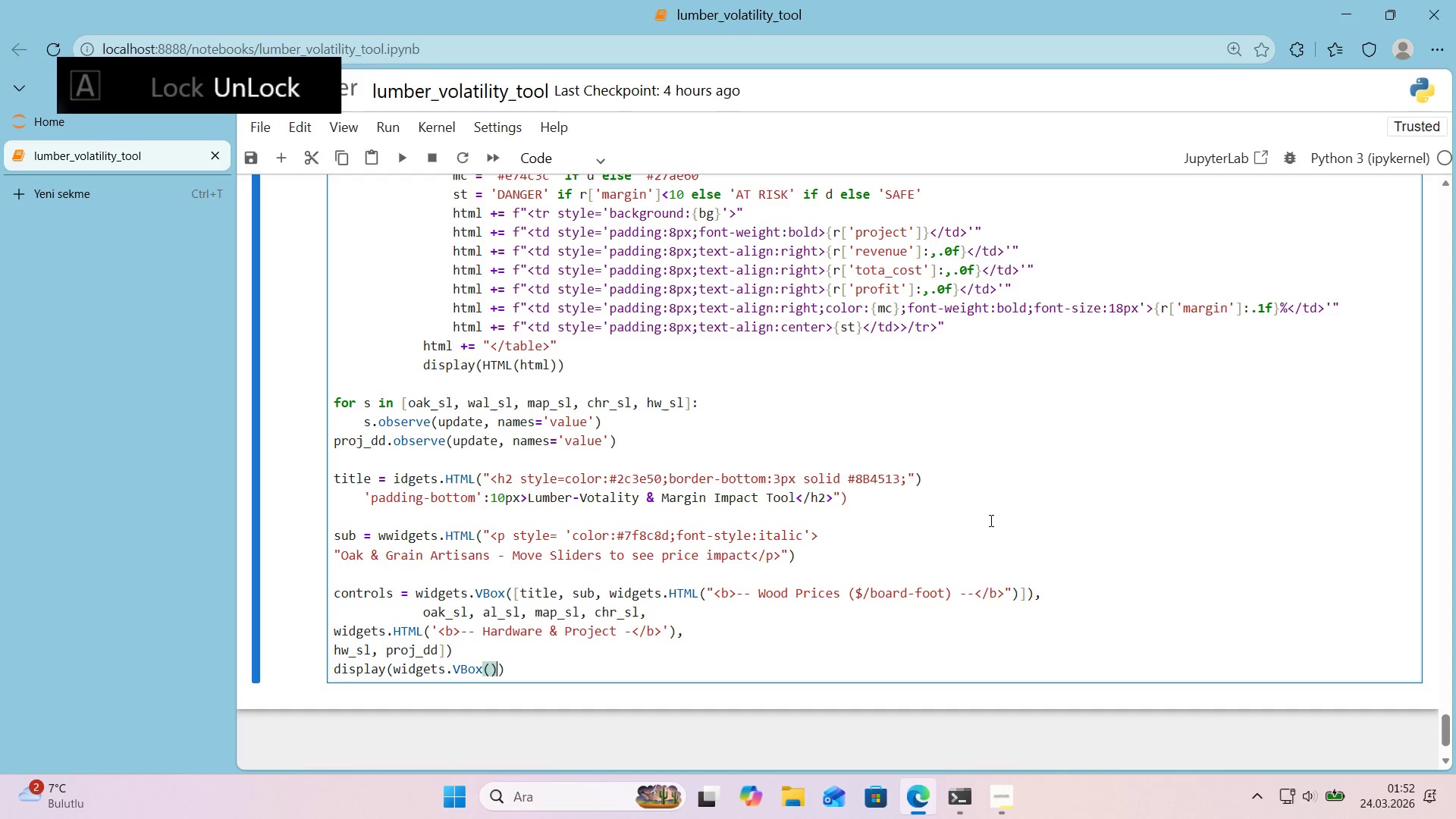 
key(ArrowLeft)
 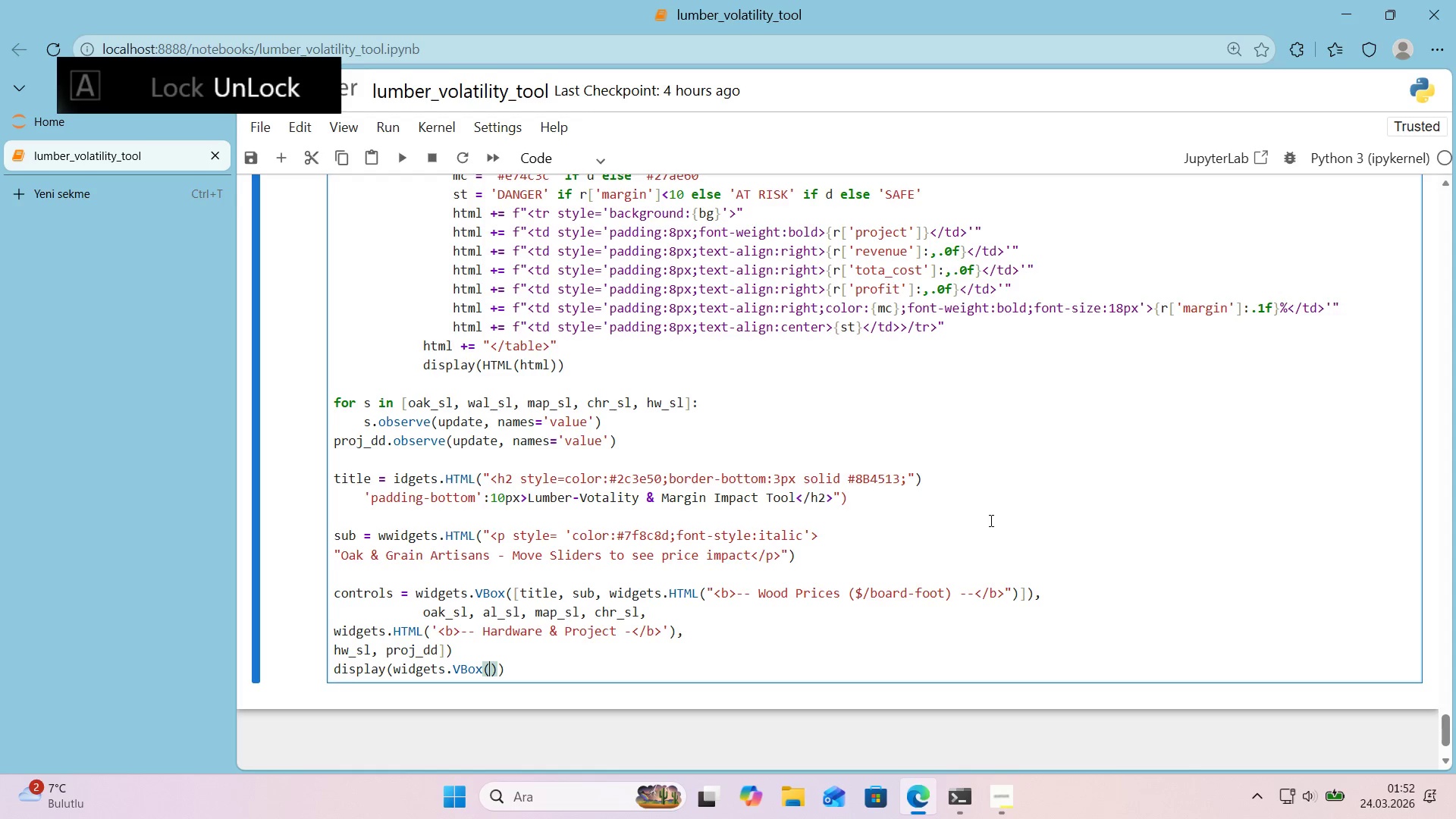 
key(Alt+Control+8)
 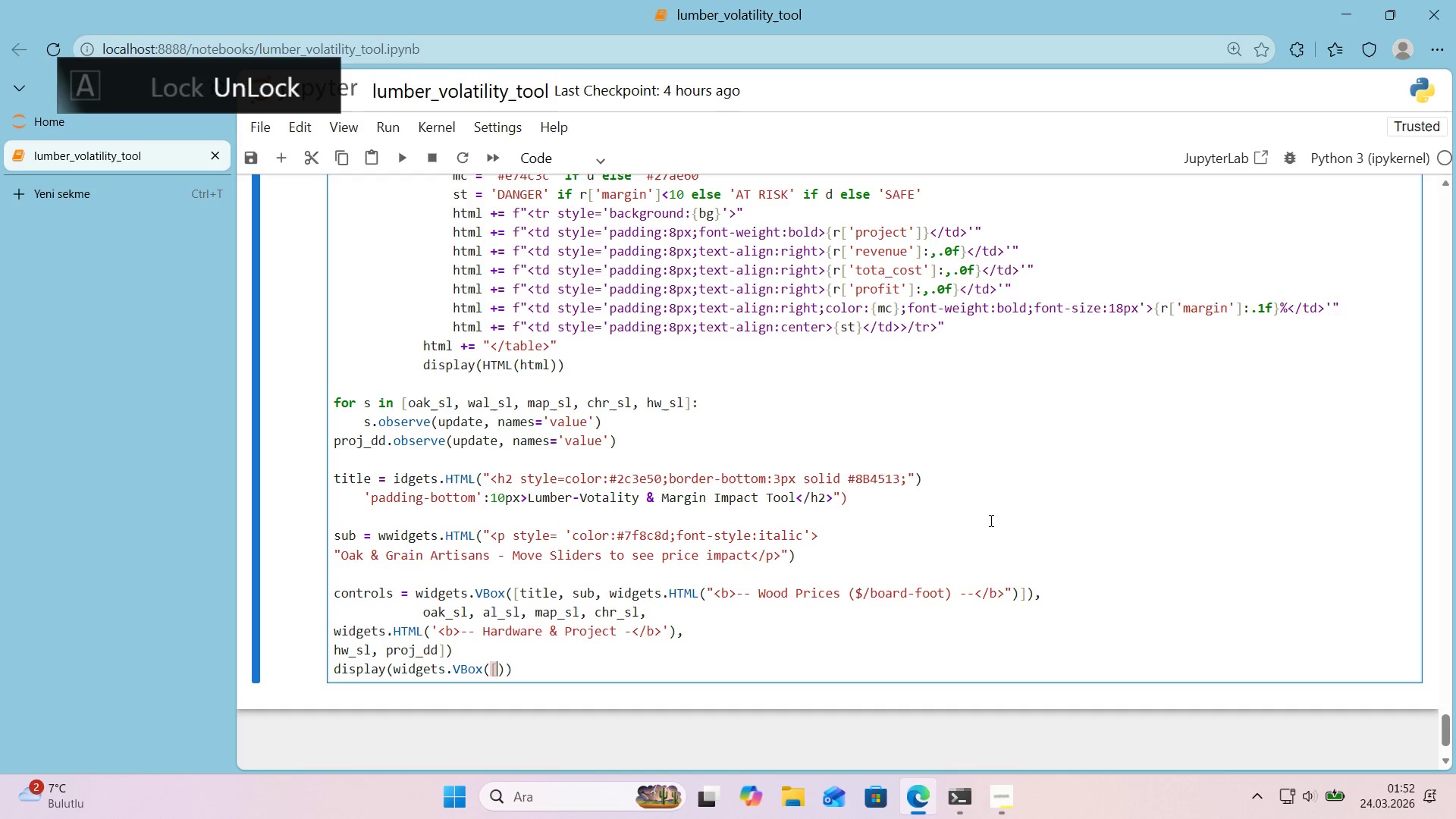 
key(Alt+Control+9)
 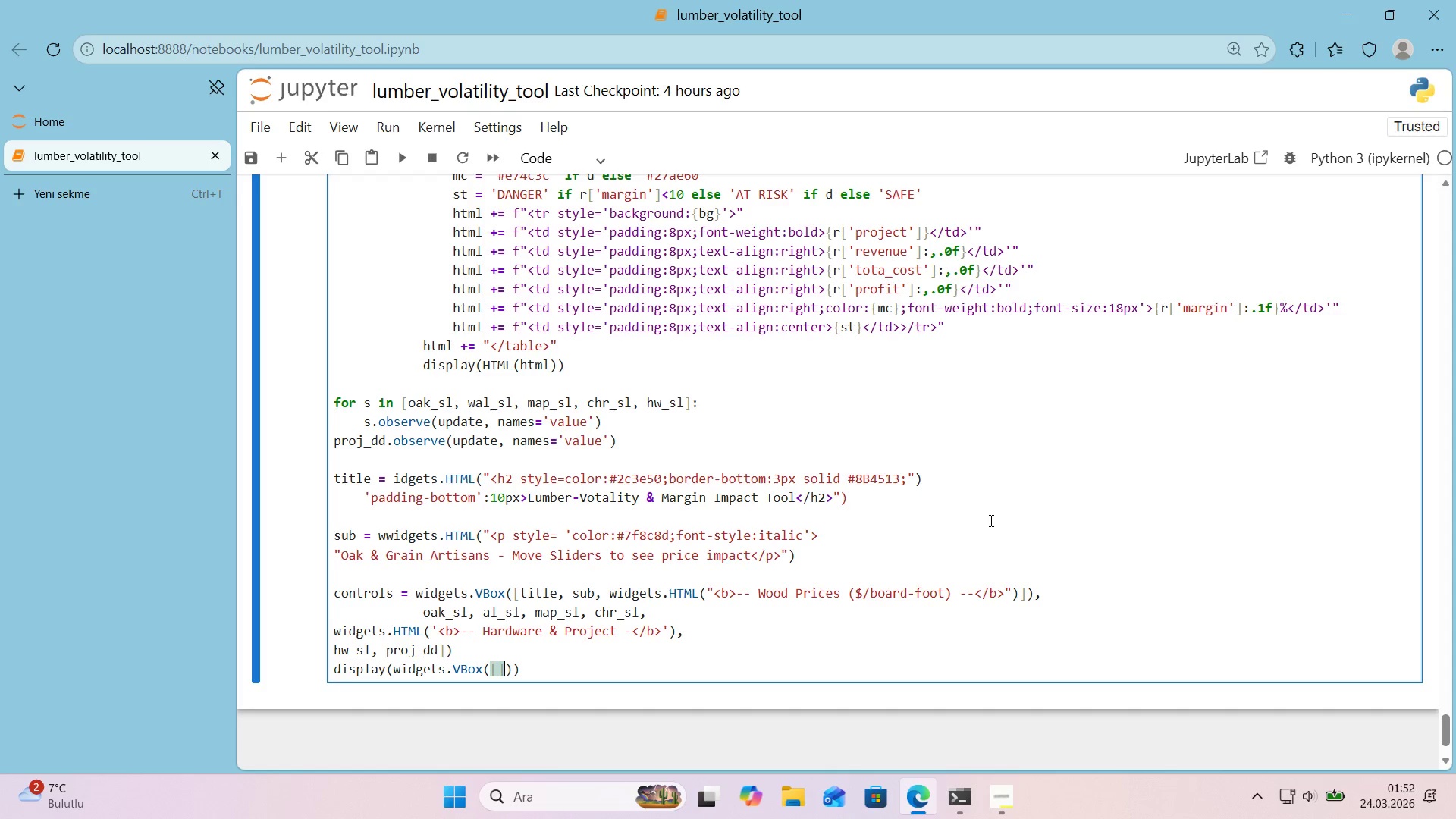 
key(ArrowLeft)
 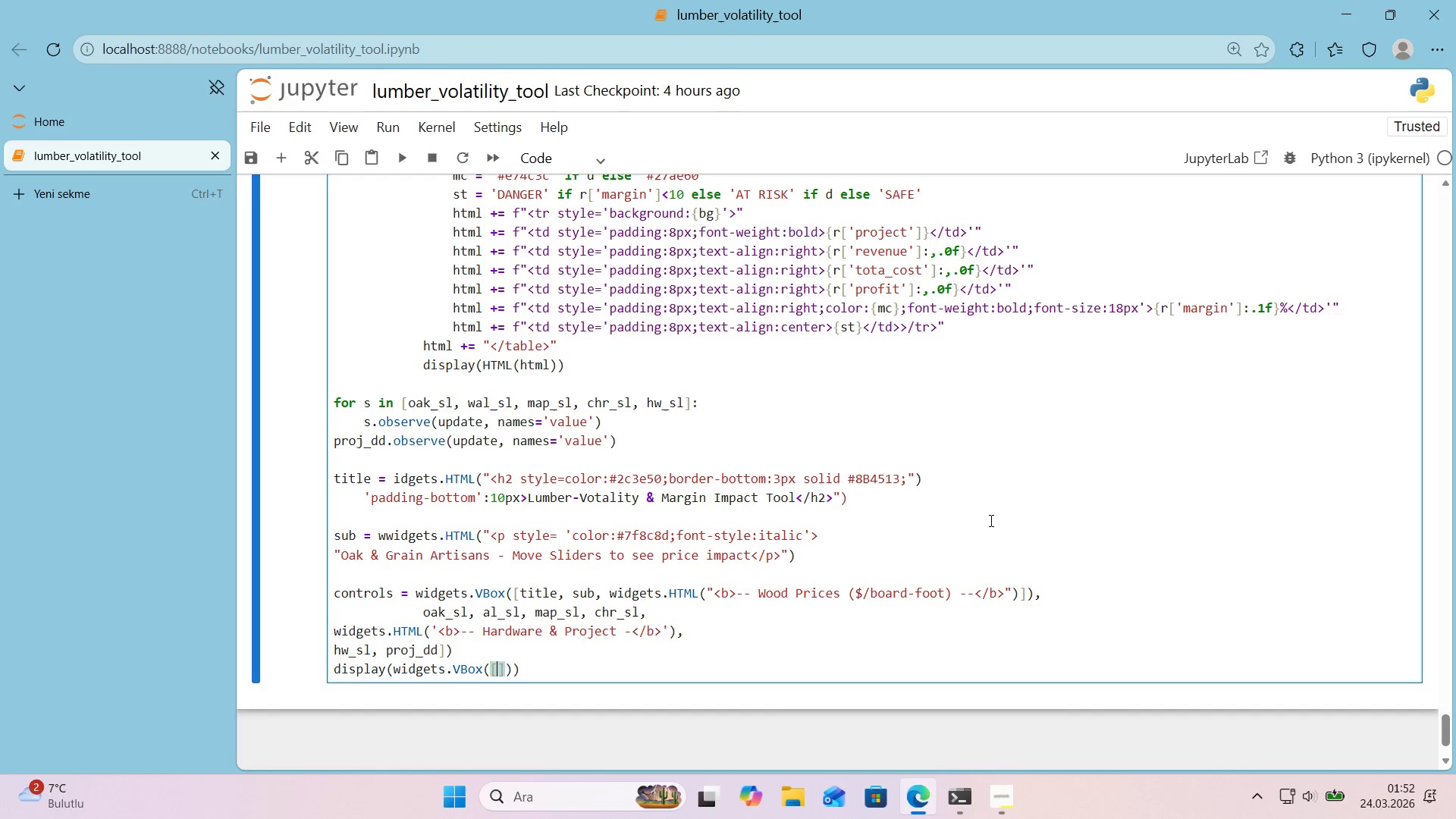 
type(controls, output)
 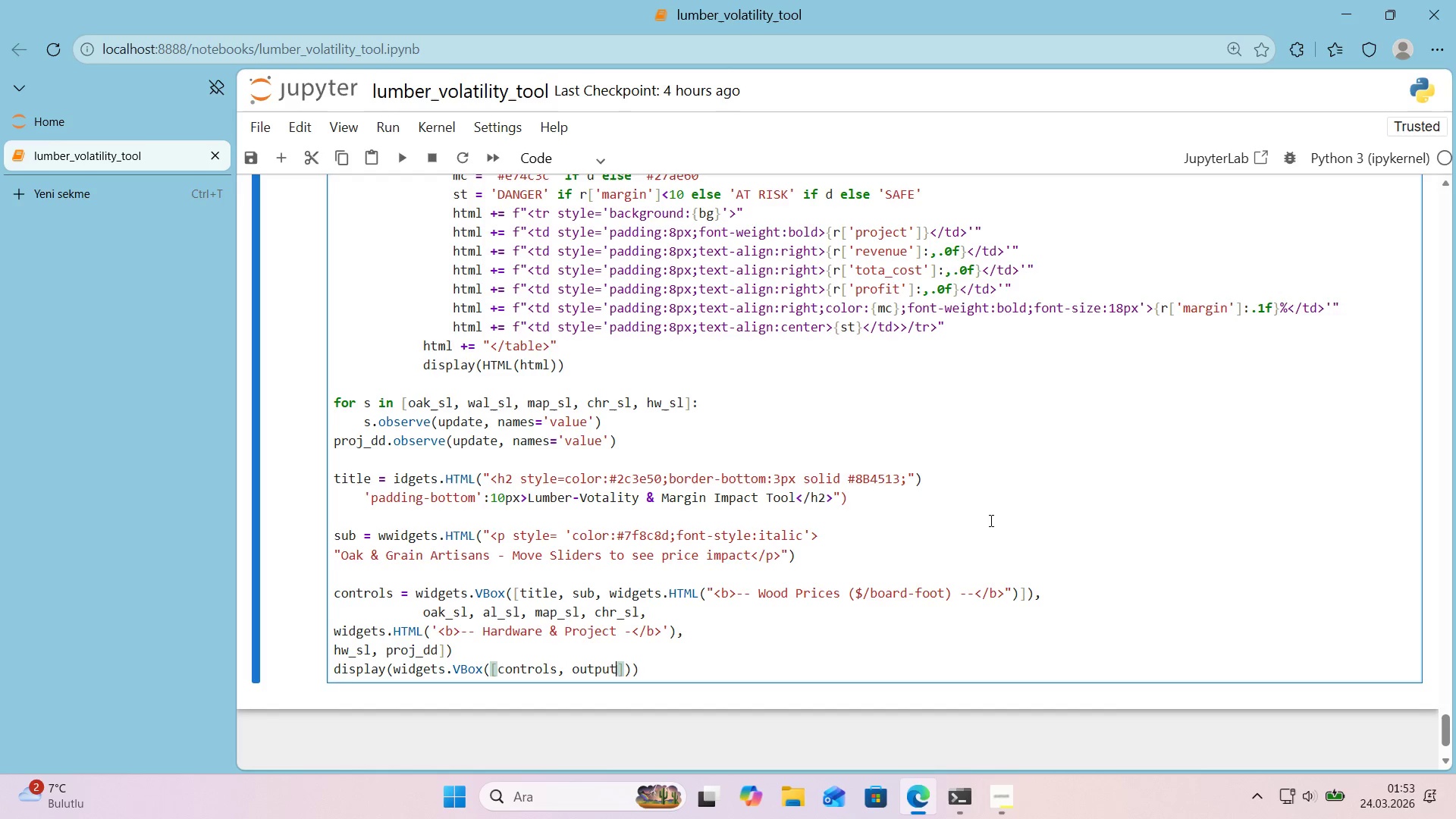 
key(ArrowRight)
 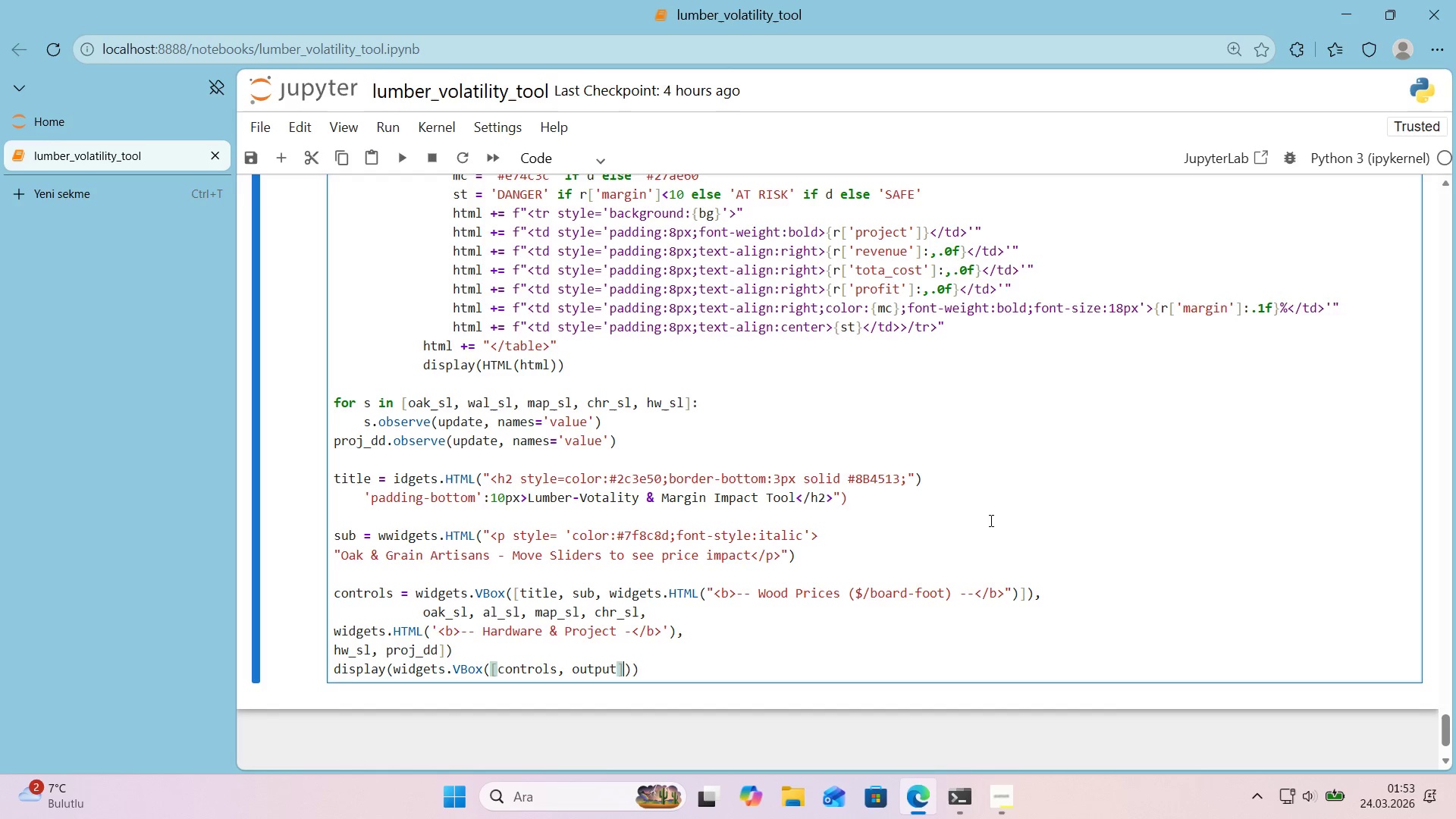 
key(ArrowRight)
 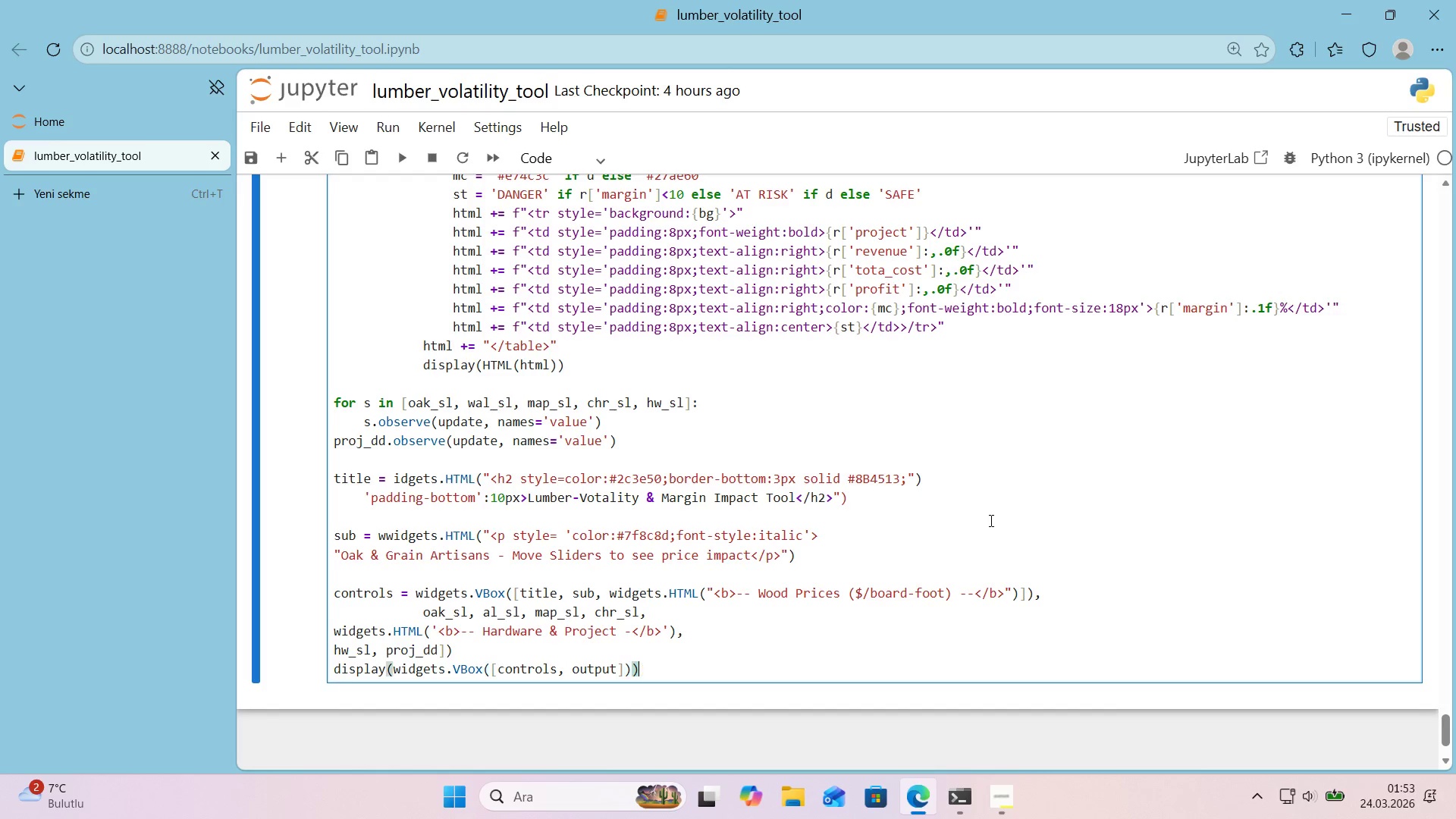 
key(ArrowRight)
 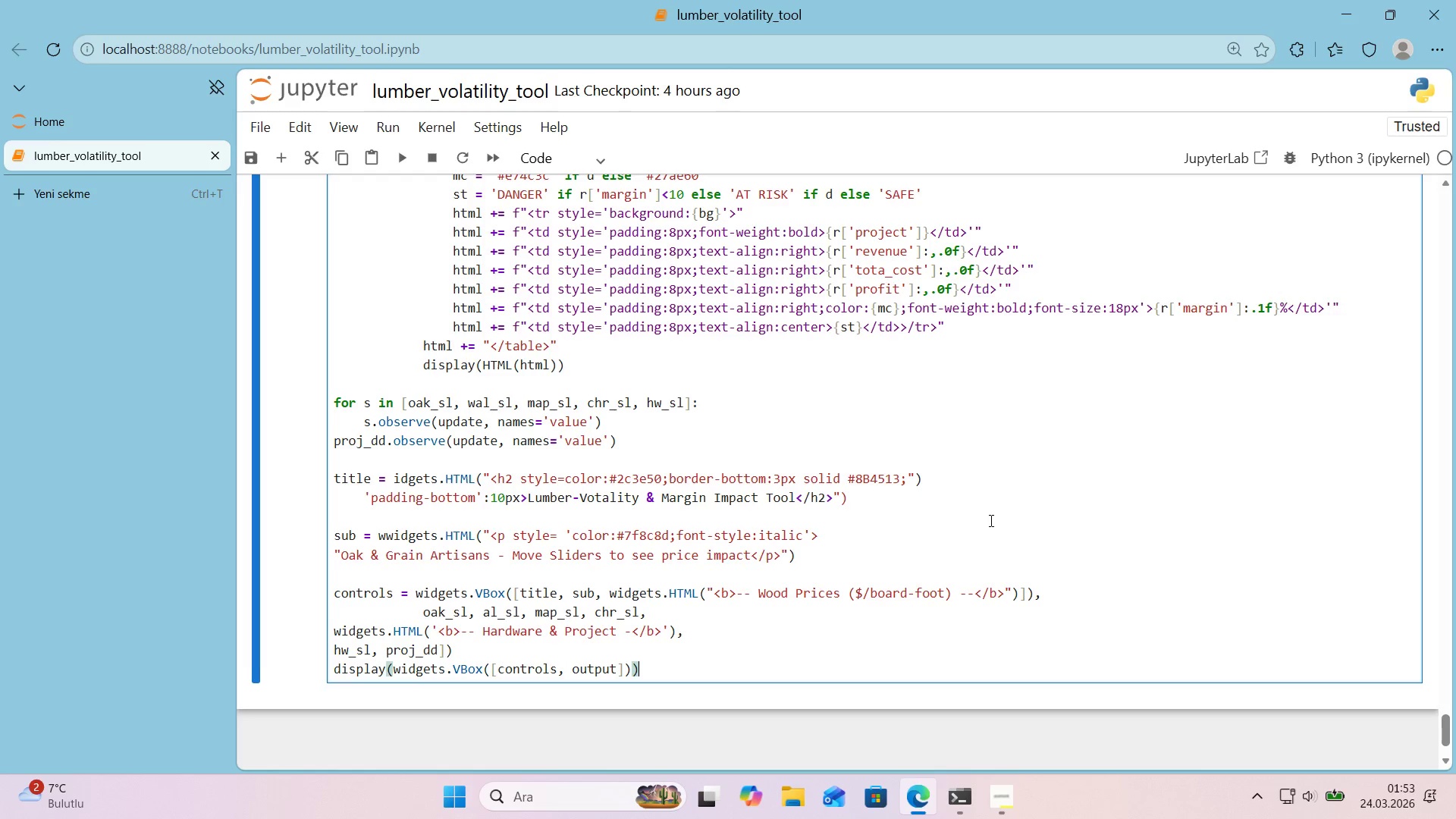 
key(Enter)
 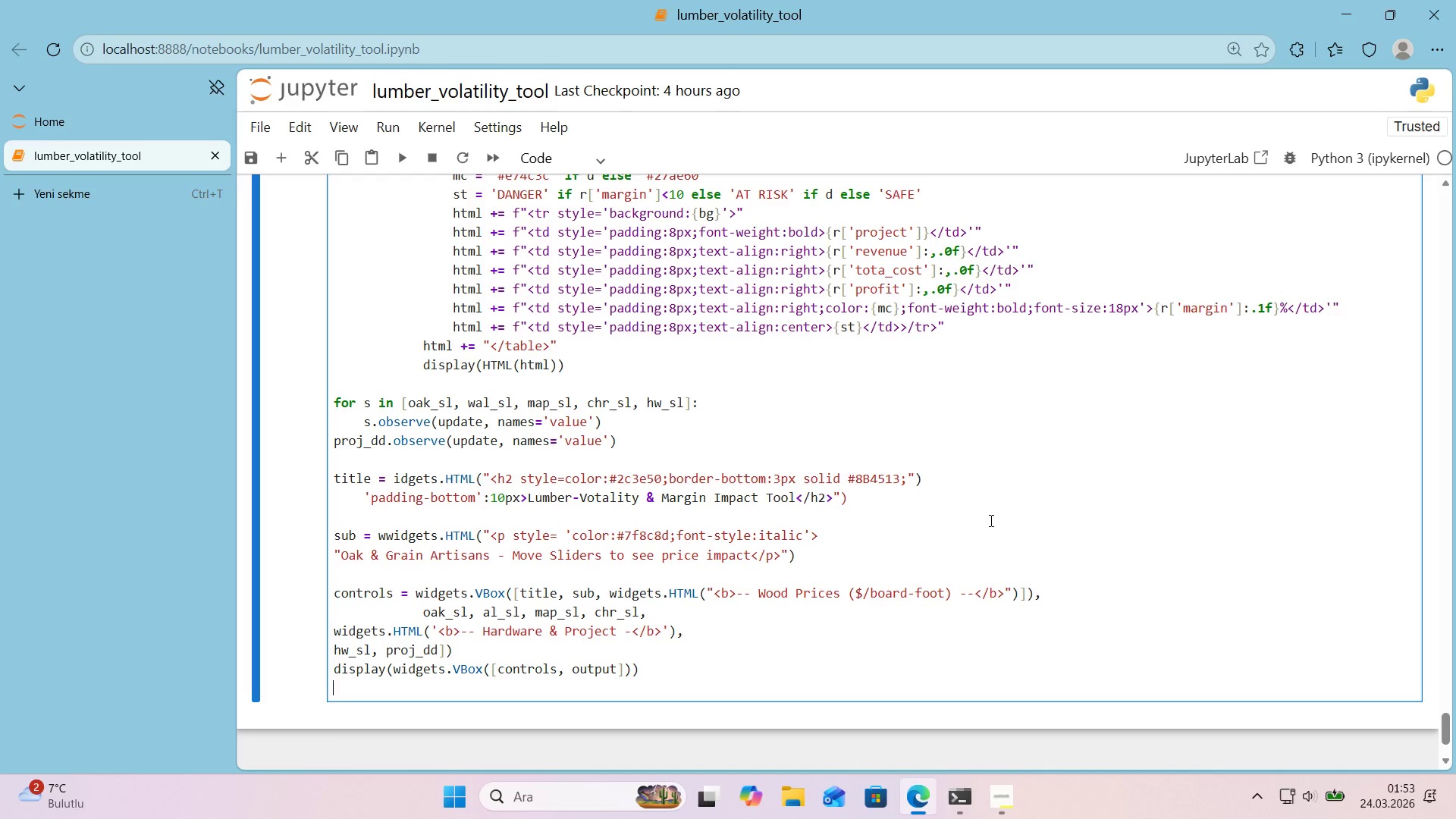 
type(update*()
 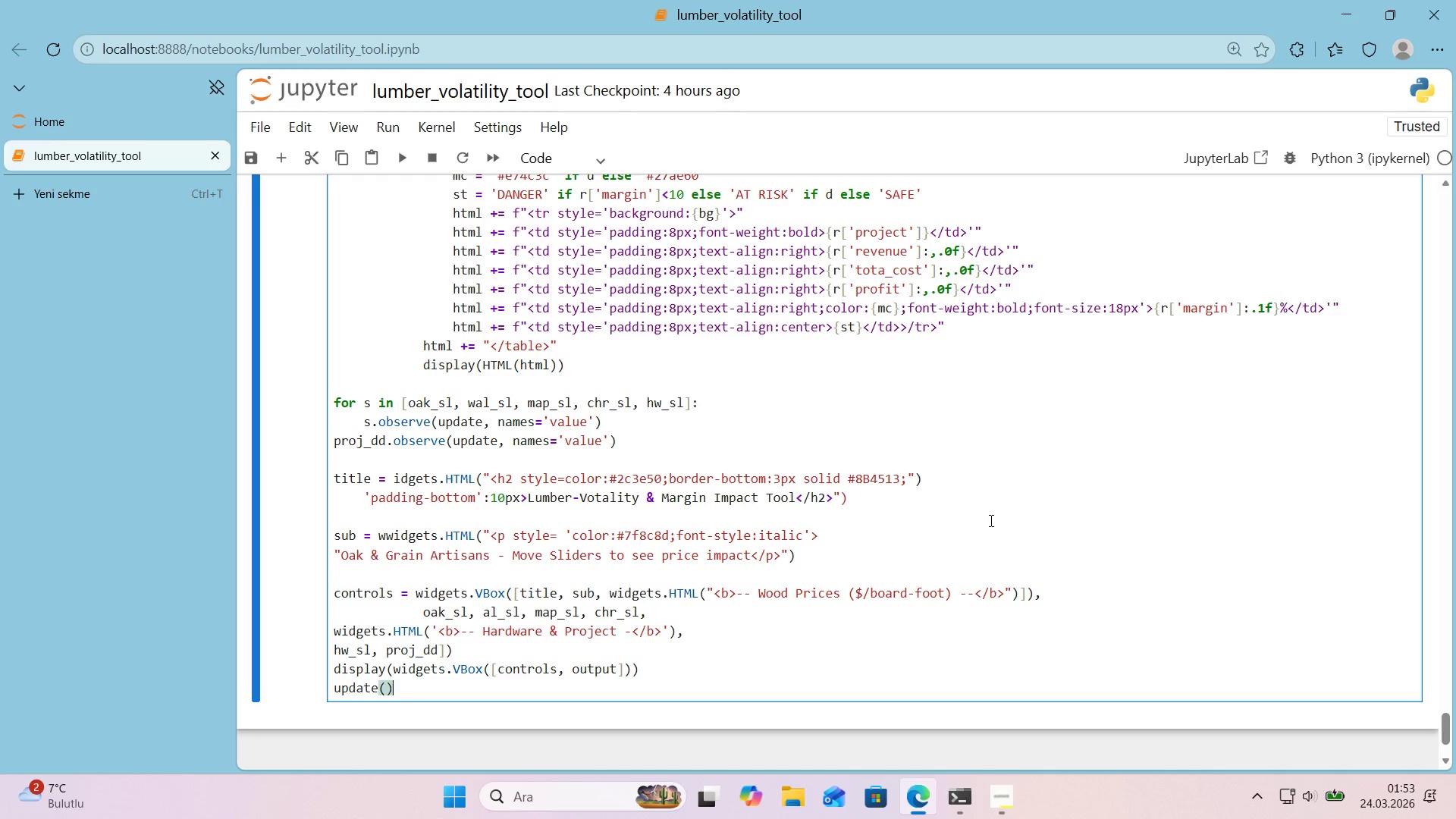 
scroll: coordinate [1027, 461], scroll_direction: up, amount: 6.0
 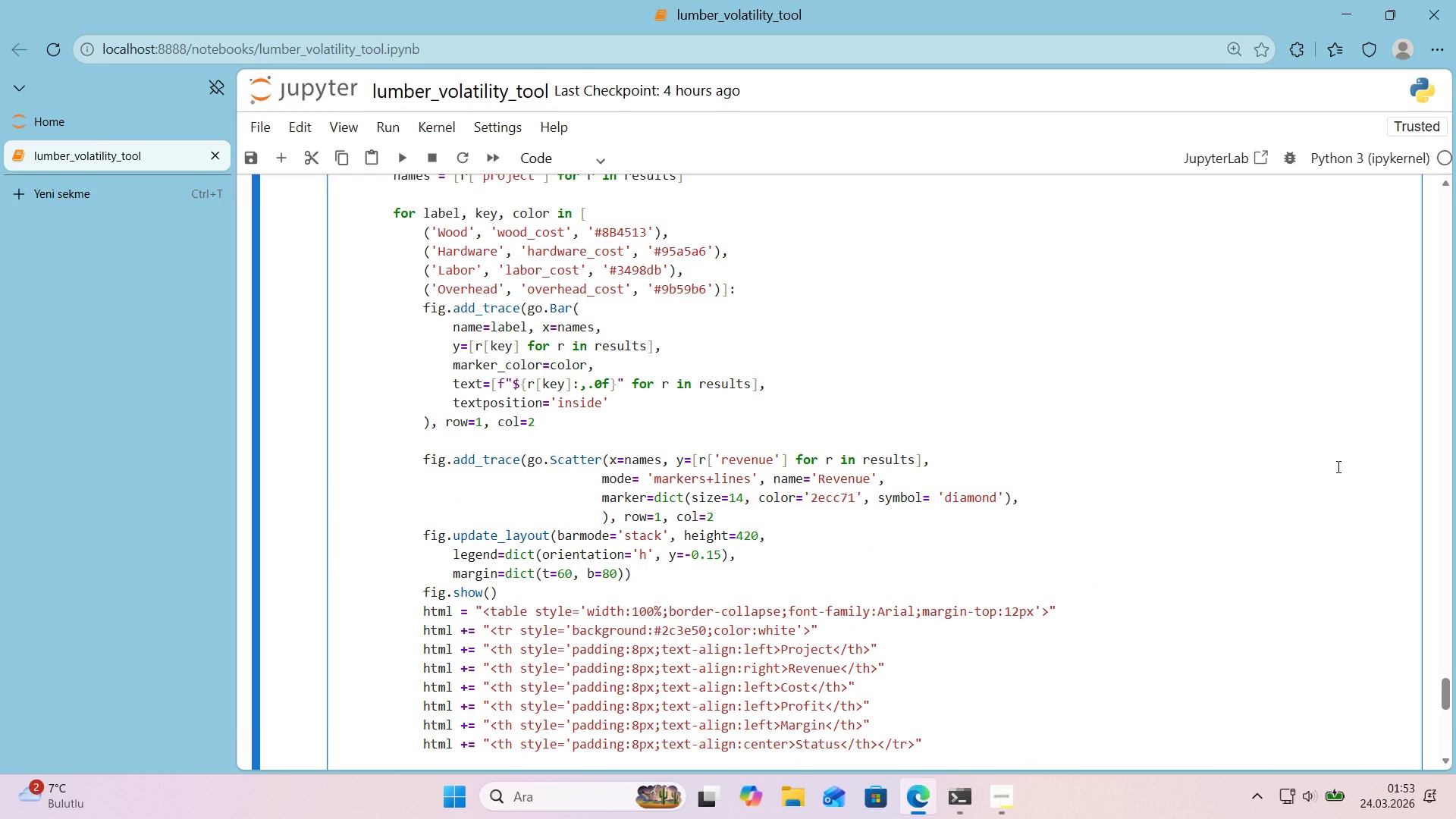 
wait(13.28)
 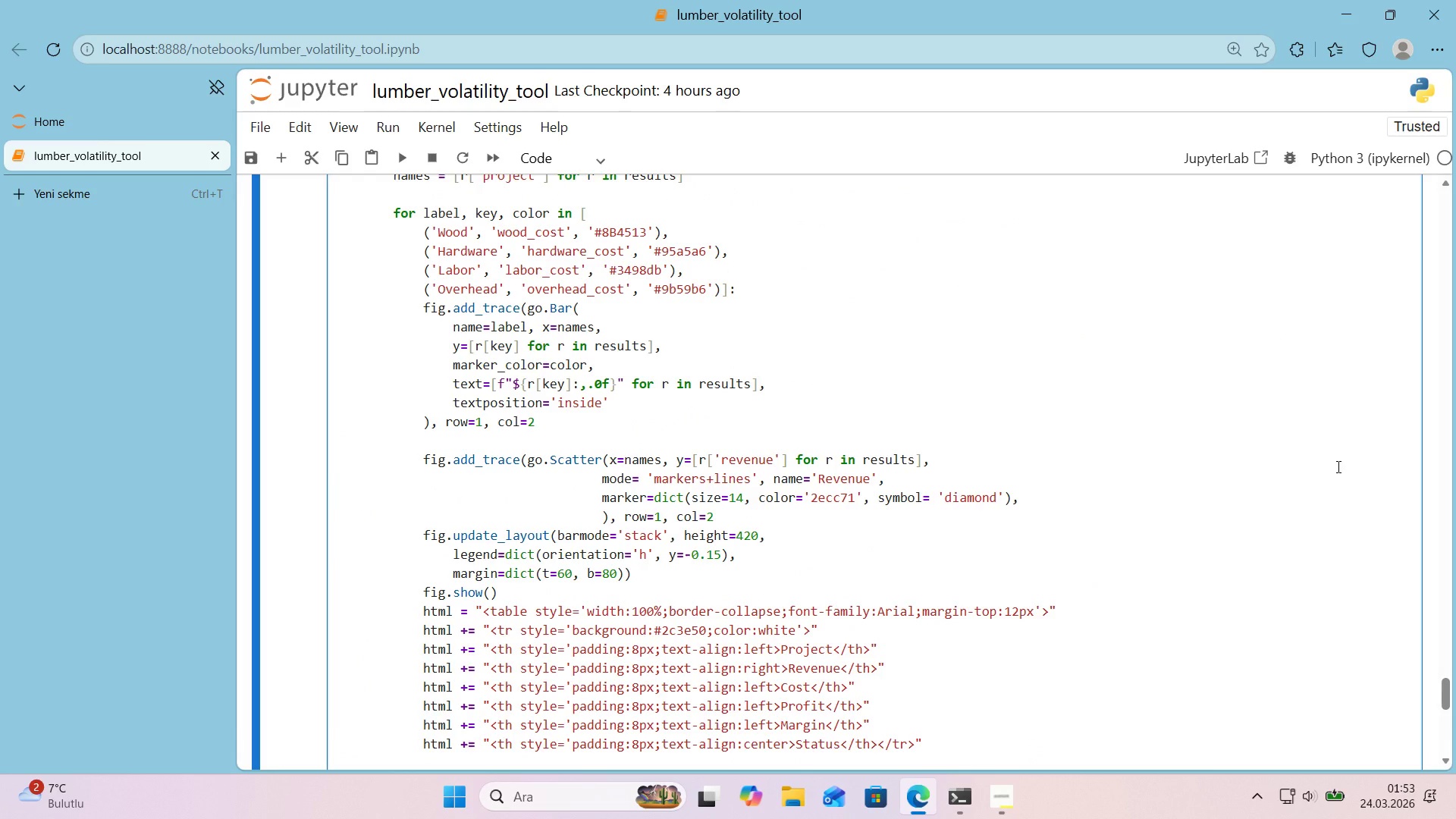 
scroll: coordinate [1317, 454], scroll_direction: down, amount: 5.0
 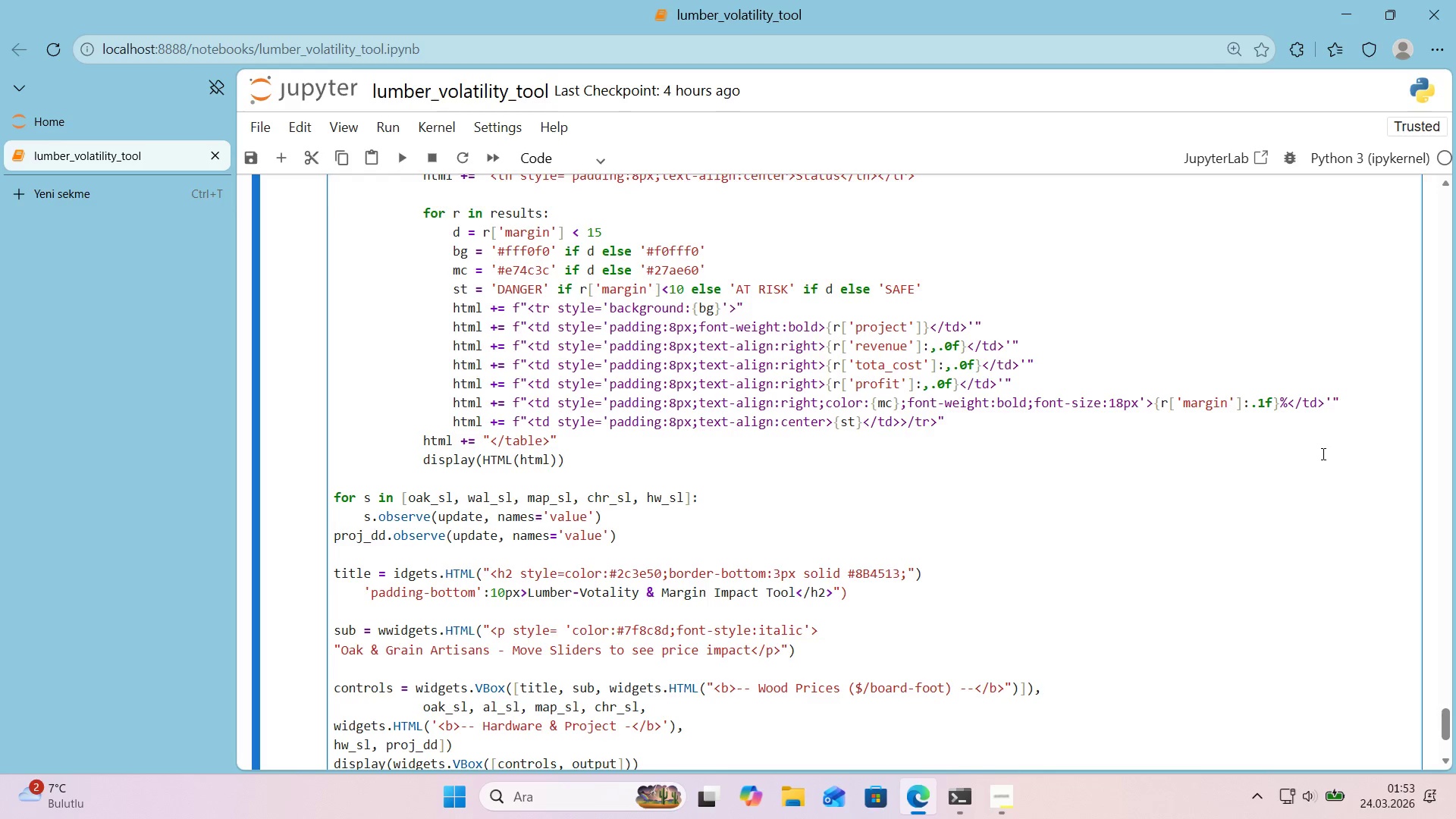 
wait(14.58)
 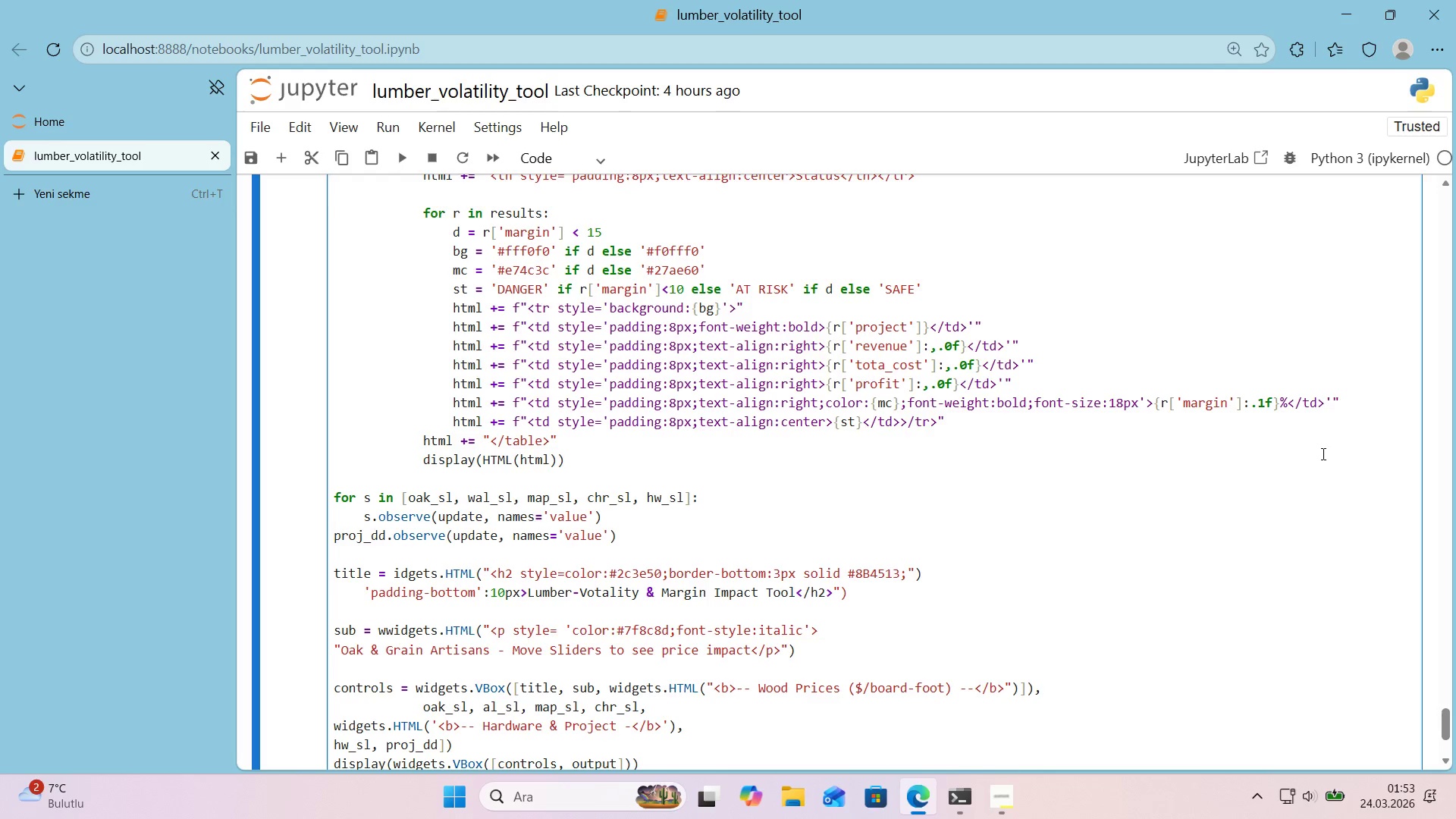 
scroll: coordinate [1319, 454], scroll_direction: down, amount: 1.0
 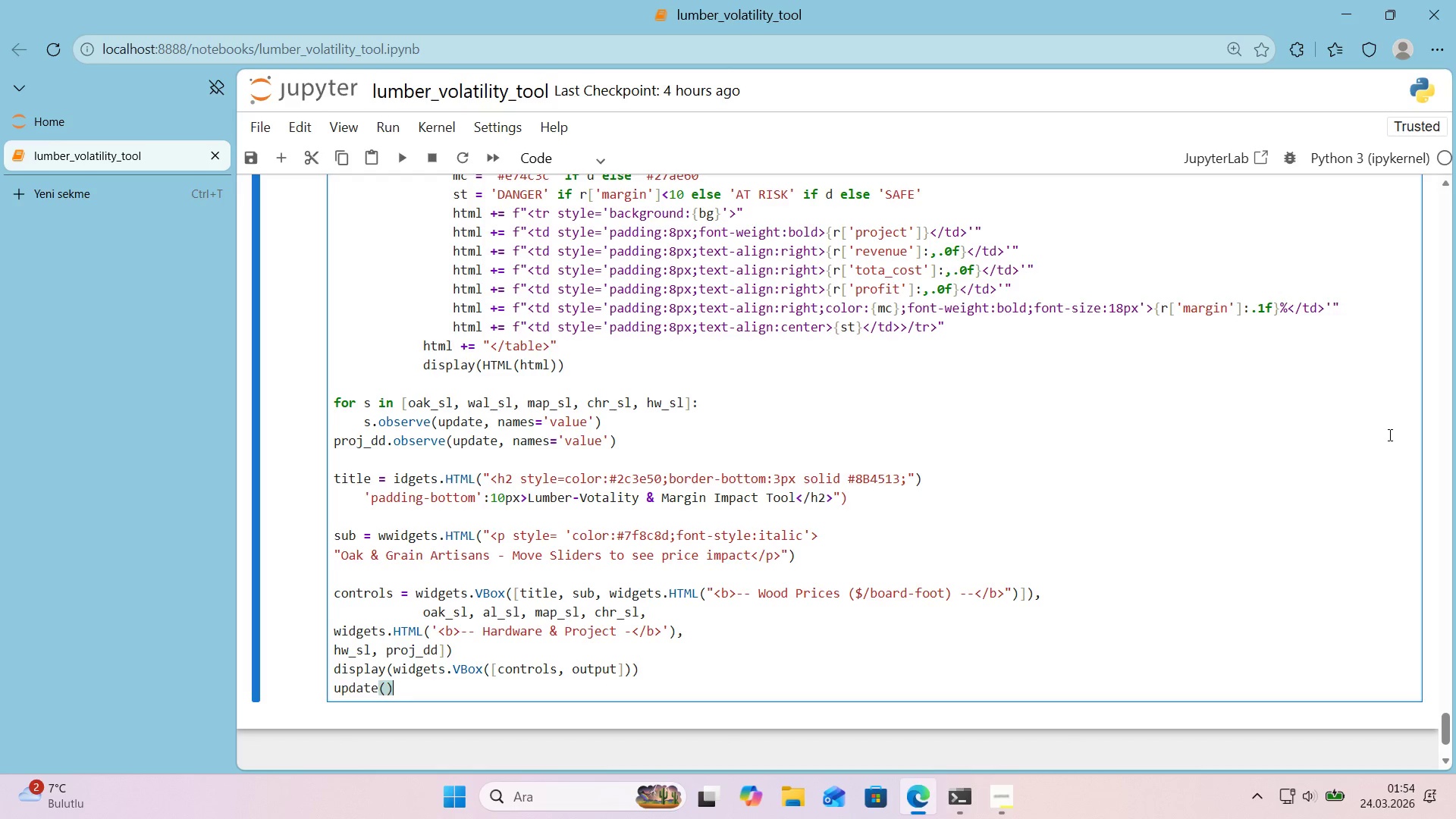 
wait(28.33)
 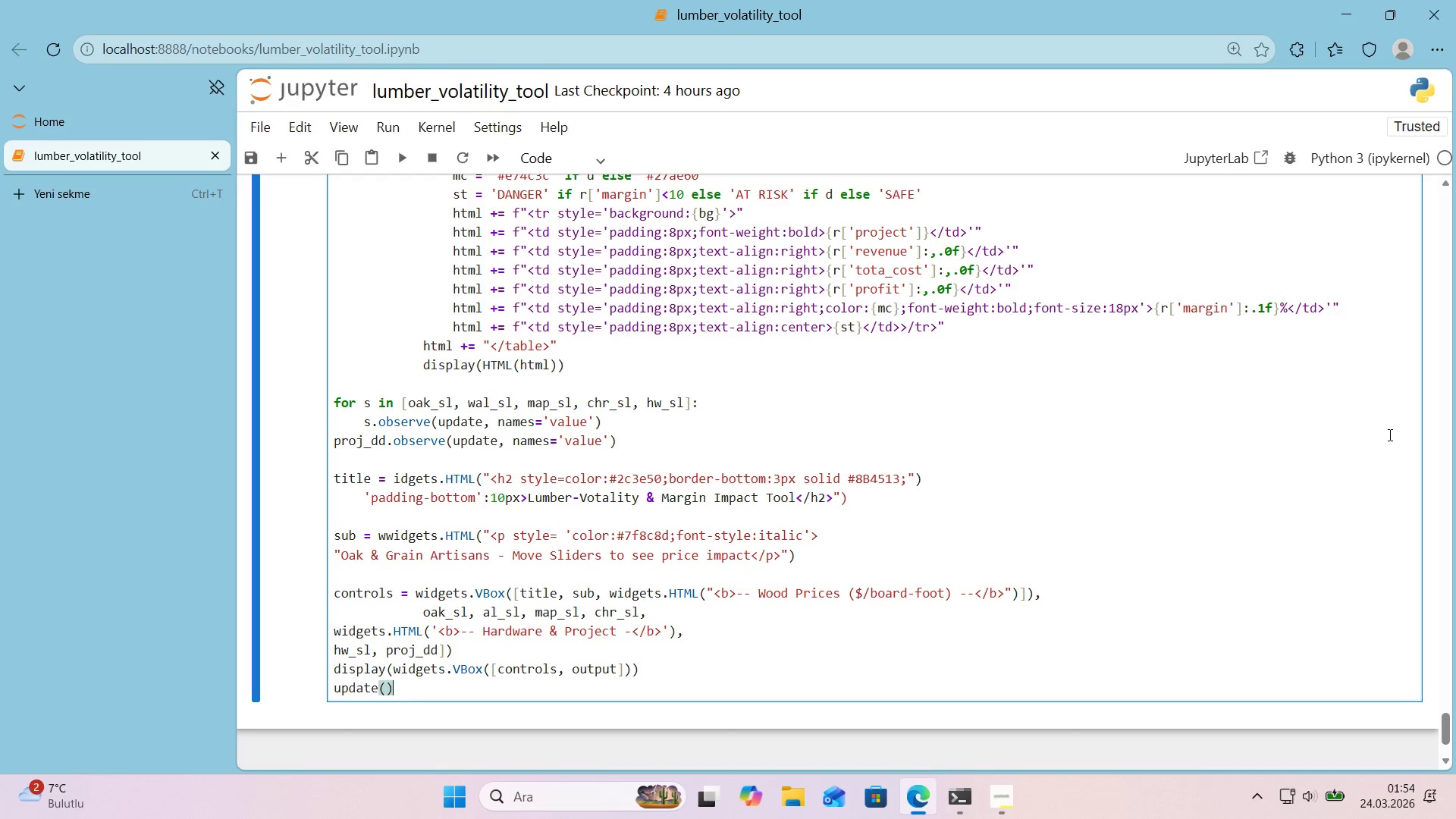 
scroll: coordinate [880, 453], scroll_direction: up, amount: 1.0
 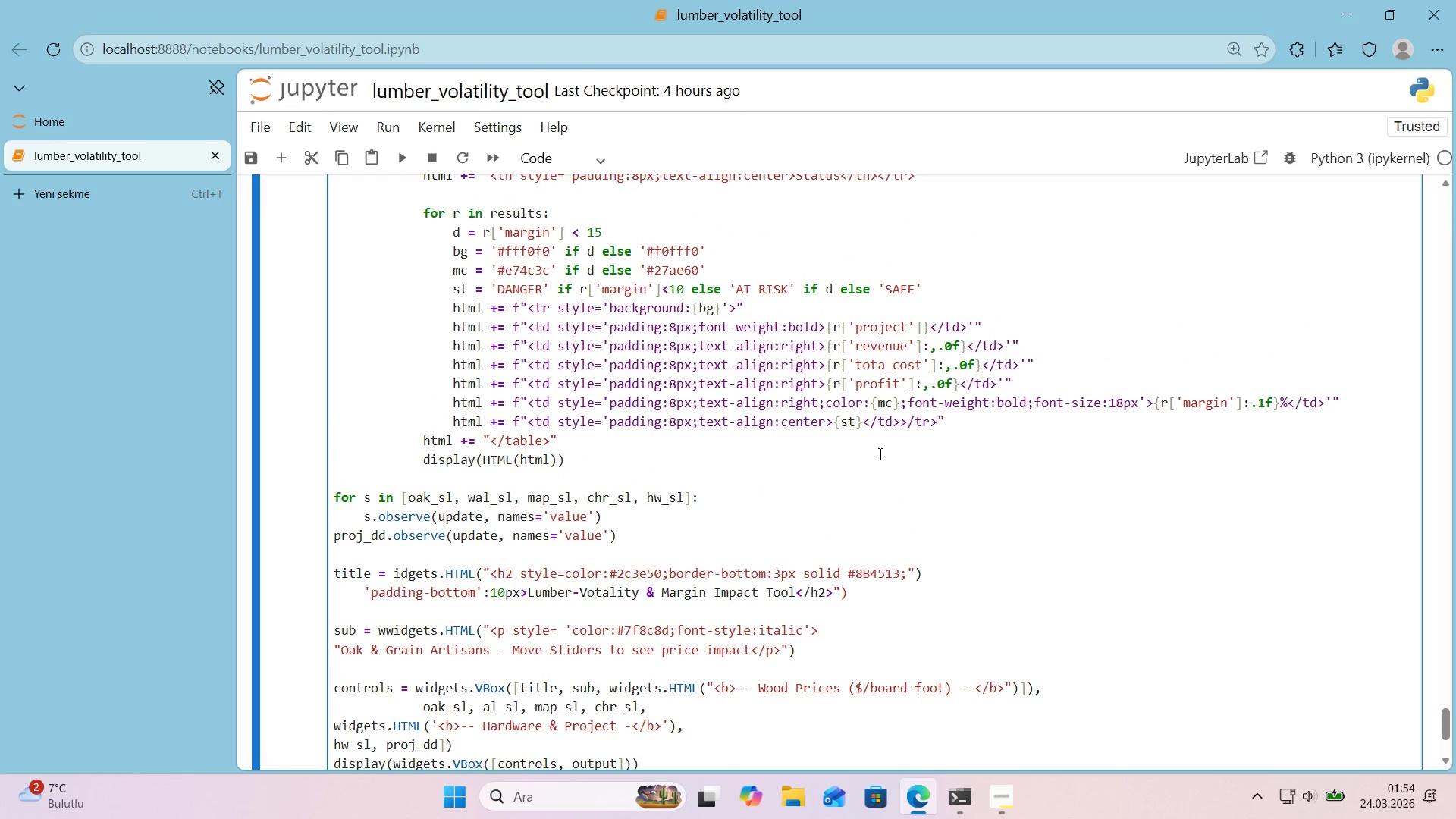 
scroll: coordinate [879, 453], scroll_direction: down, amount: 1.0
 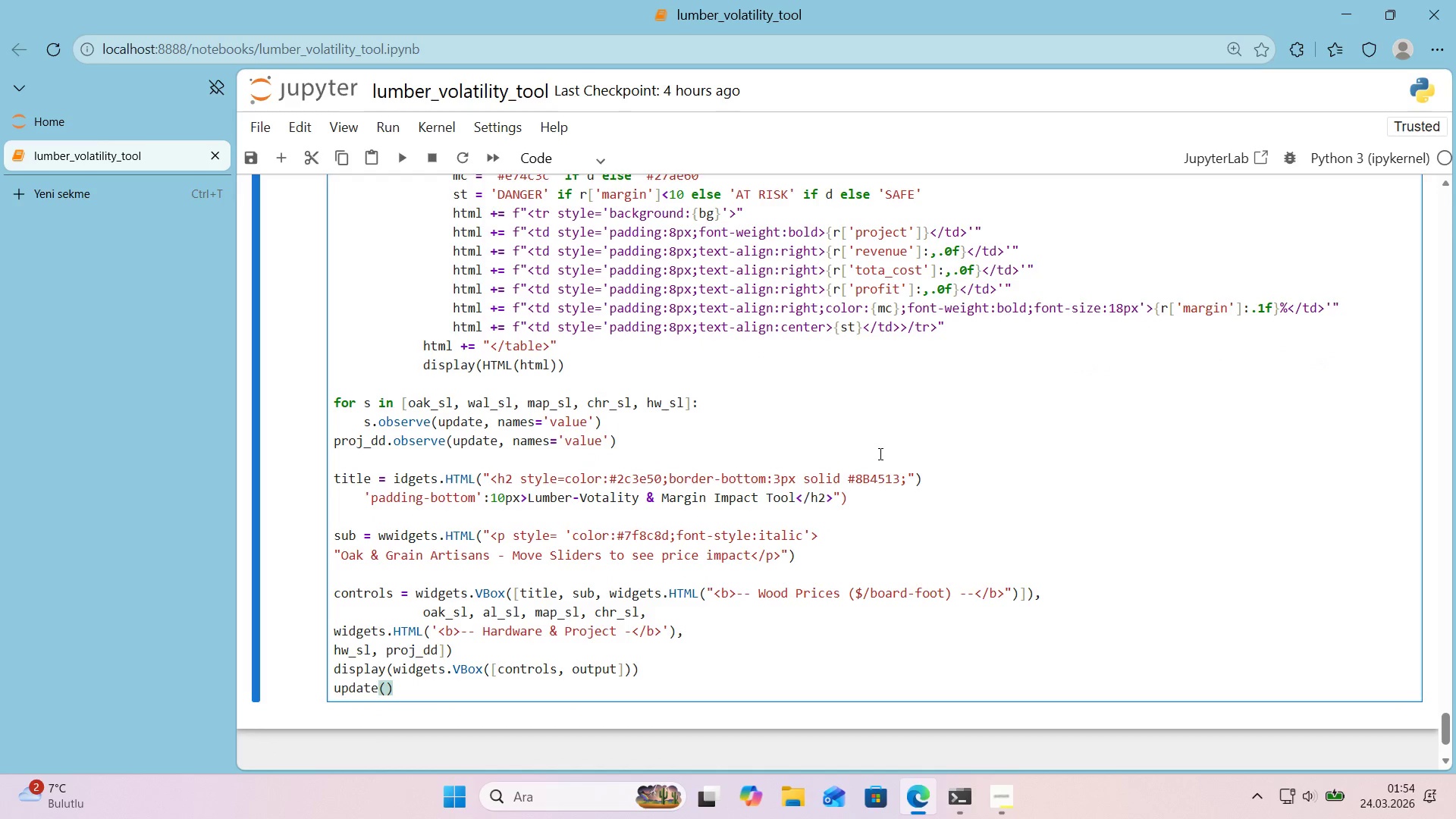 
wait(6.91)
 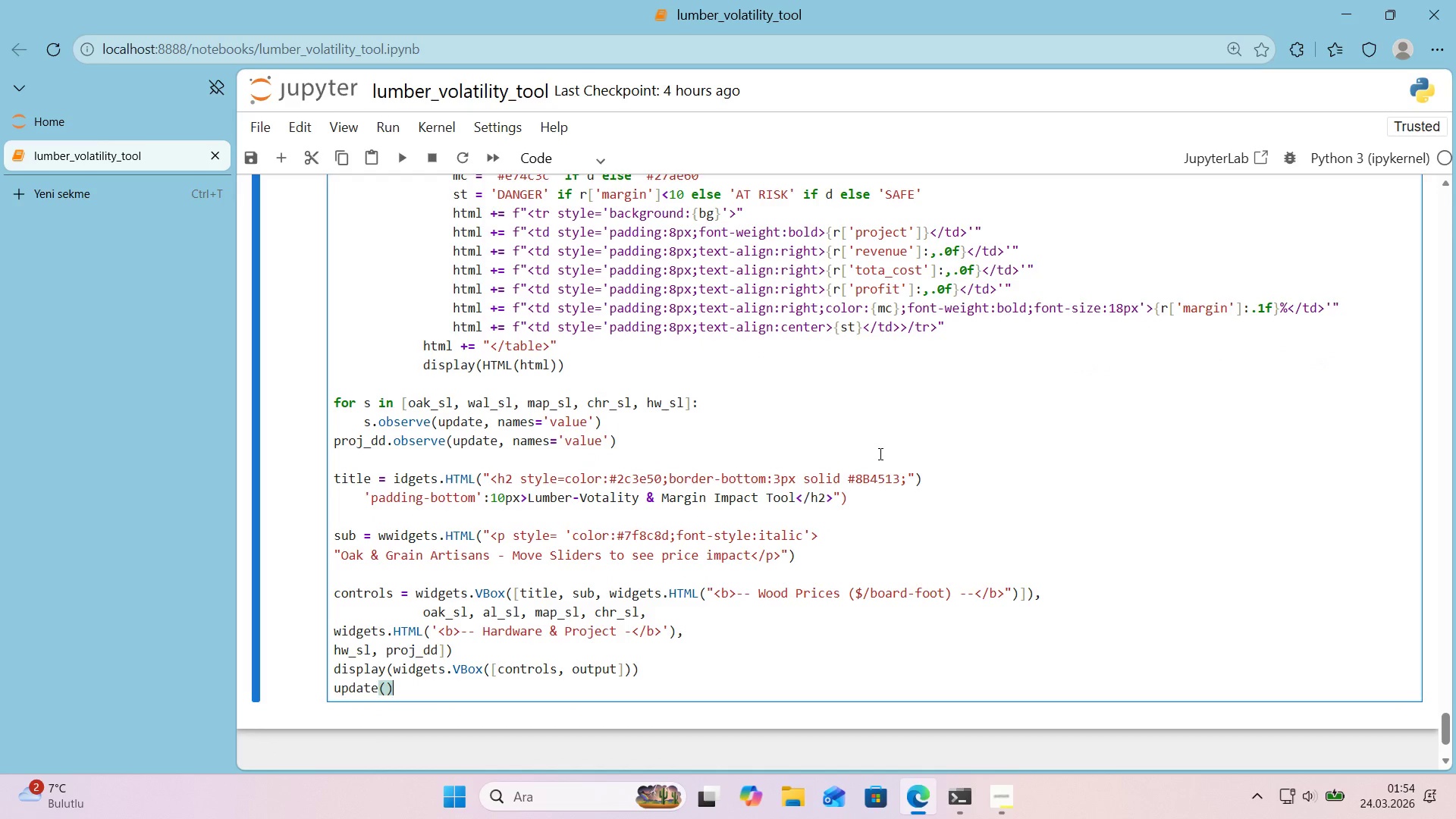 
scroll: coordinate [668, 321], scroll_direction: up, amount: 1.0
 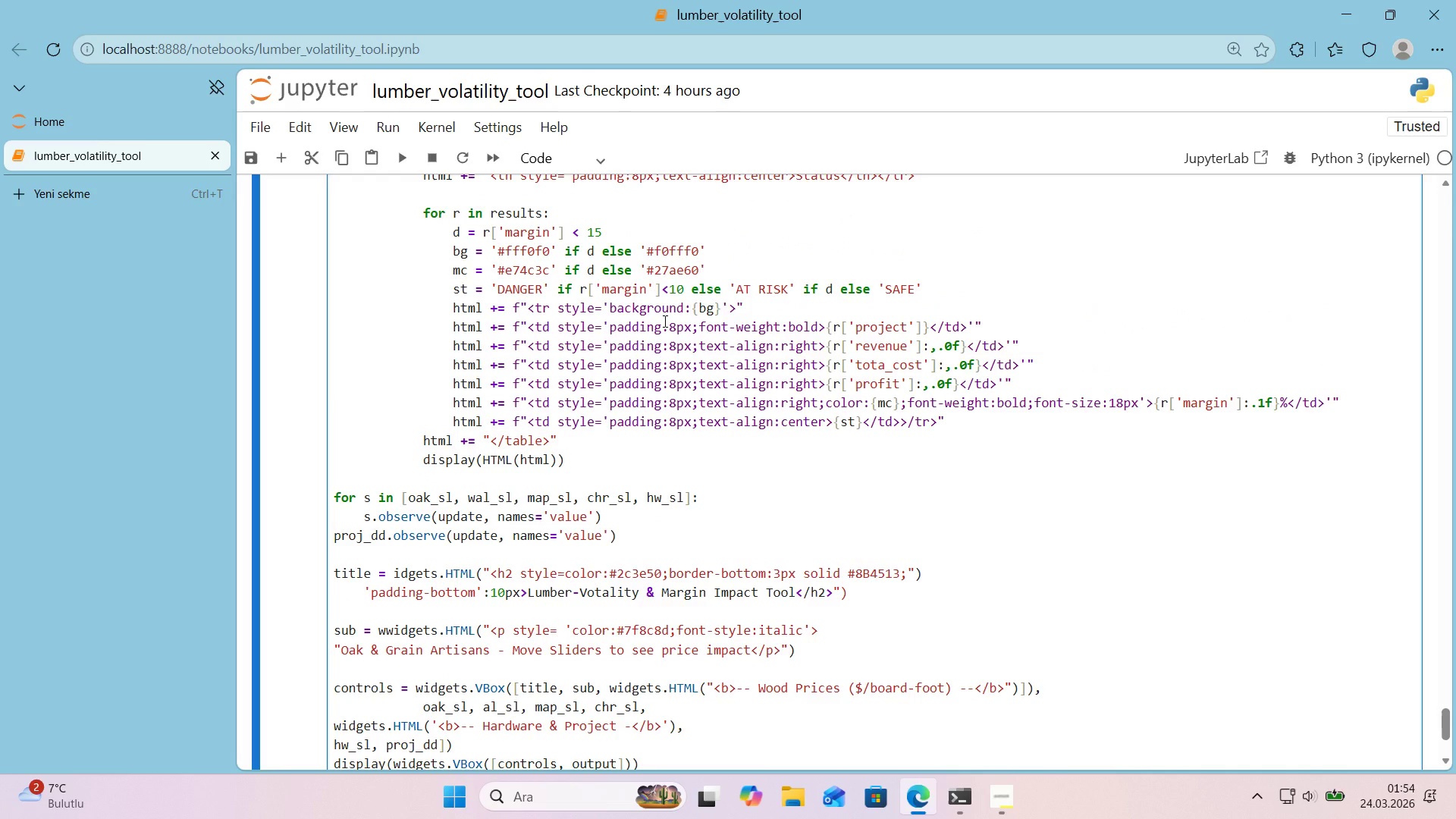 
scroll: coordinate [664, 321], scroll_direction: down, amount: 1.0
 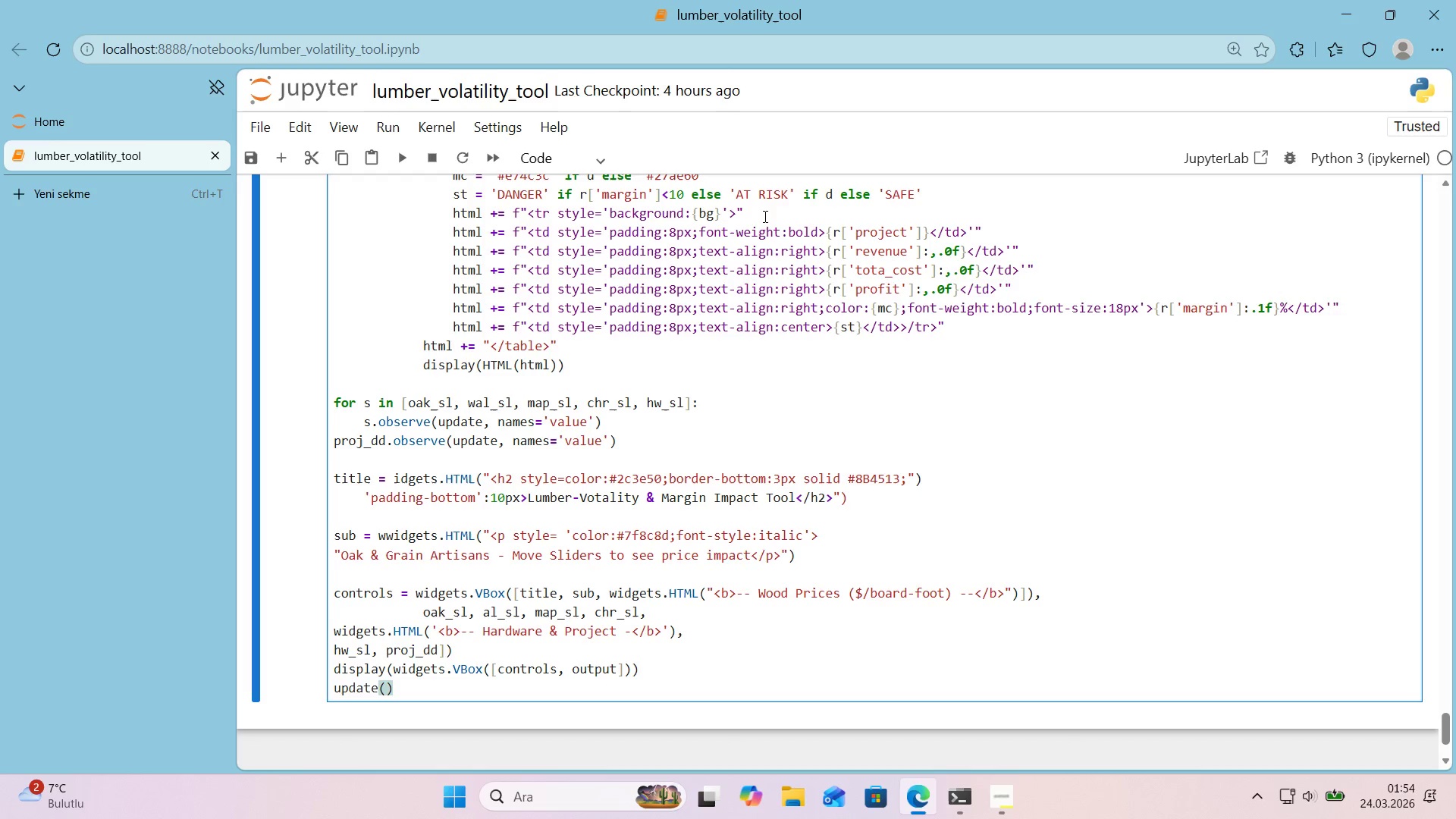 
wait(19.83)
 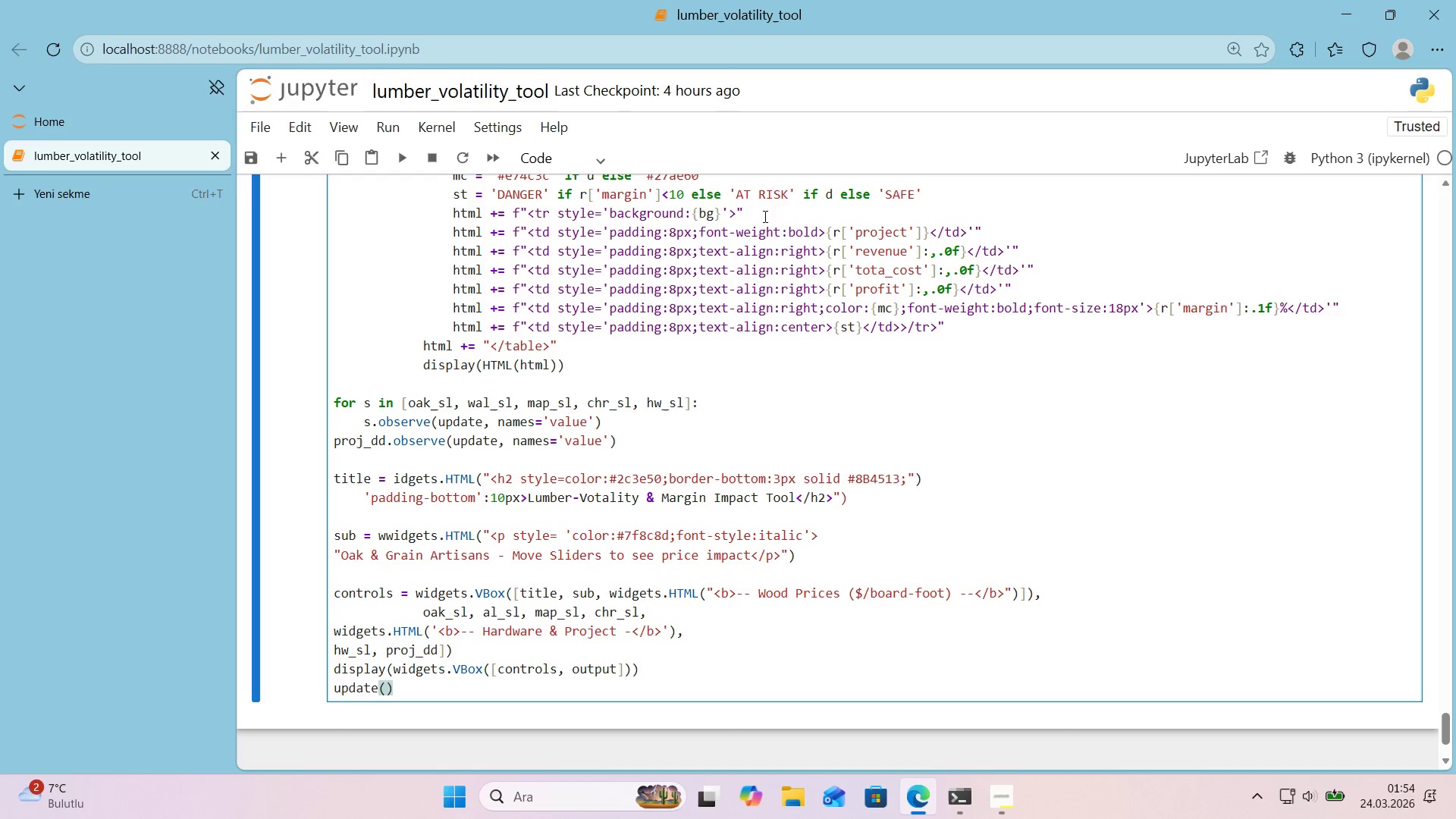 
scroll: coordinate [864, 347], scroll_direction: up, amount: 3.0
 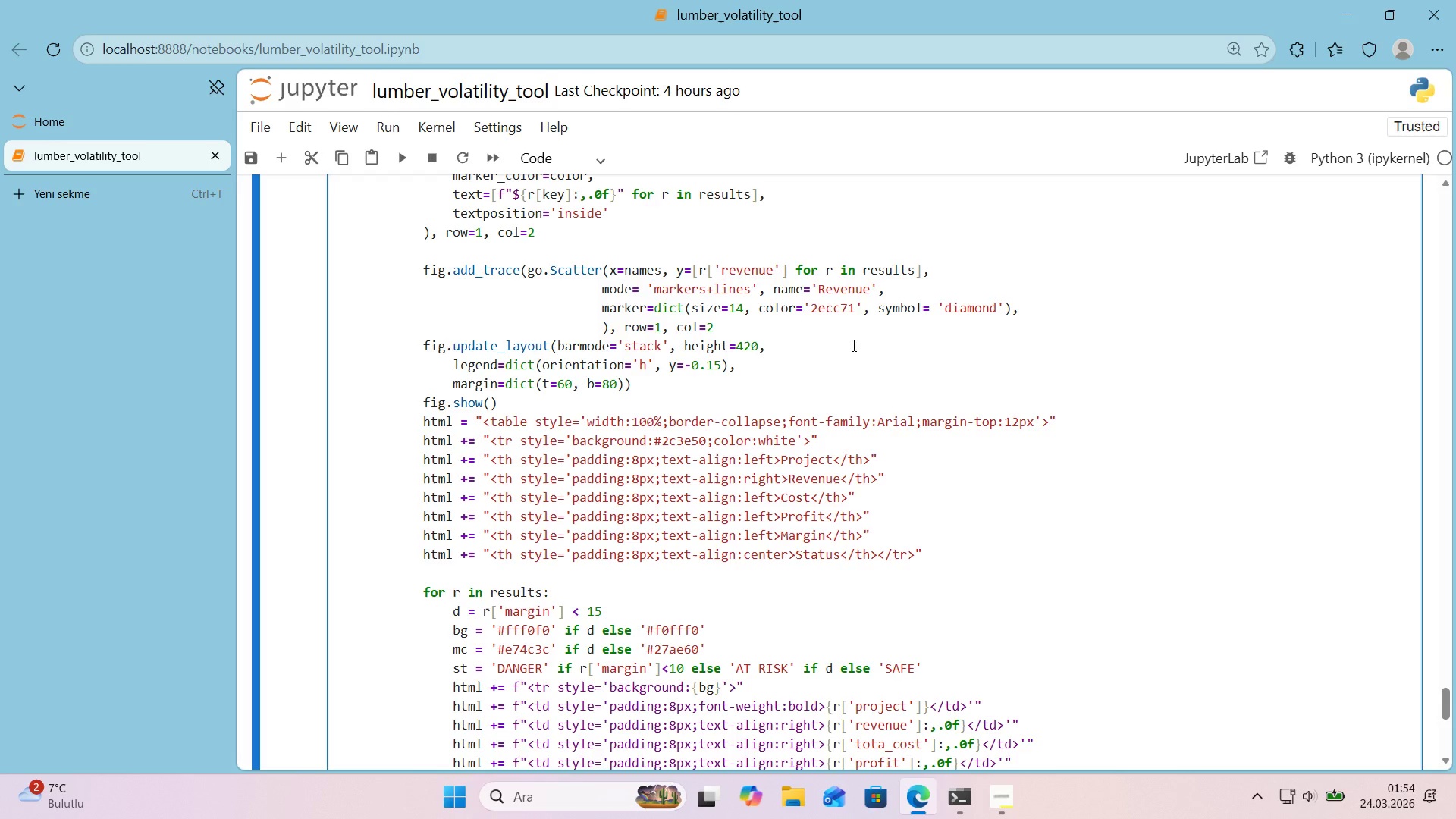 
wait(14.7)
 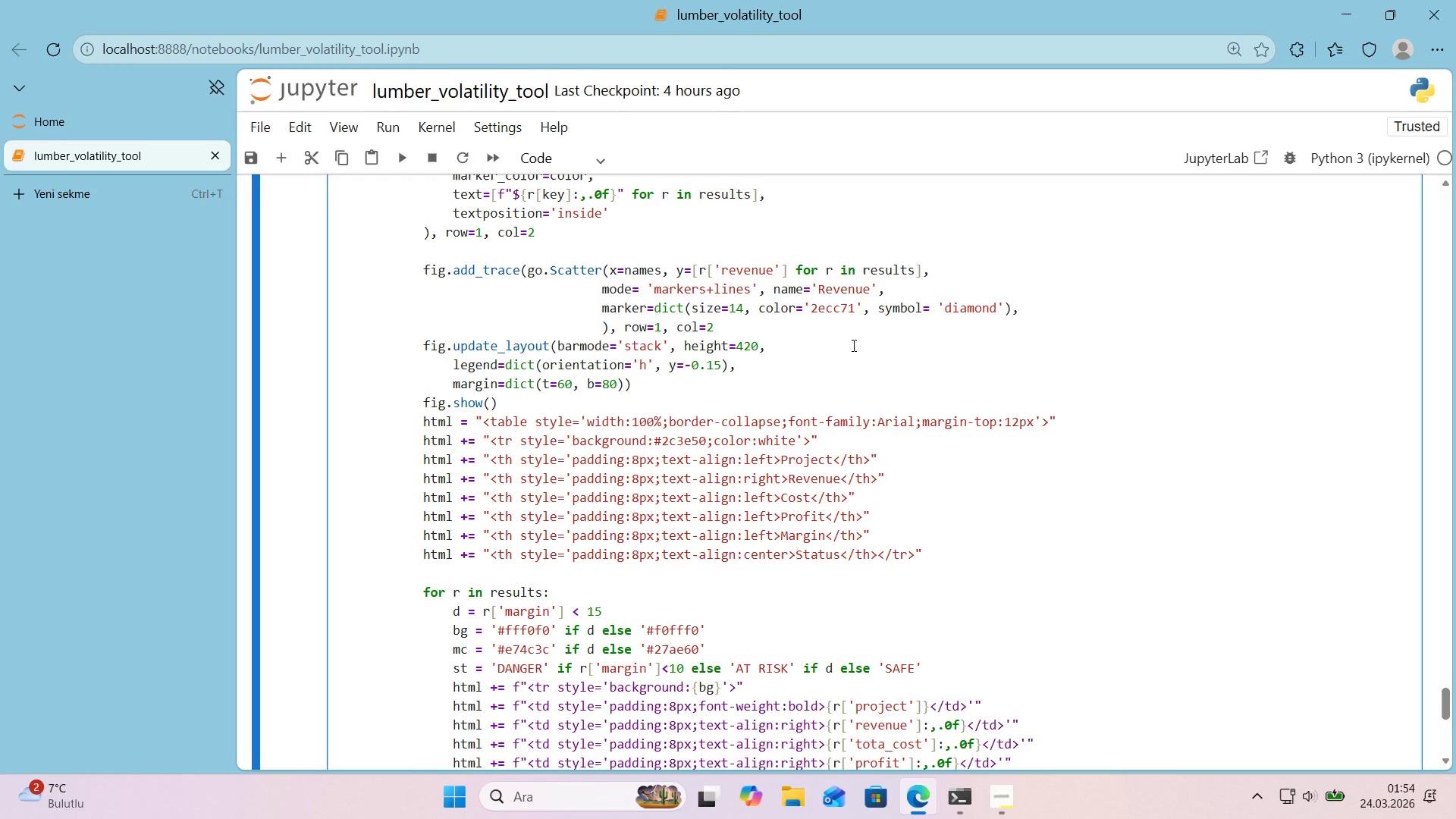 
scroll: coordinate [852, 345], scroll_direction: down, amount: 1.0
 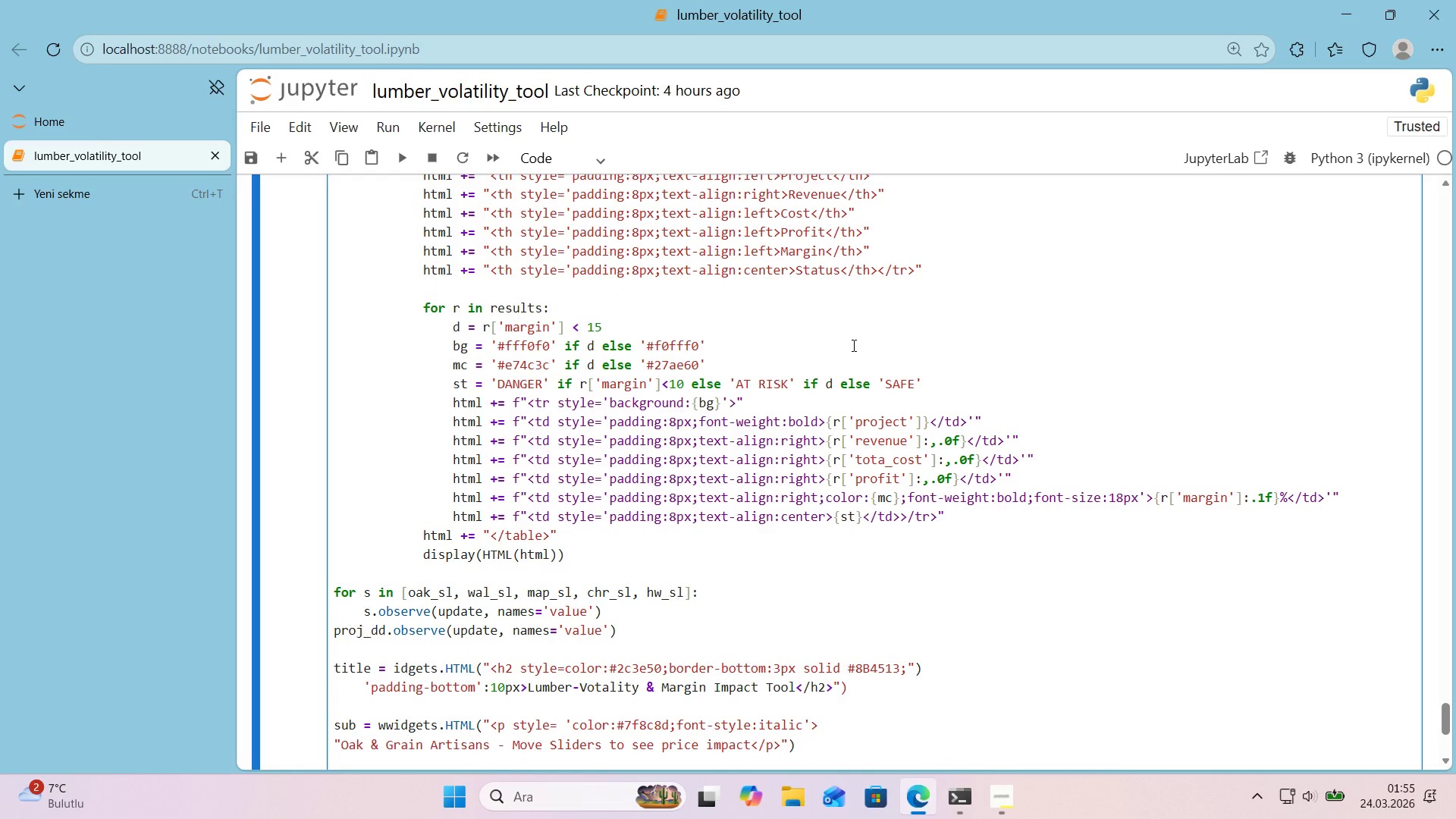 
scroll: coordinate [852, 345], scroll_direction: up, amount: 4.0
 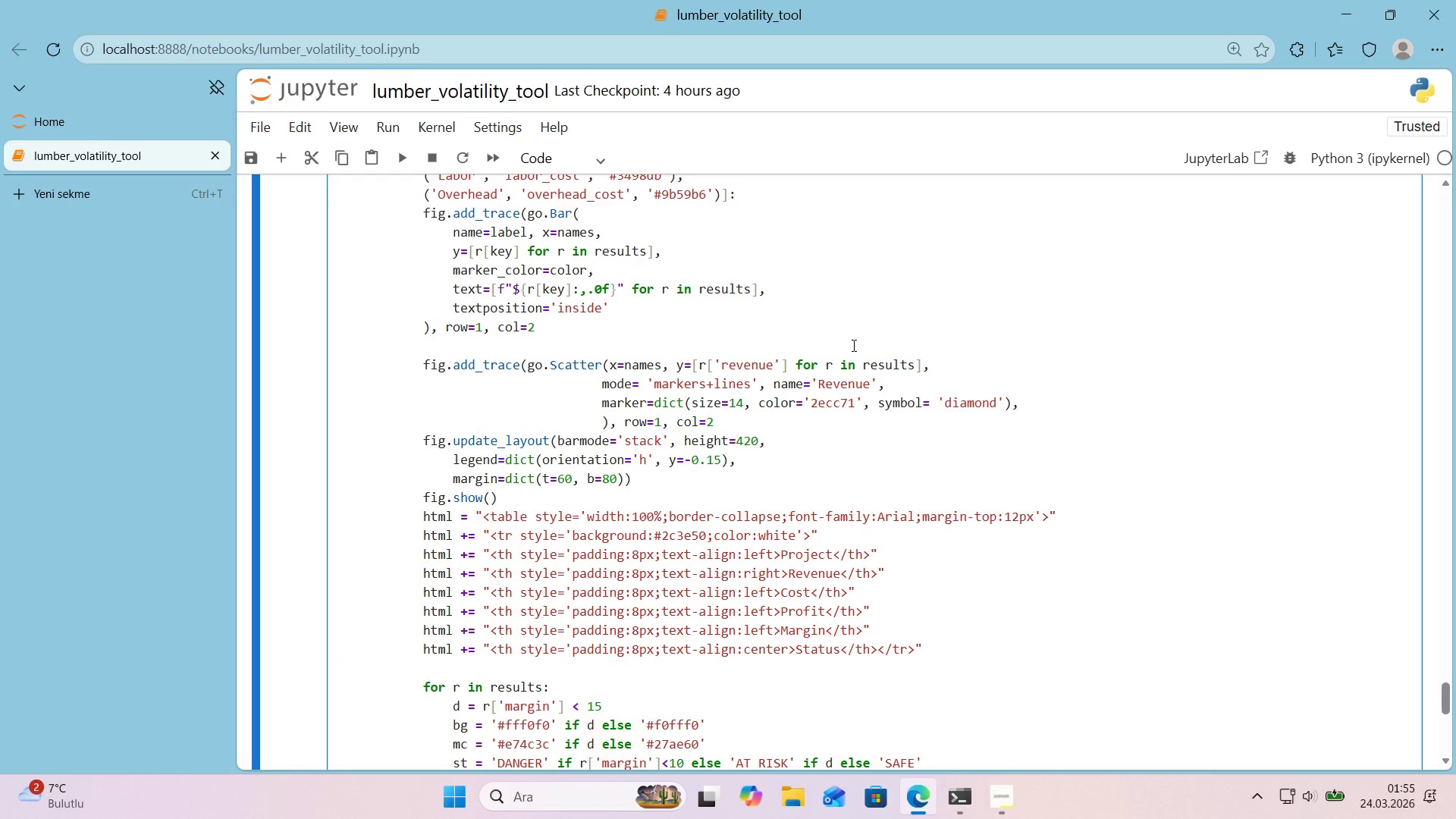 
scroll: coordinate [852, 345], scroll_direction: down, amount: 3.0
 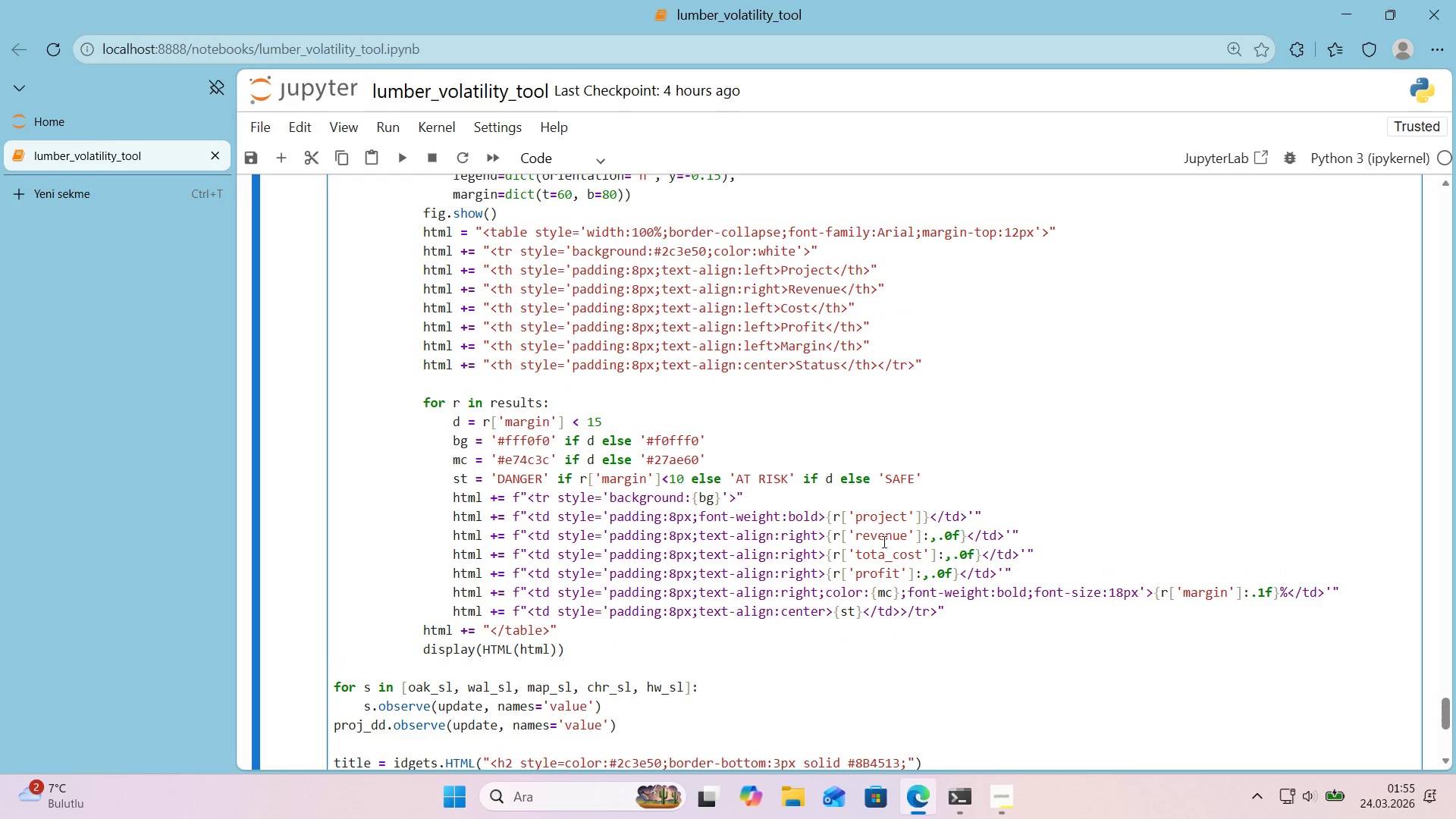 
left_click([883, 548])
 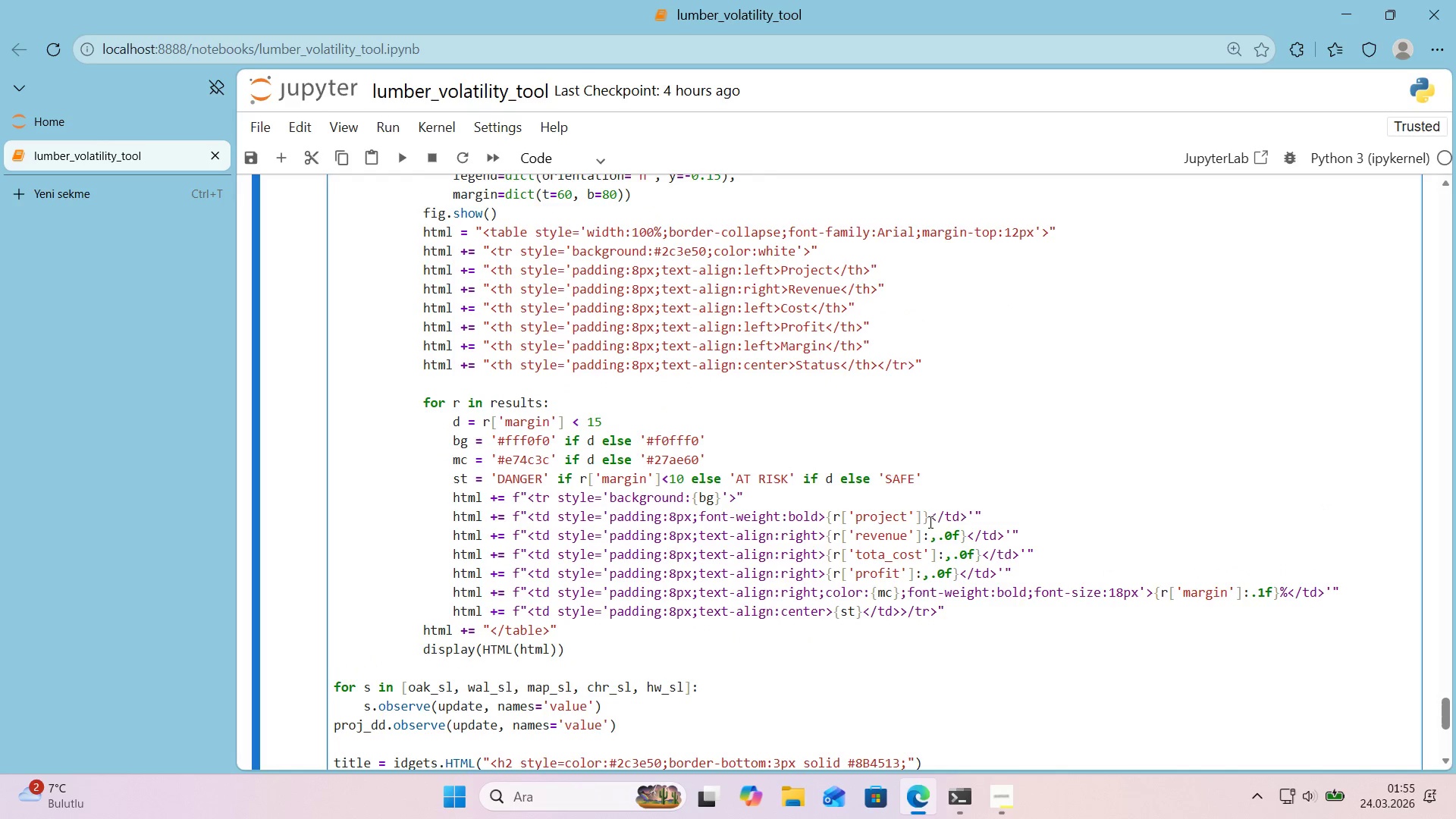 
key(L)
 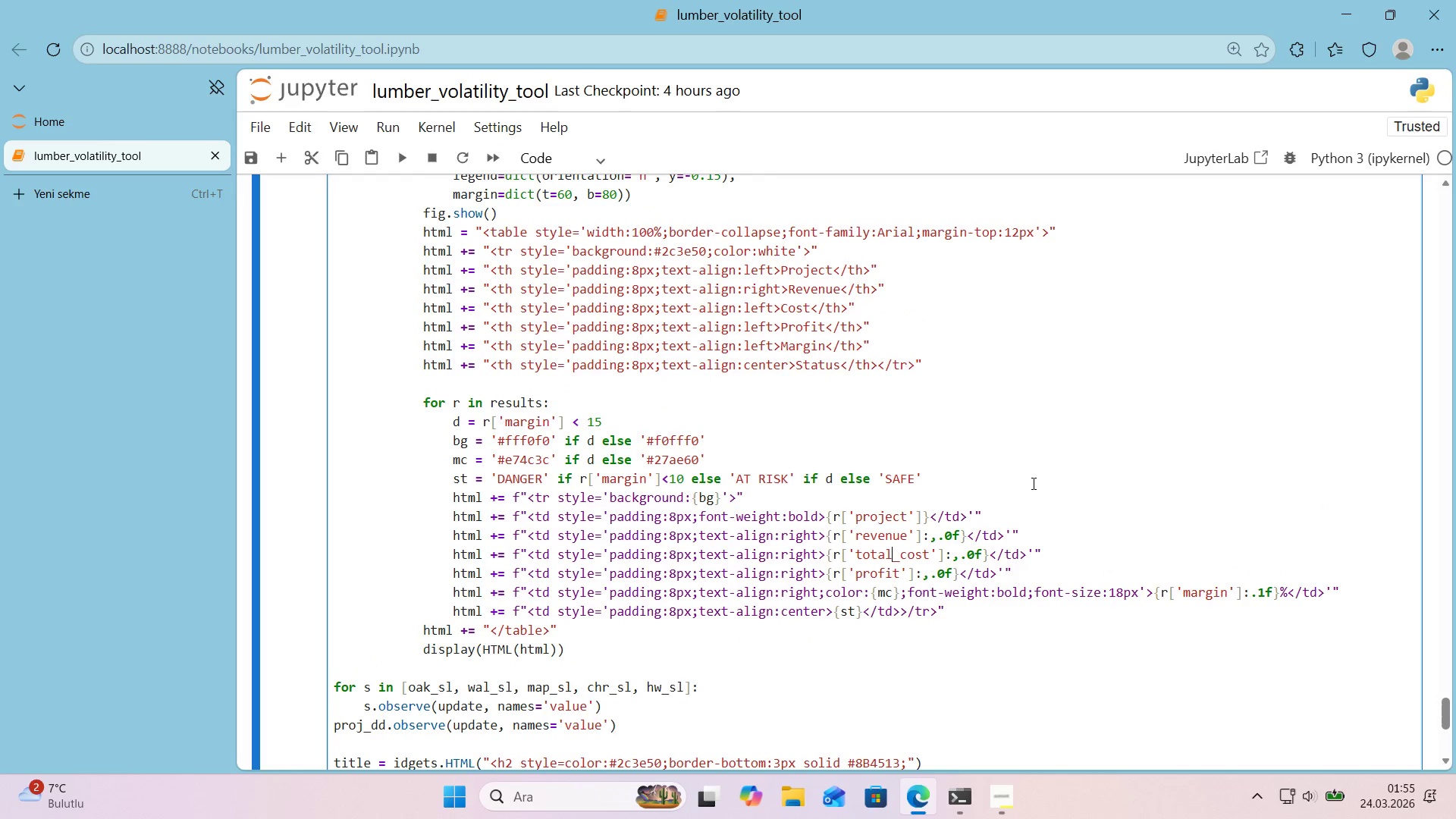 
scroll: coordinate [1032, 483], scroll_direction: down, amount: 1.0
 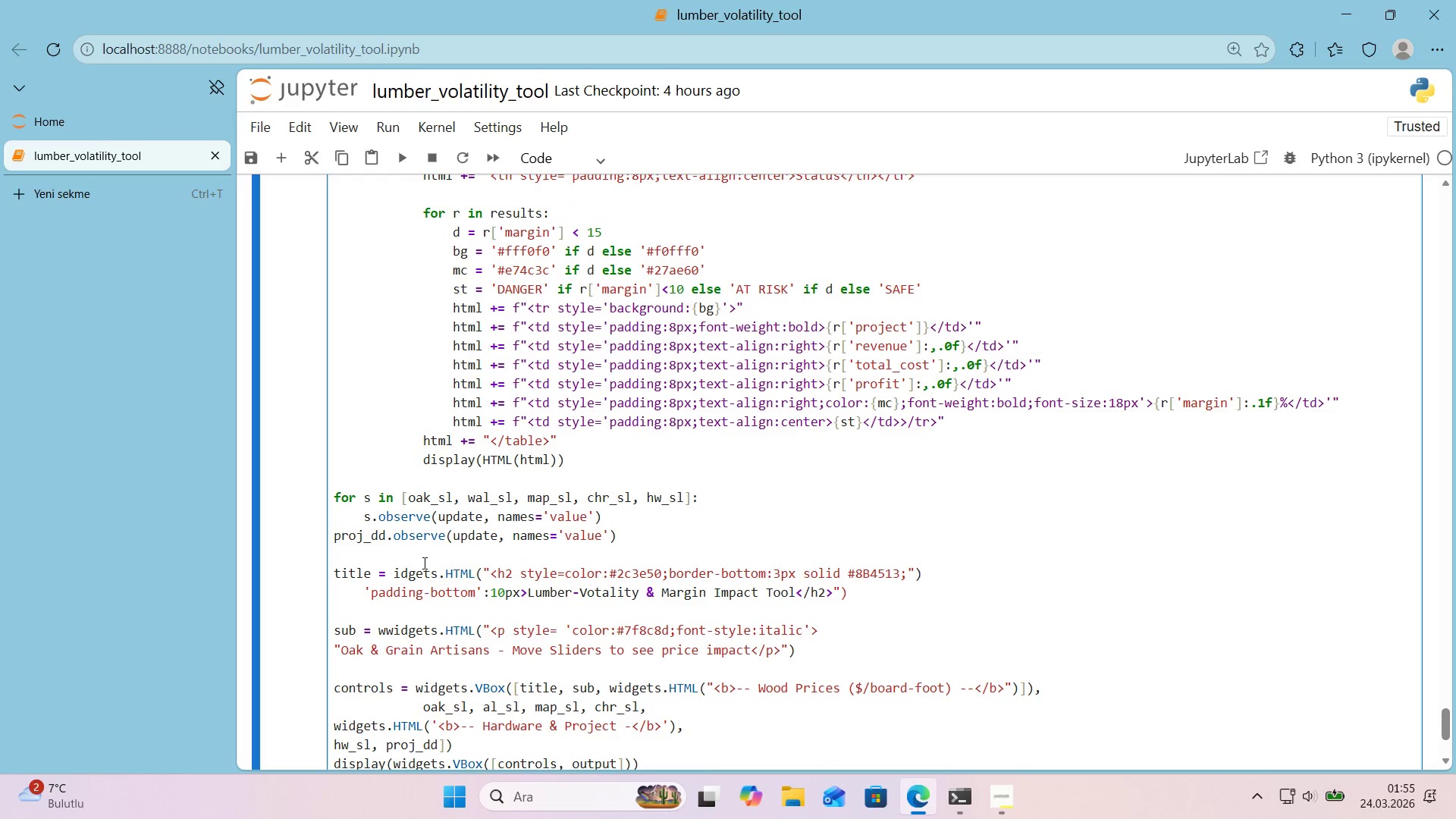 
left_click_drag(start_coordinate=[399, 573], to_coordinate=[394, 574])
 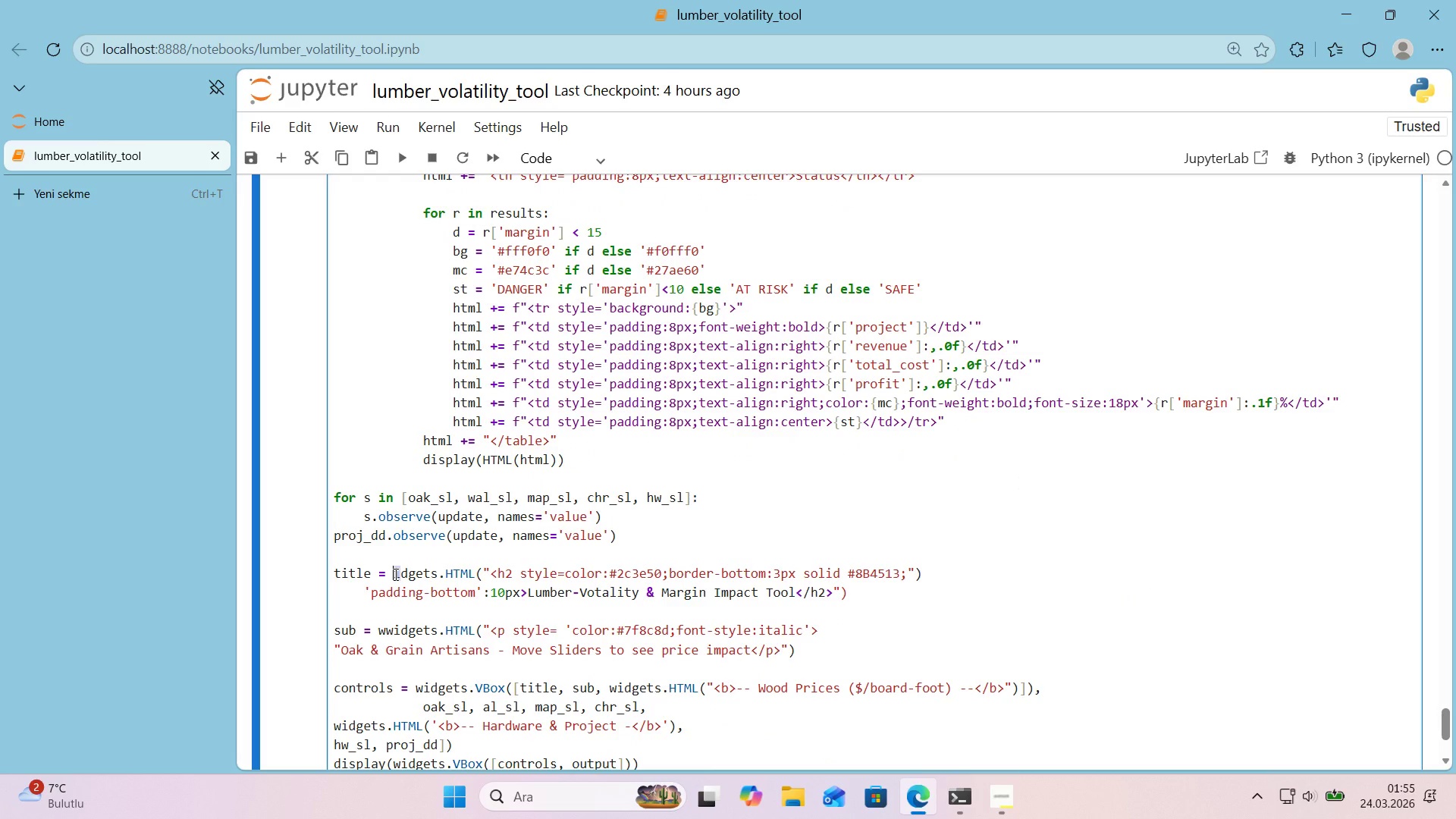 
double_click([394, 574])
 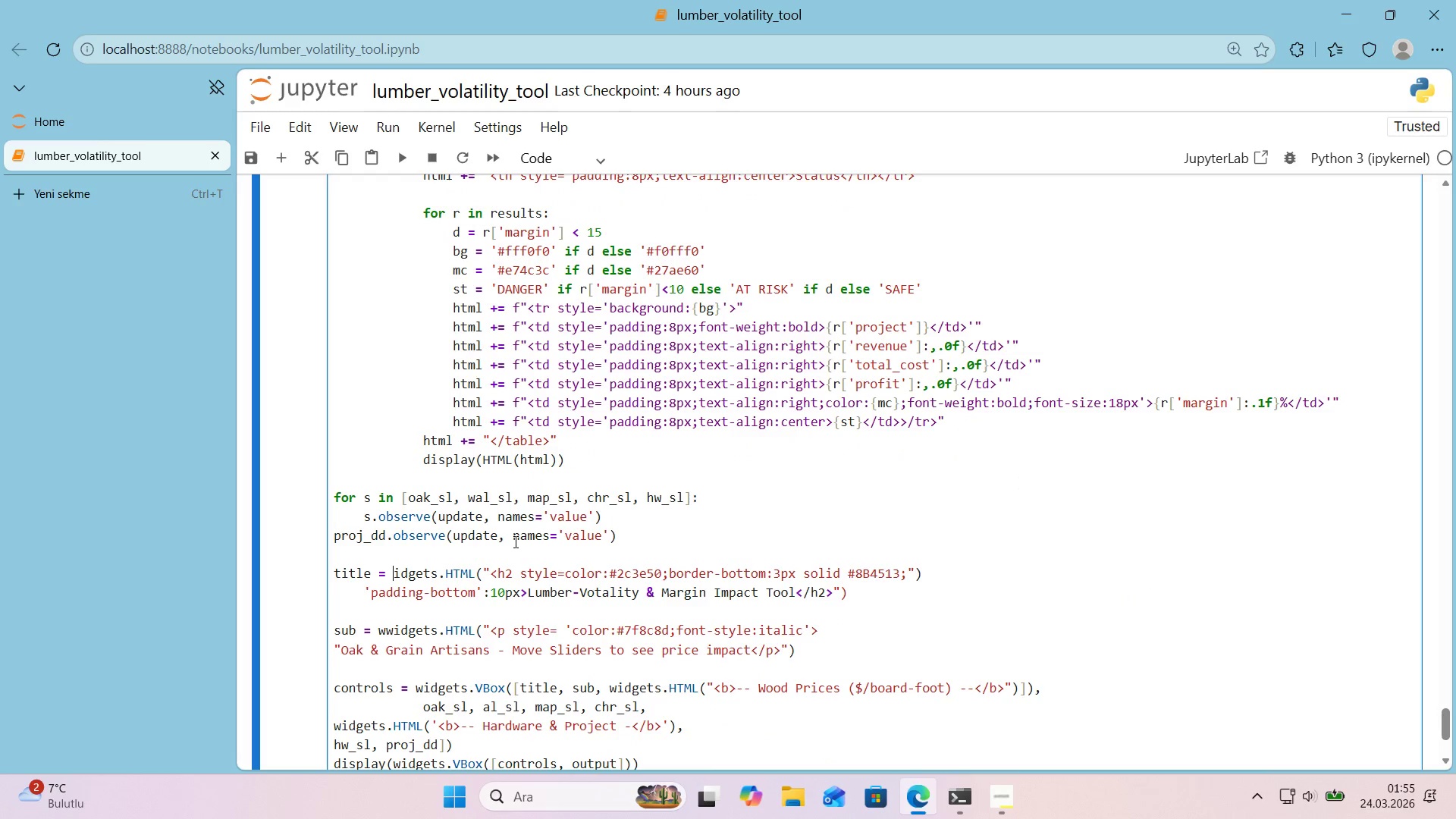 
key(W)
 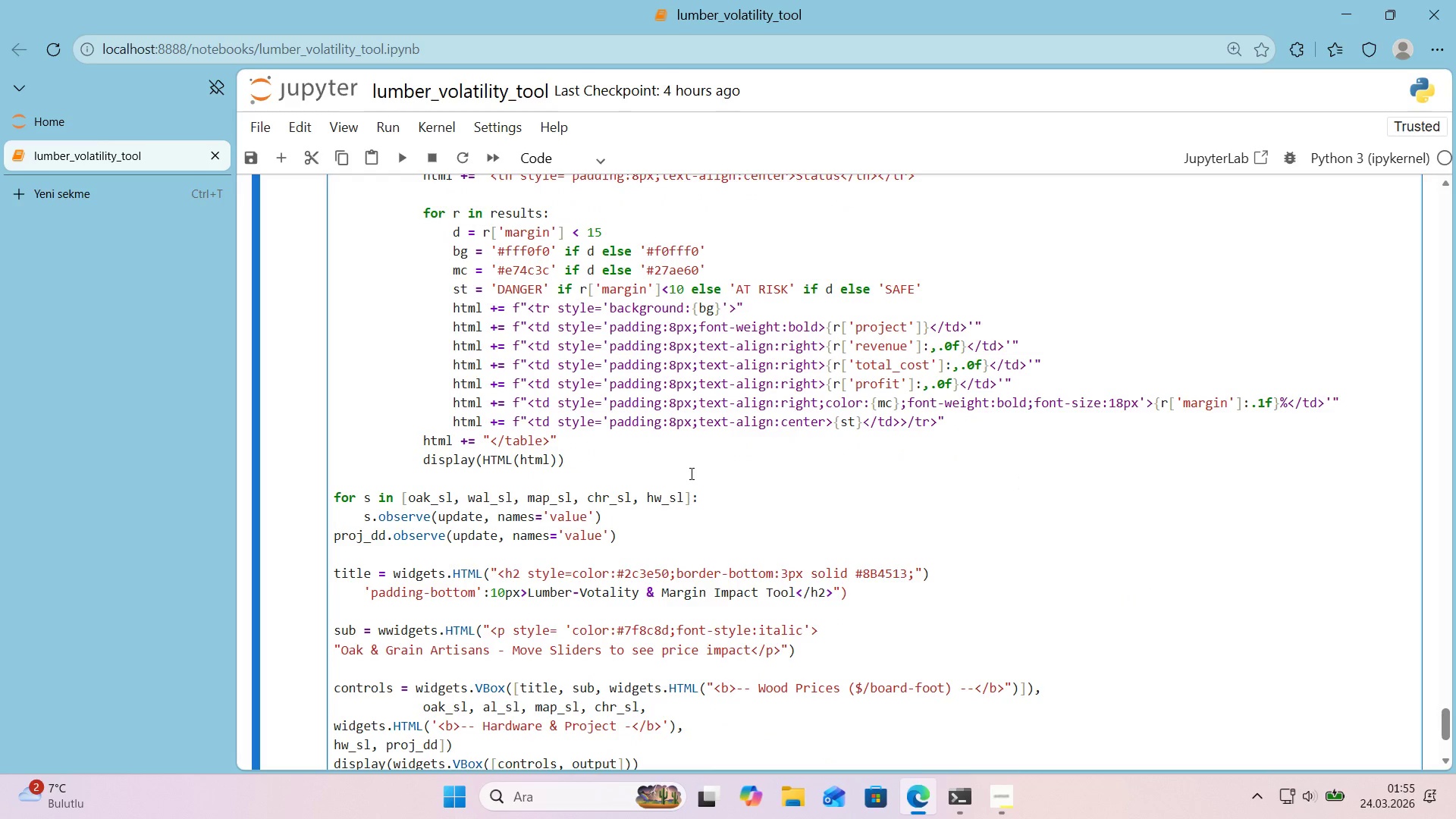 
scroll: coordinate [690, 473], scroll_direction: down, amount: 1.0
 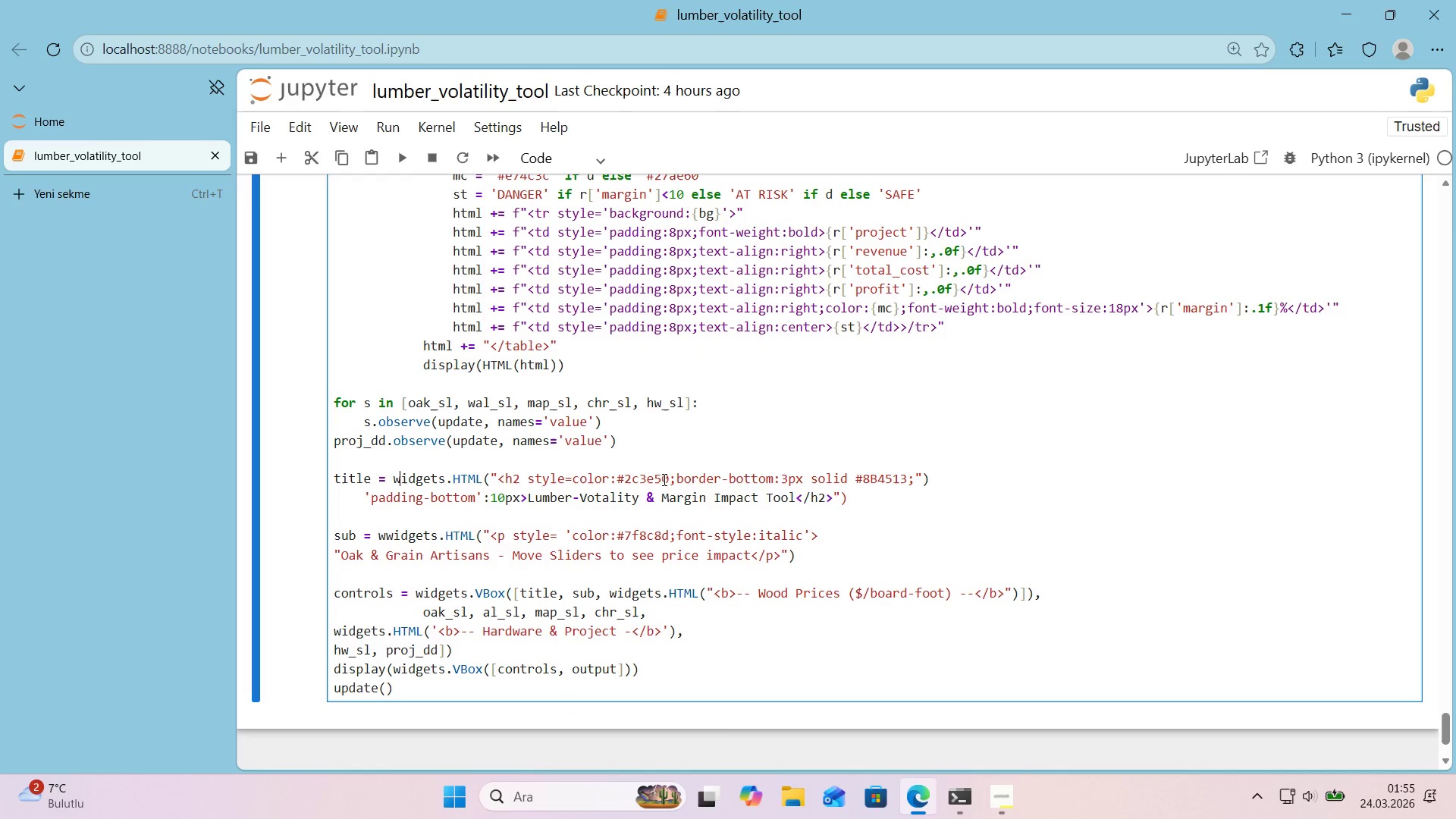 
left_click([392, 538])
 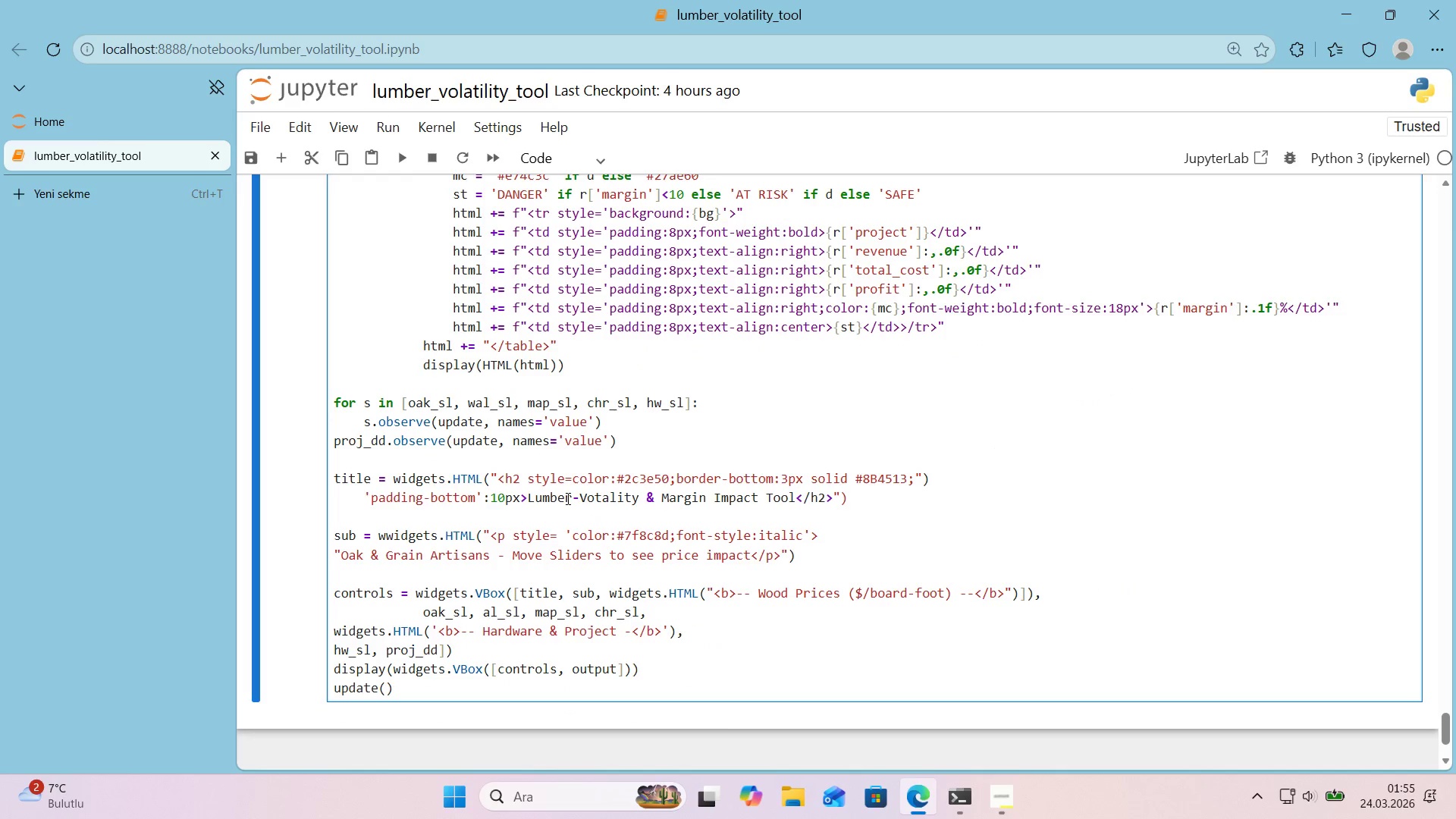 
key(Backspace)
 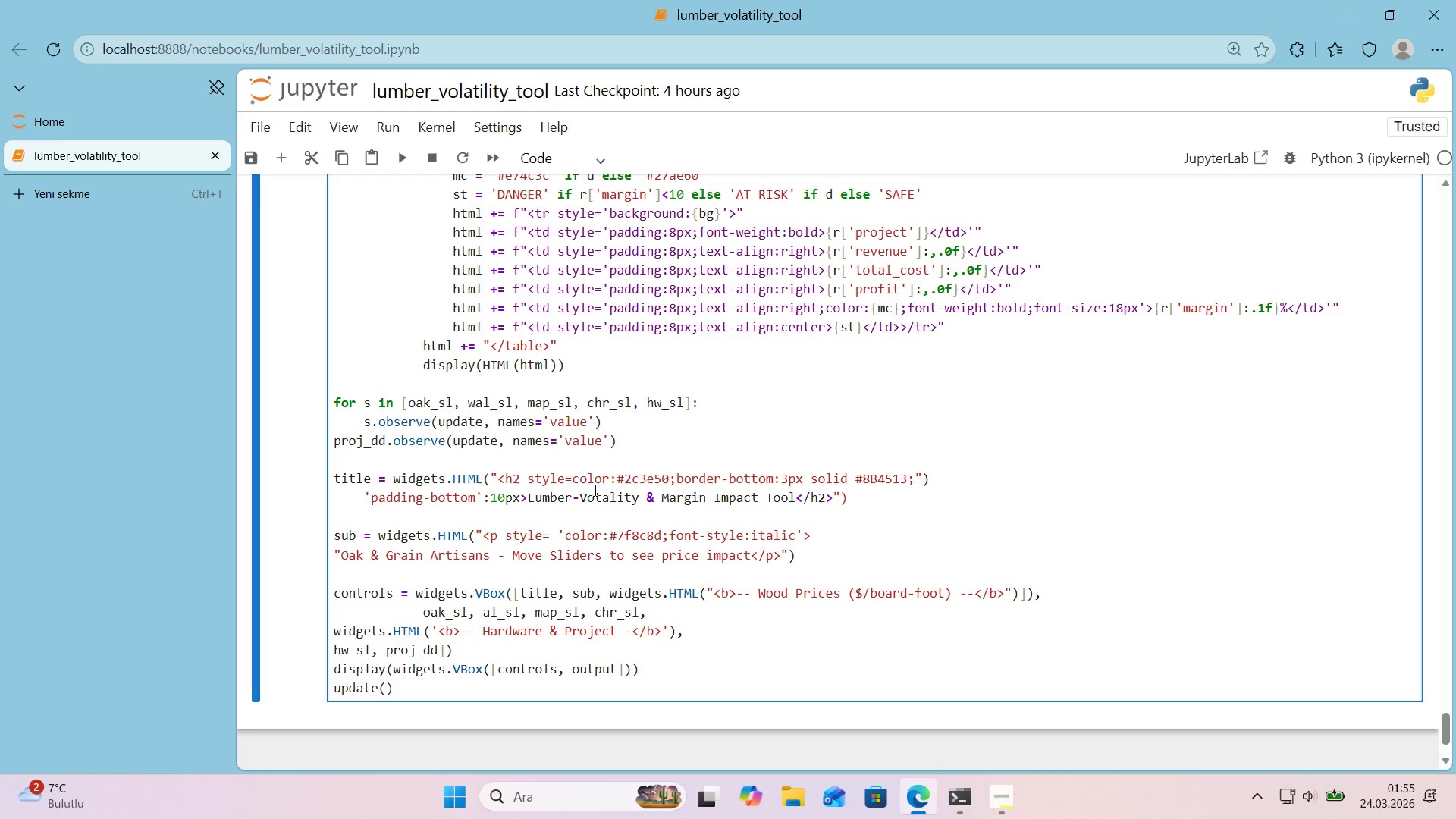 
wait(8.09)
 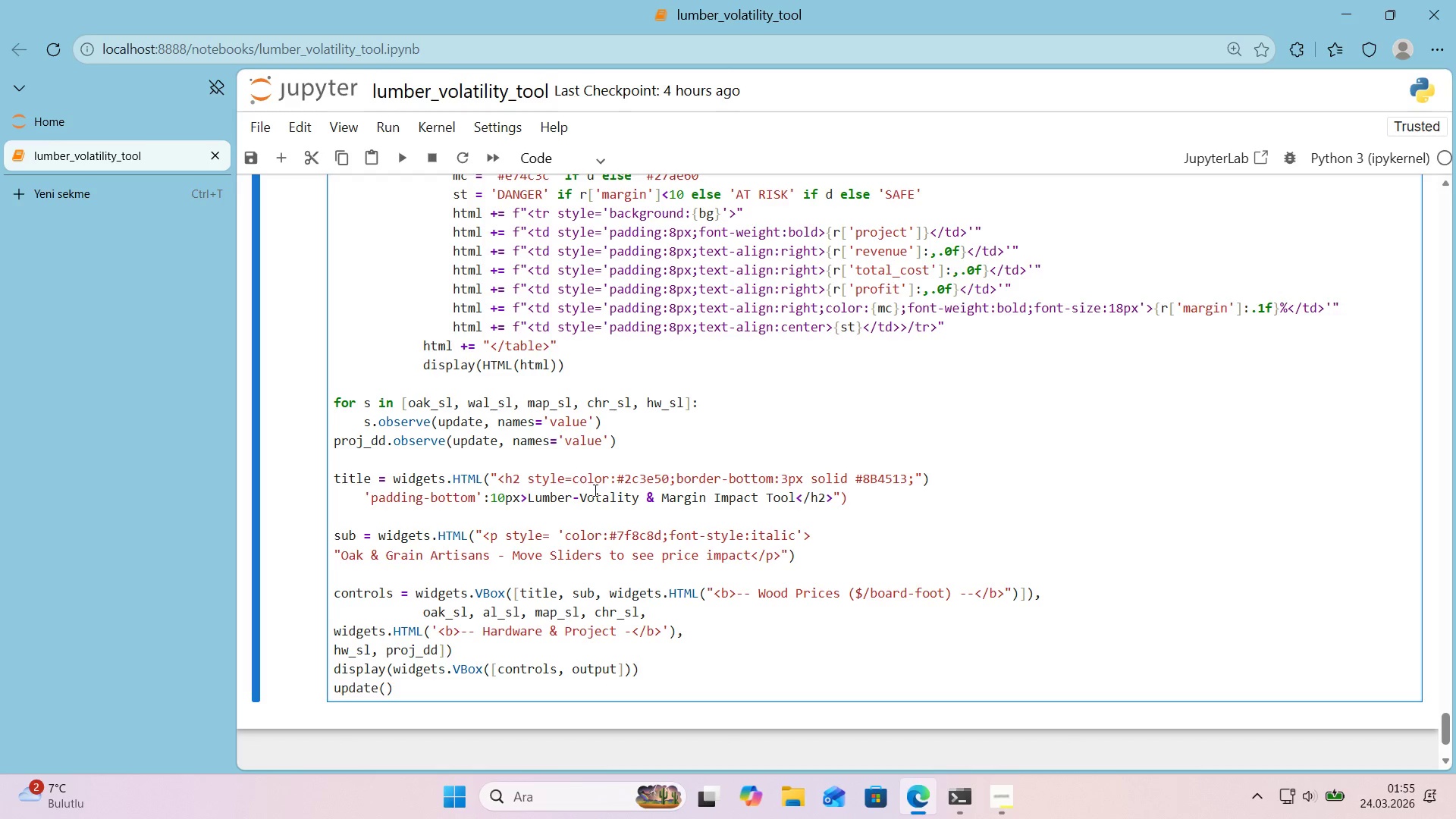 
left_click([482, 607])
 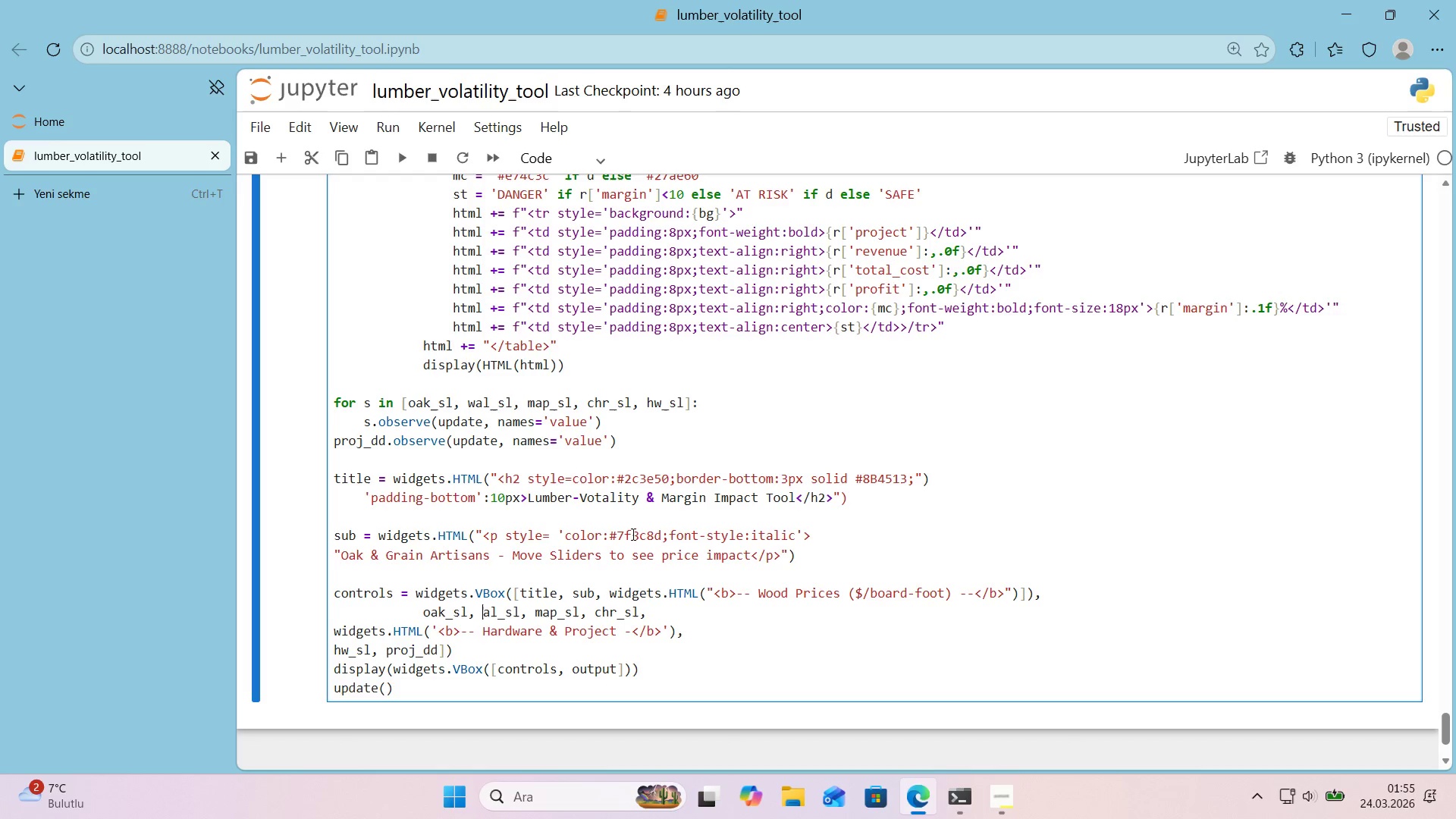 
key(W)
 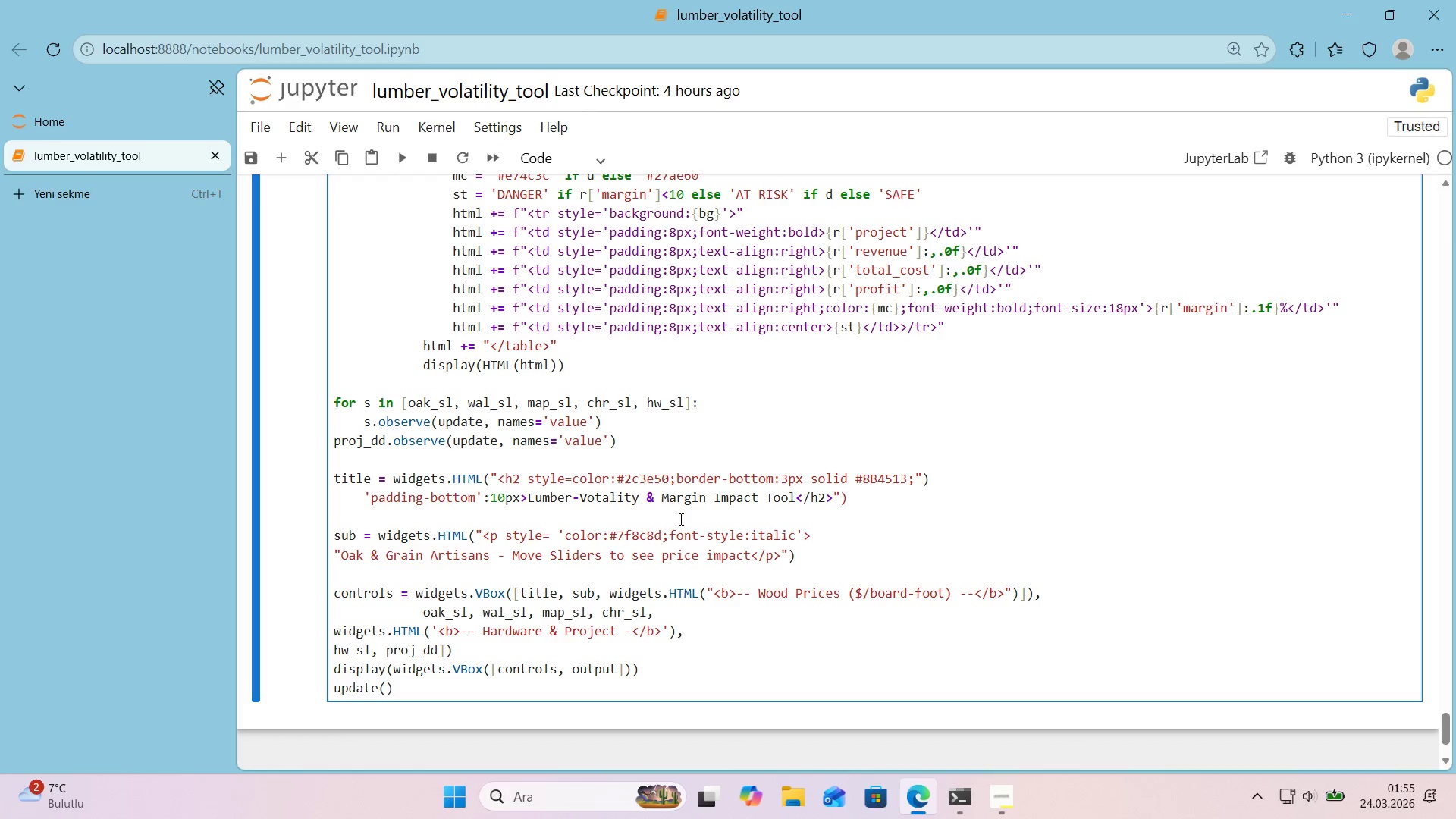 
wait(9.72)
 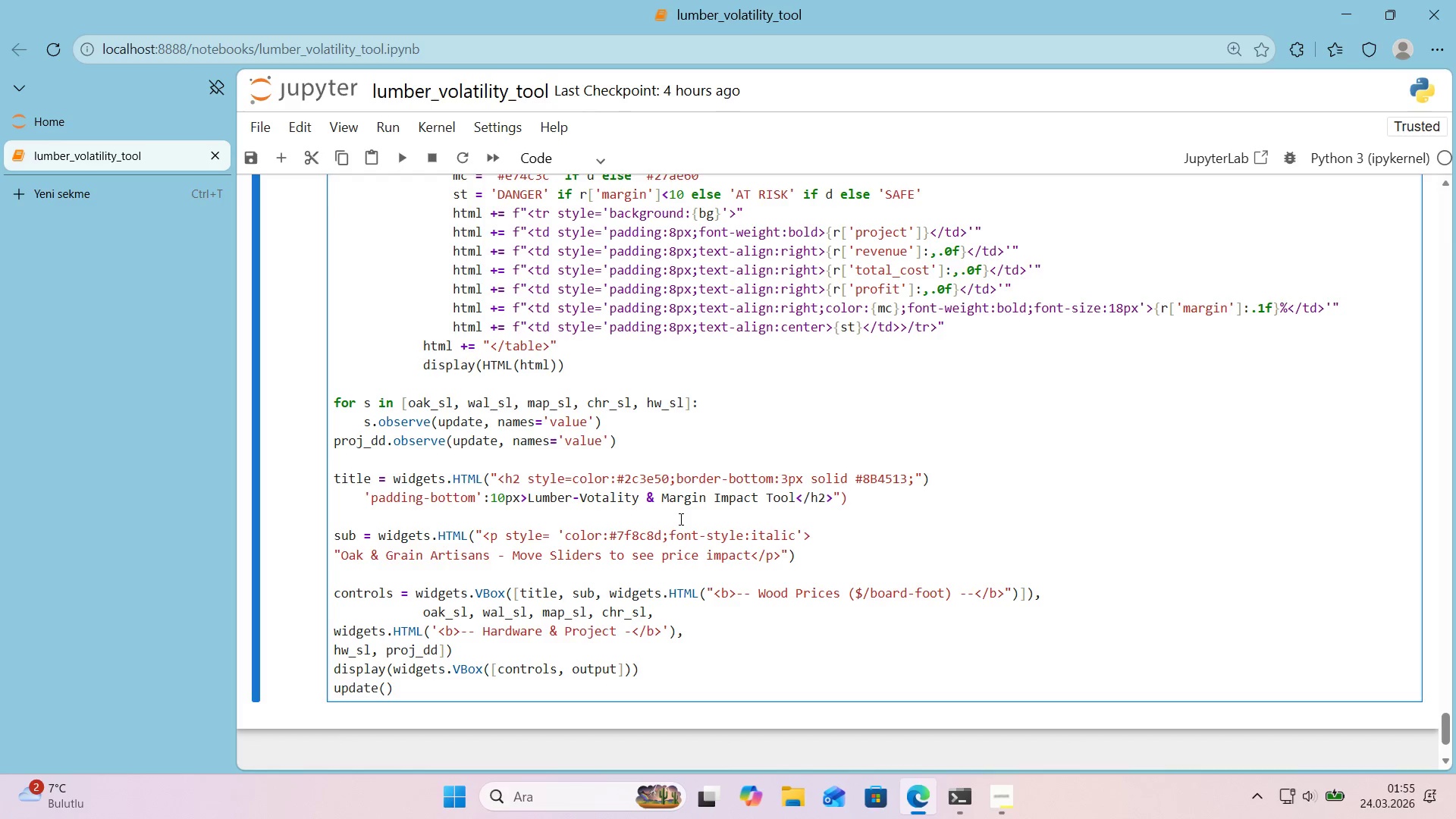 
left_click([366, 498])
 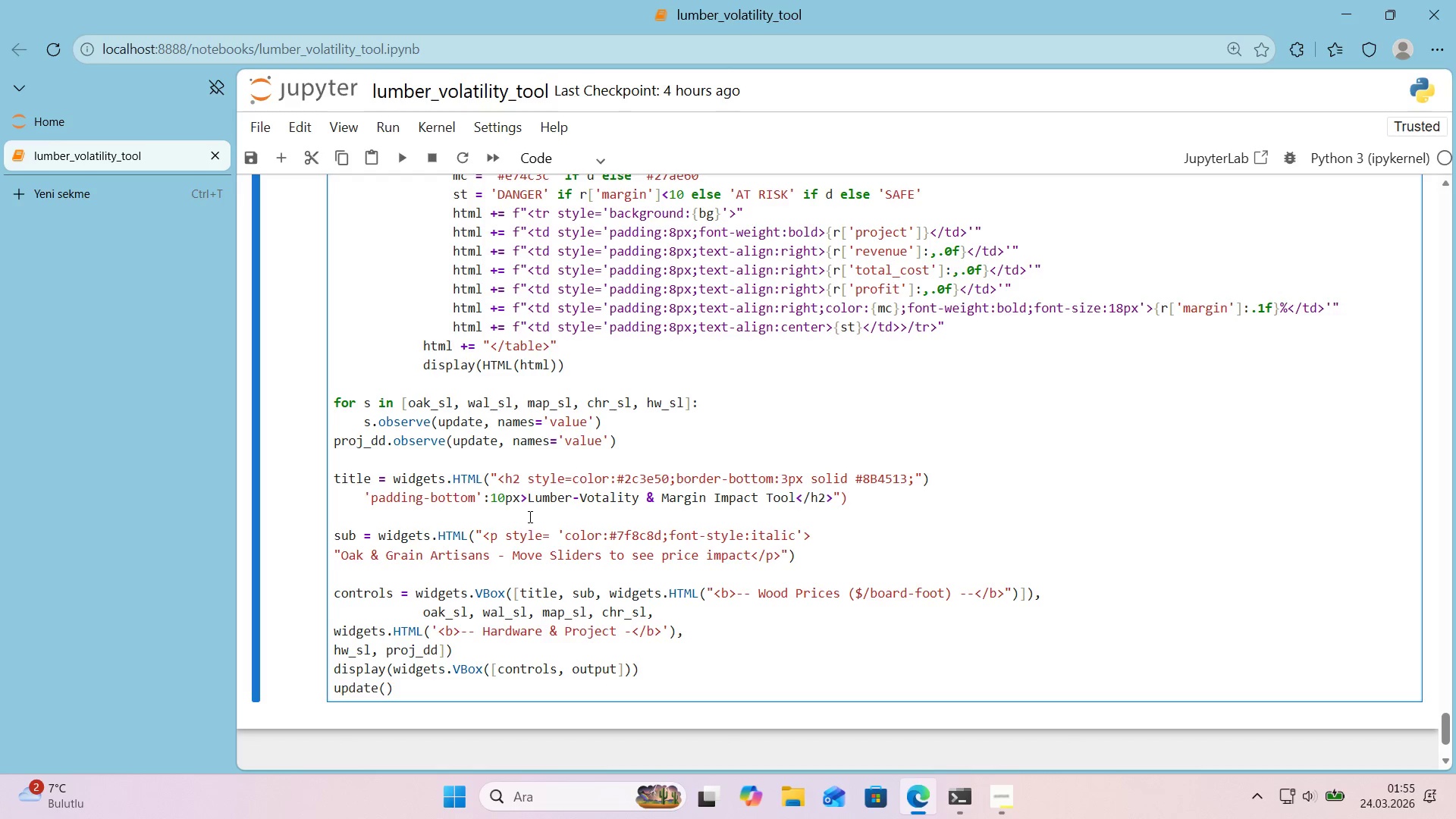 
key(Backspace)
 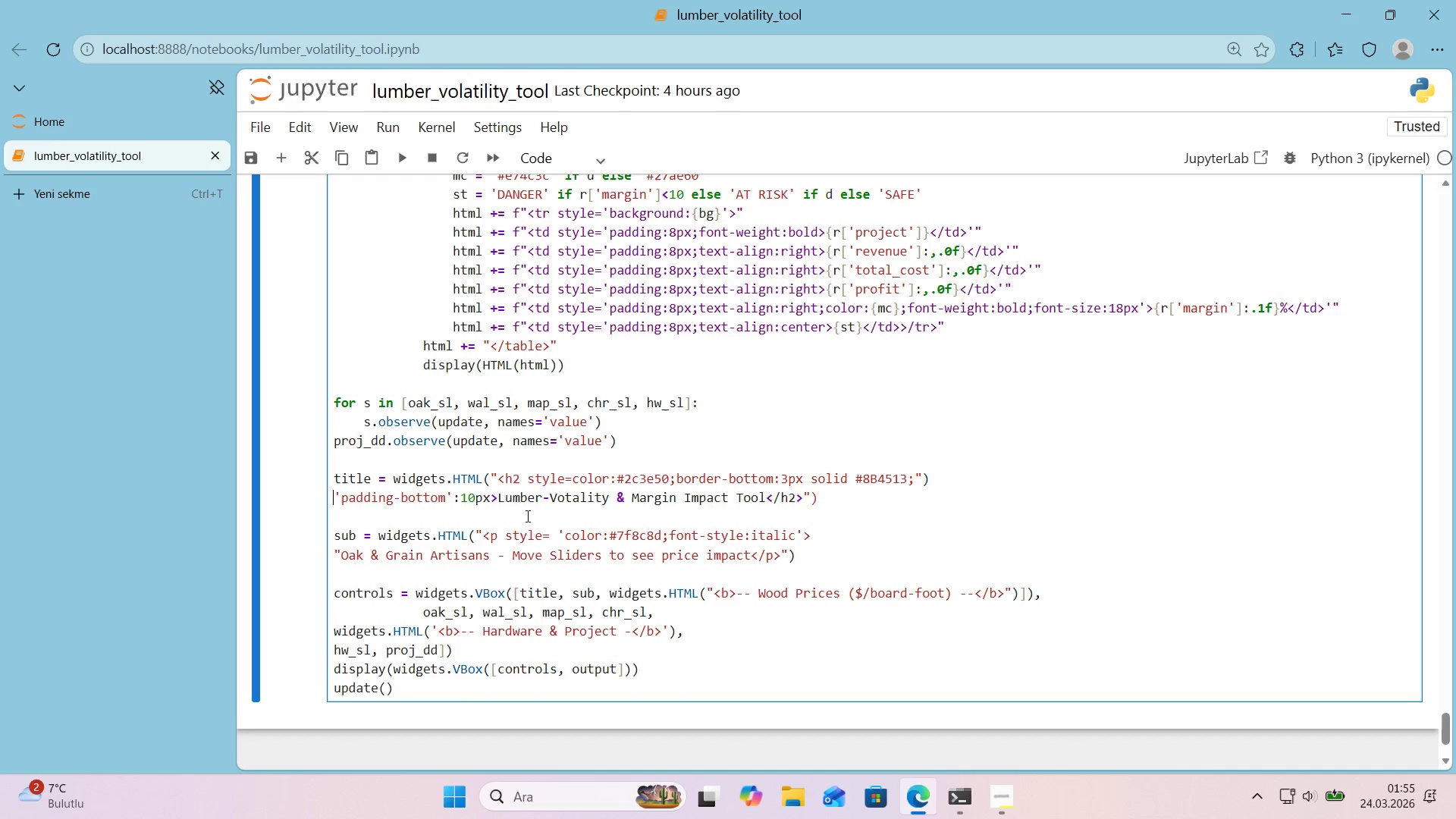 
key(Backspace)
 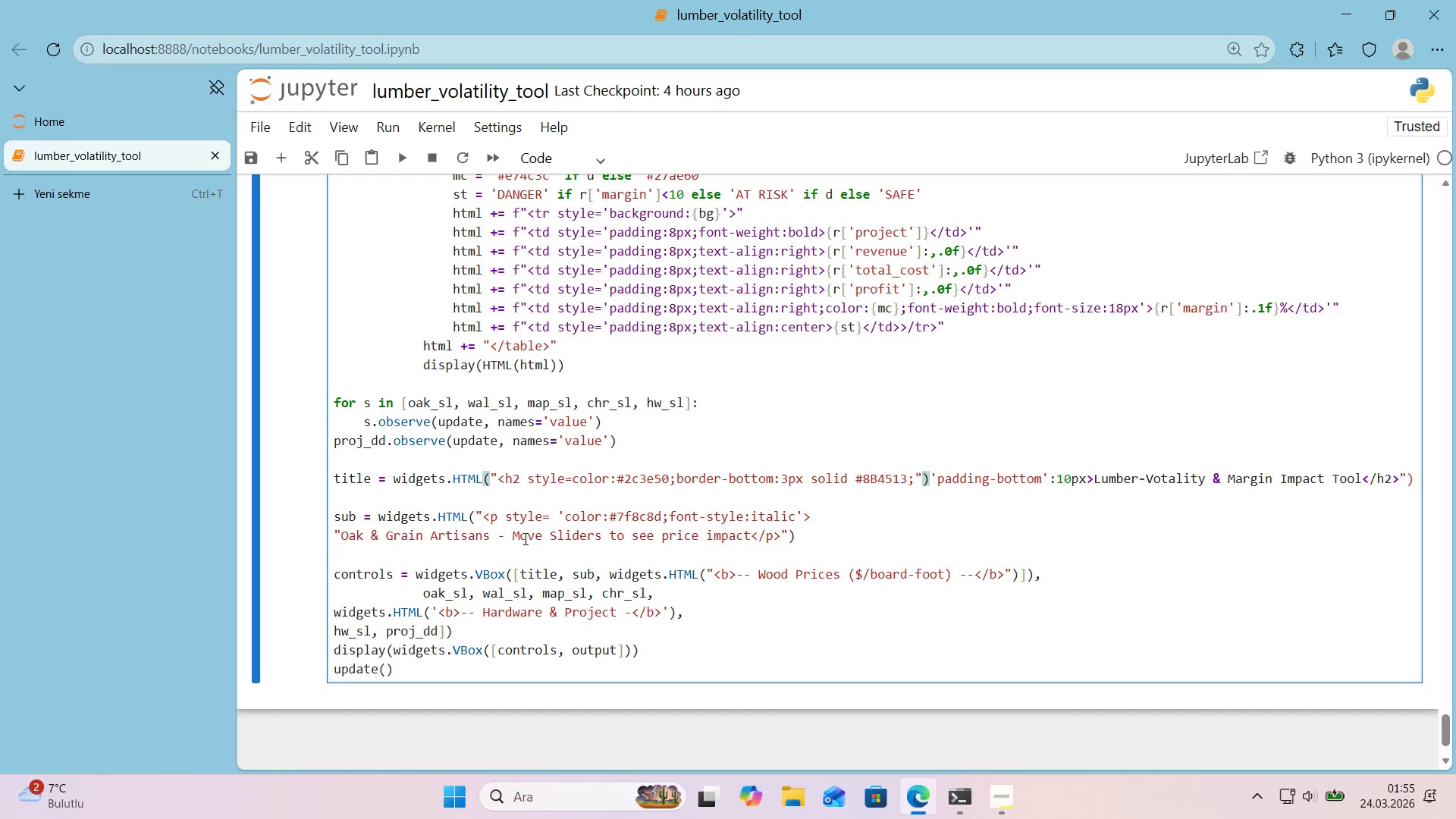 
wait(7.55)
 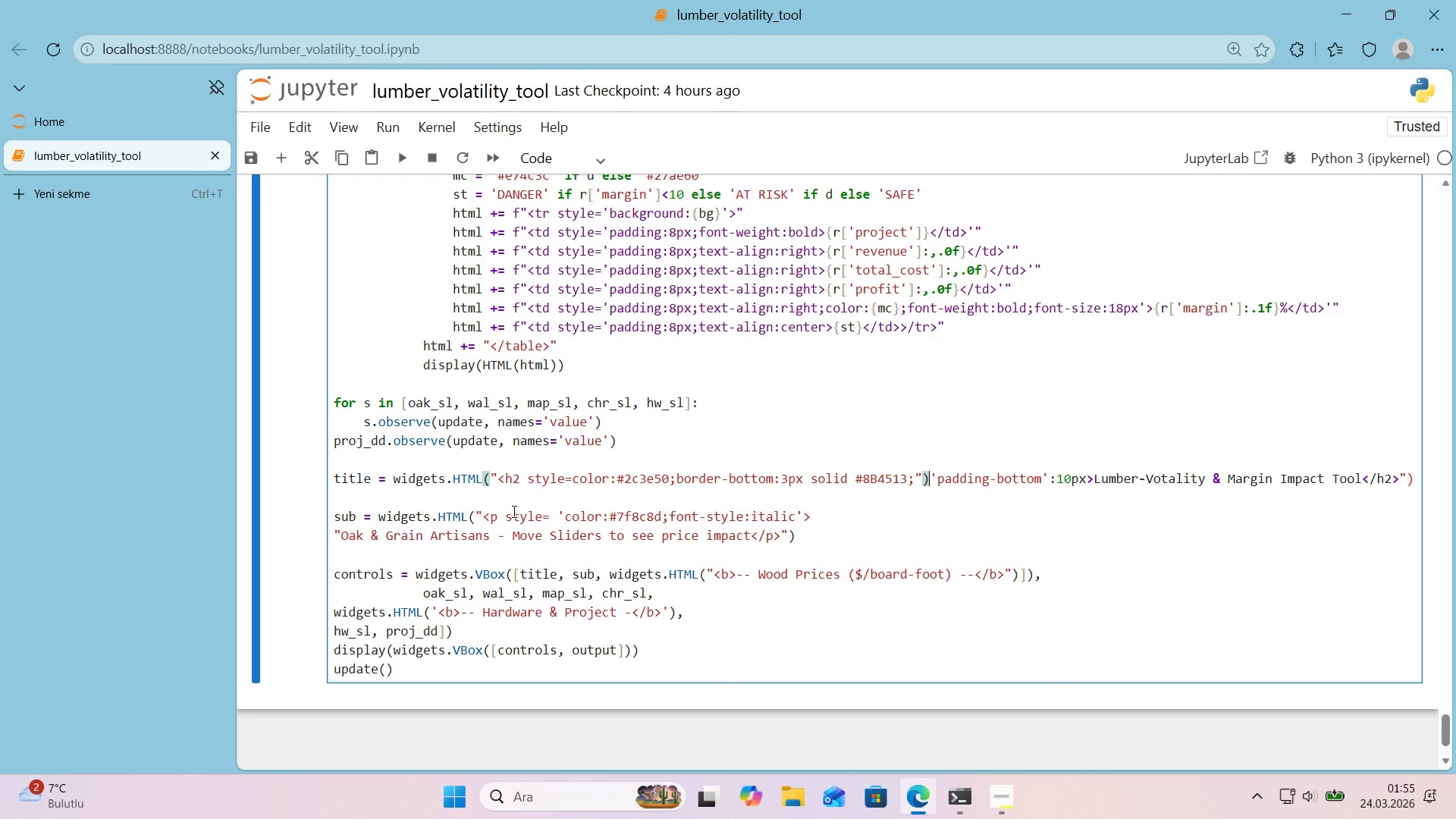 
key(Backspace)
 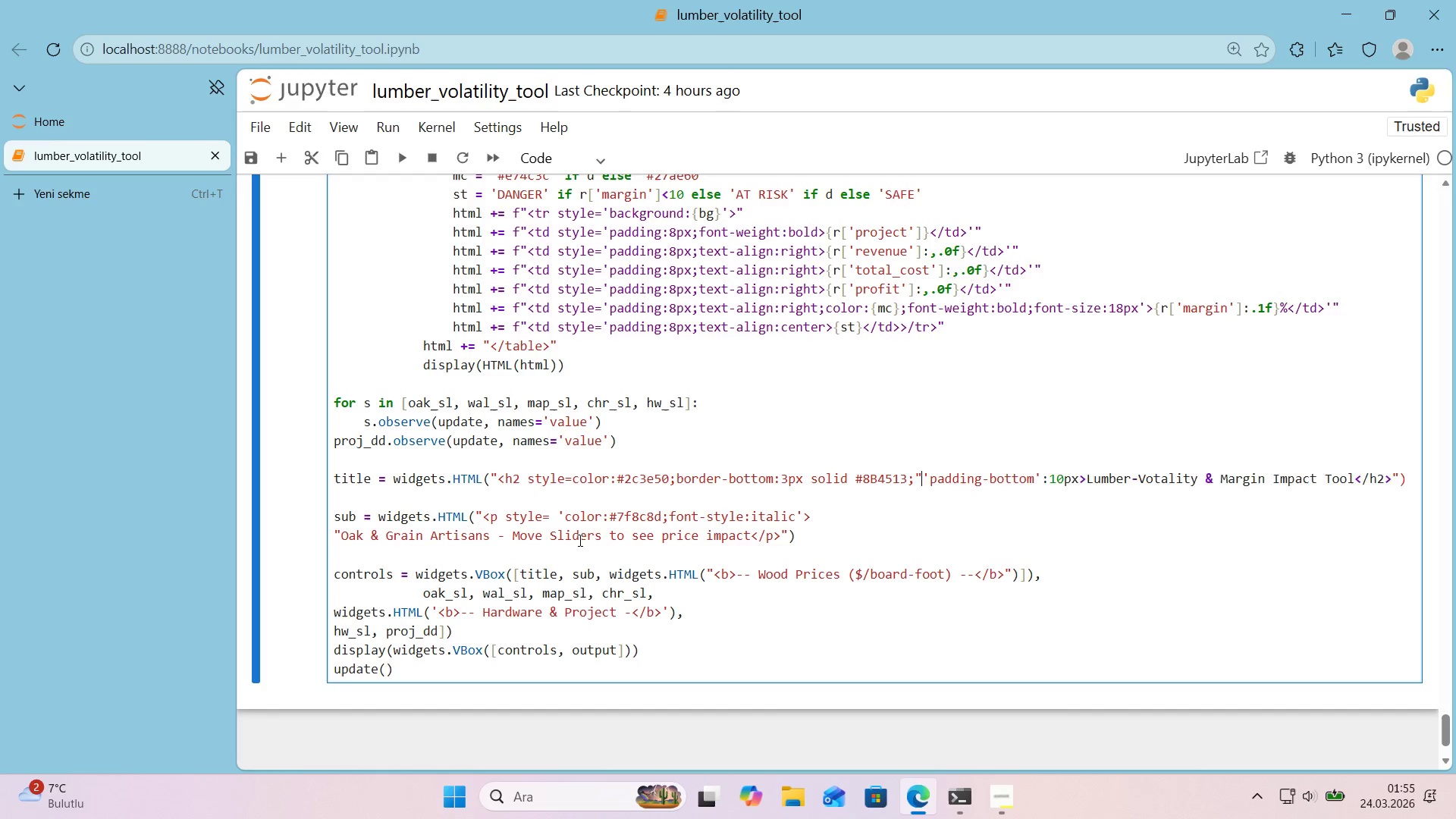 
key(Backspace)
 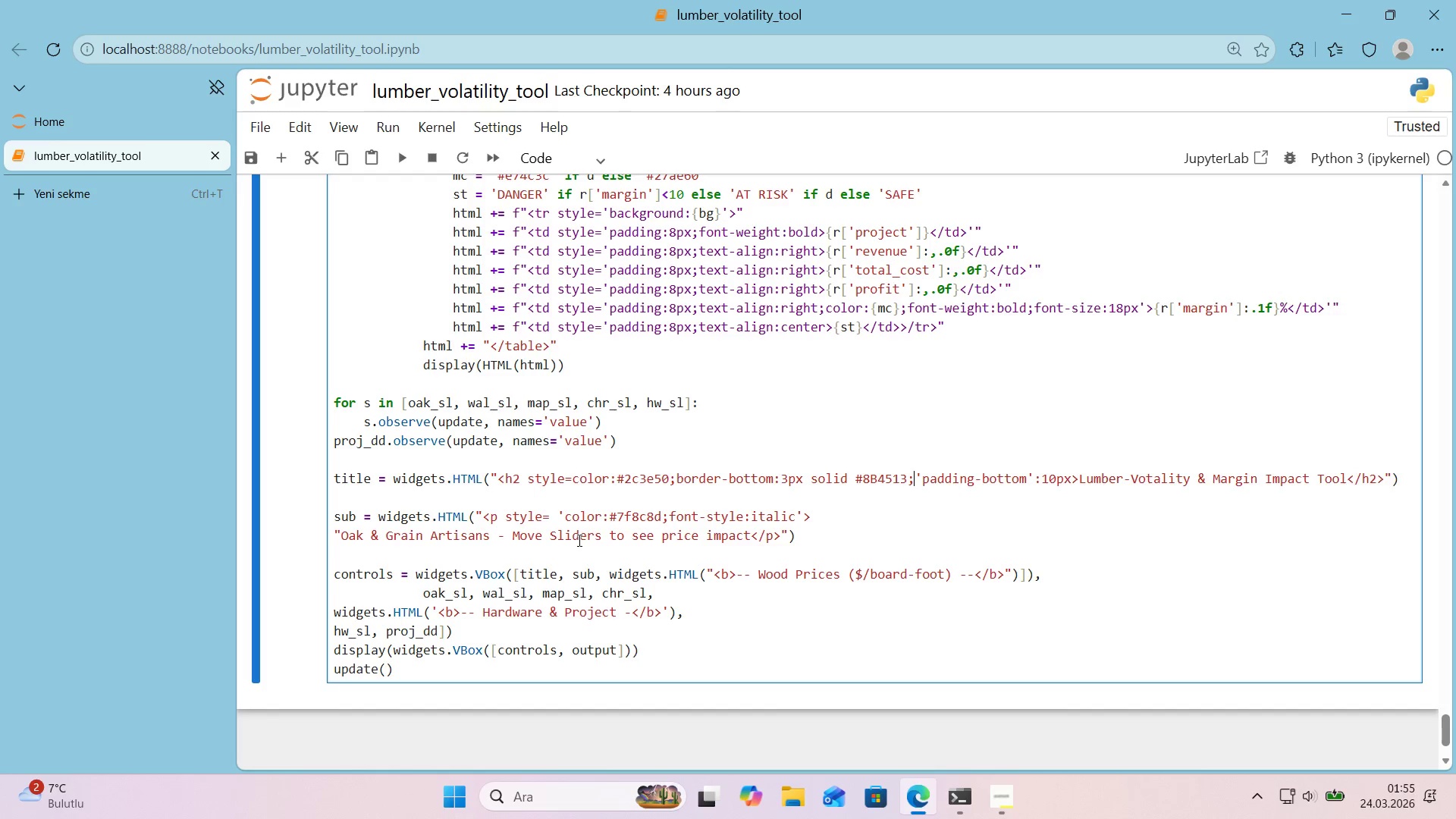 
key(Backspace)
 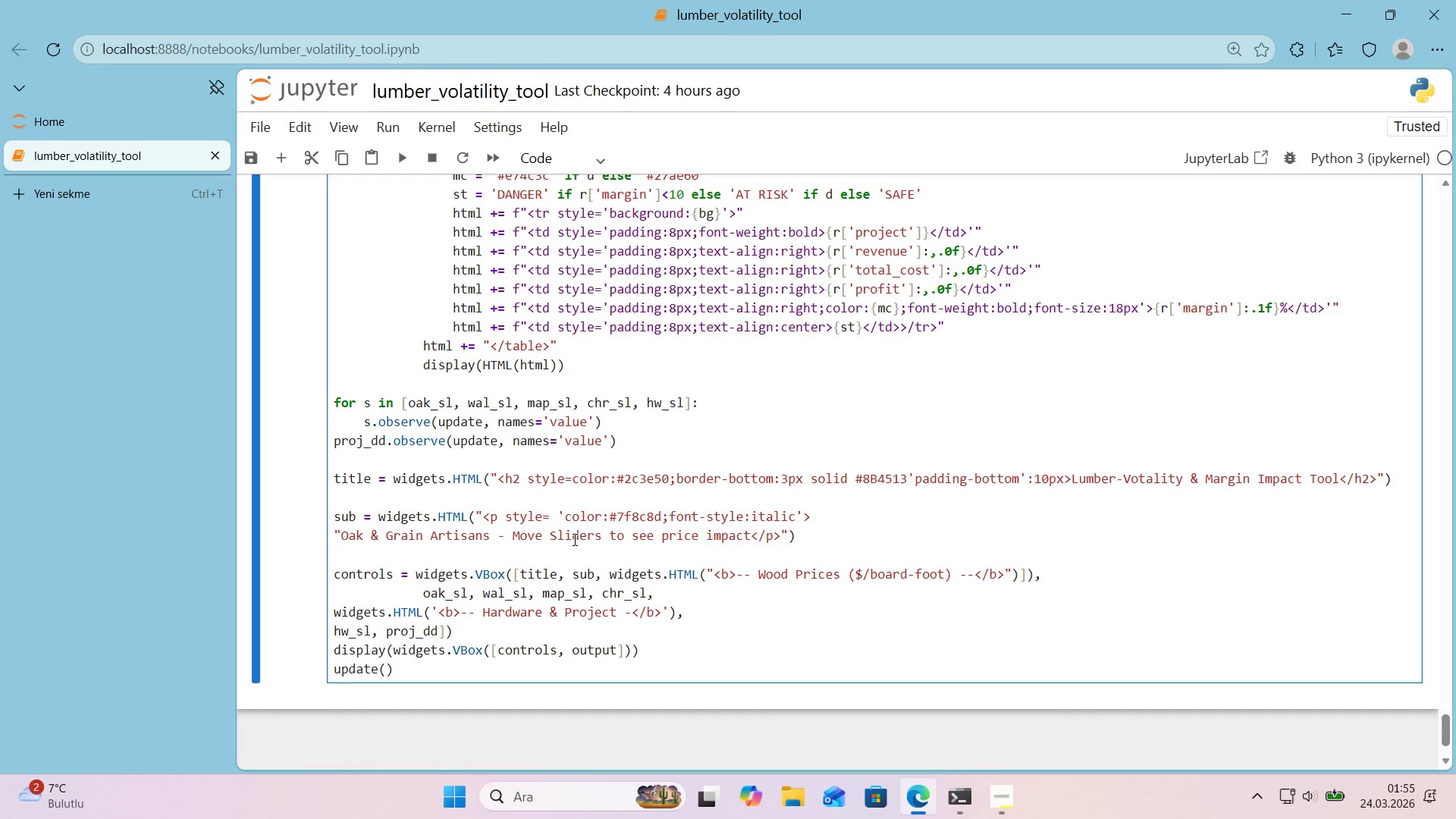 
key(Delete)
 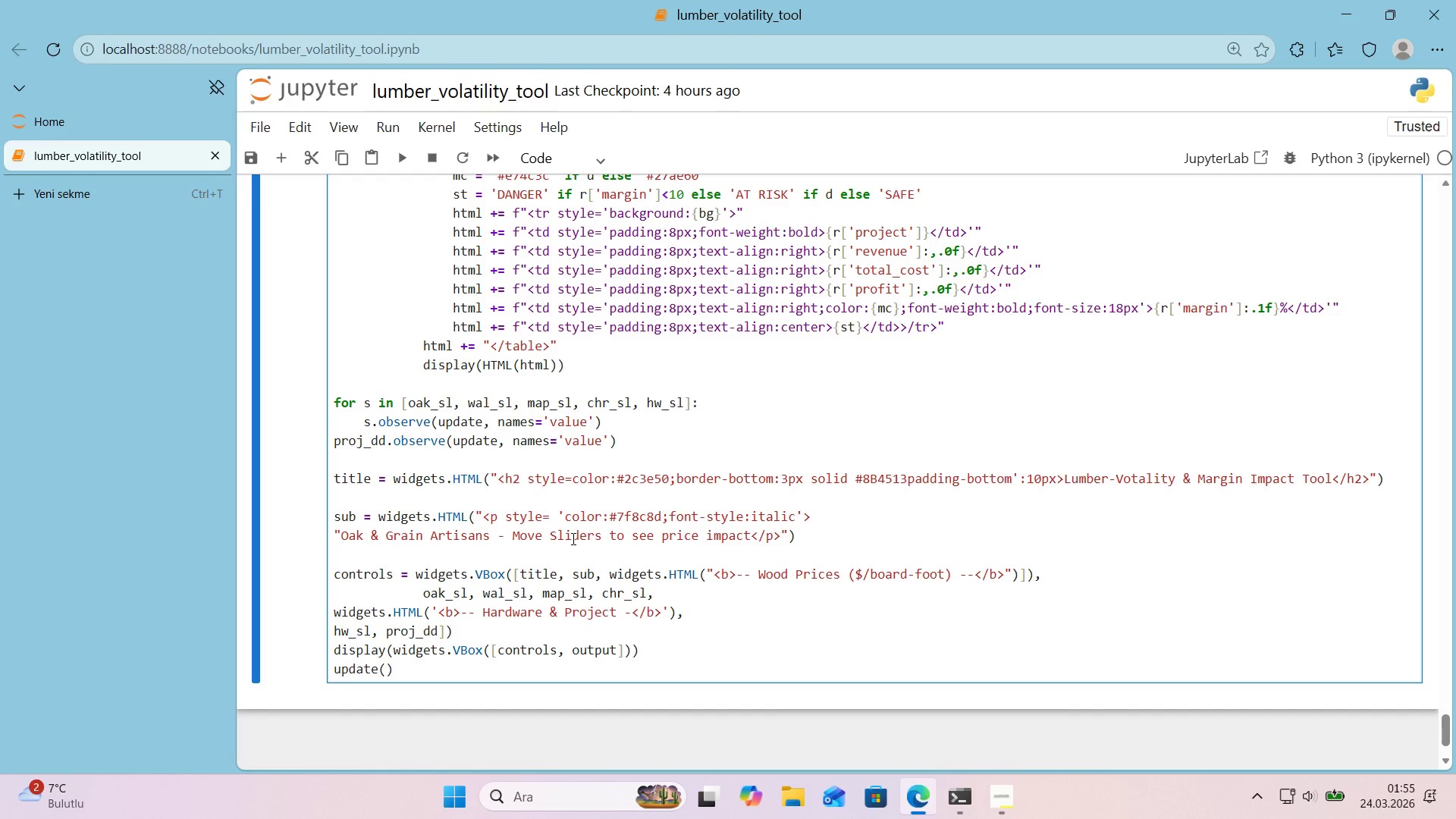 
key(Shift+ShiftRight)
 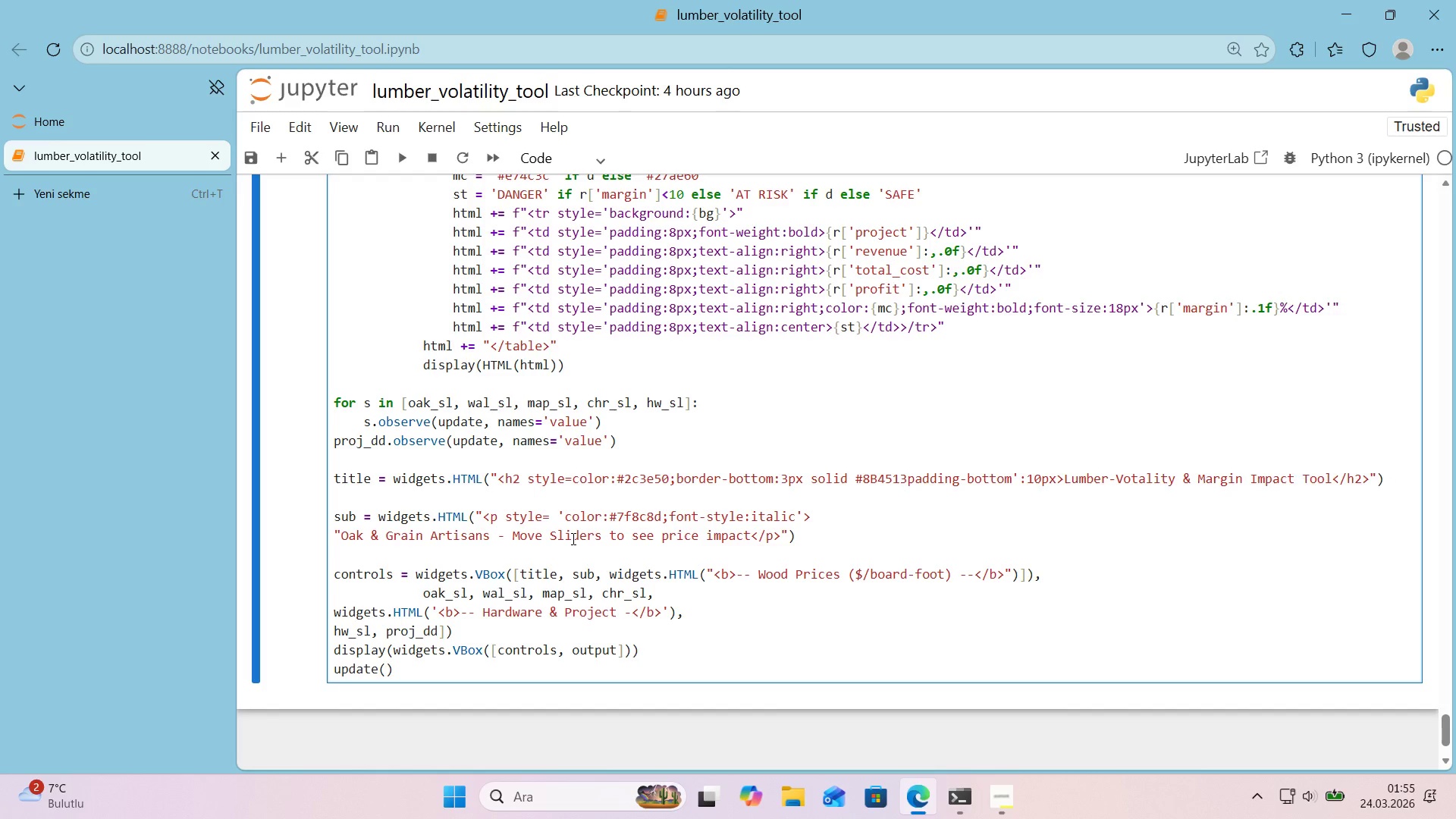 
key(Shift+Period)
 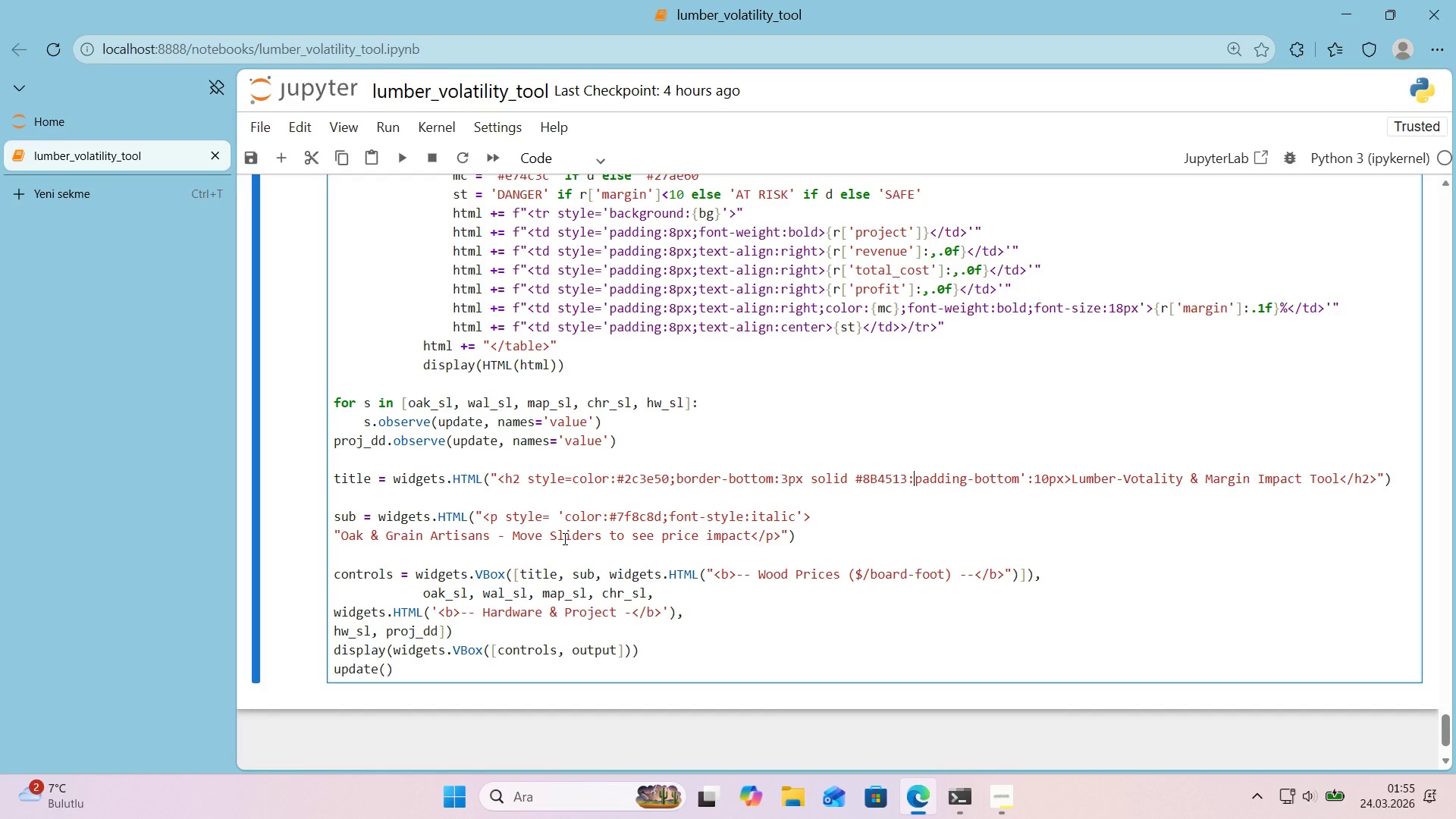 
key(Backspace)
 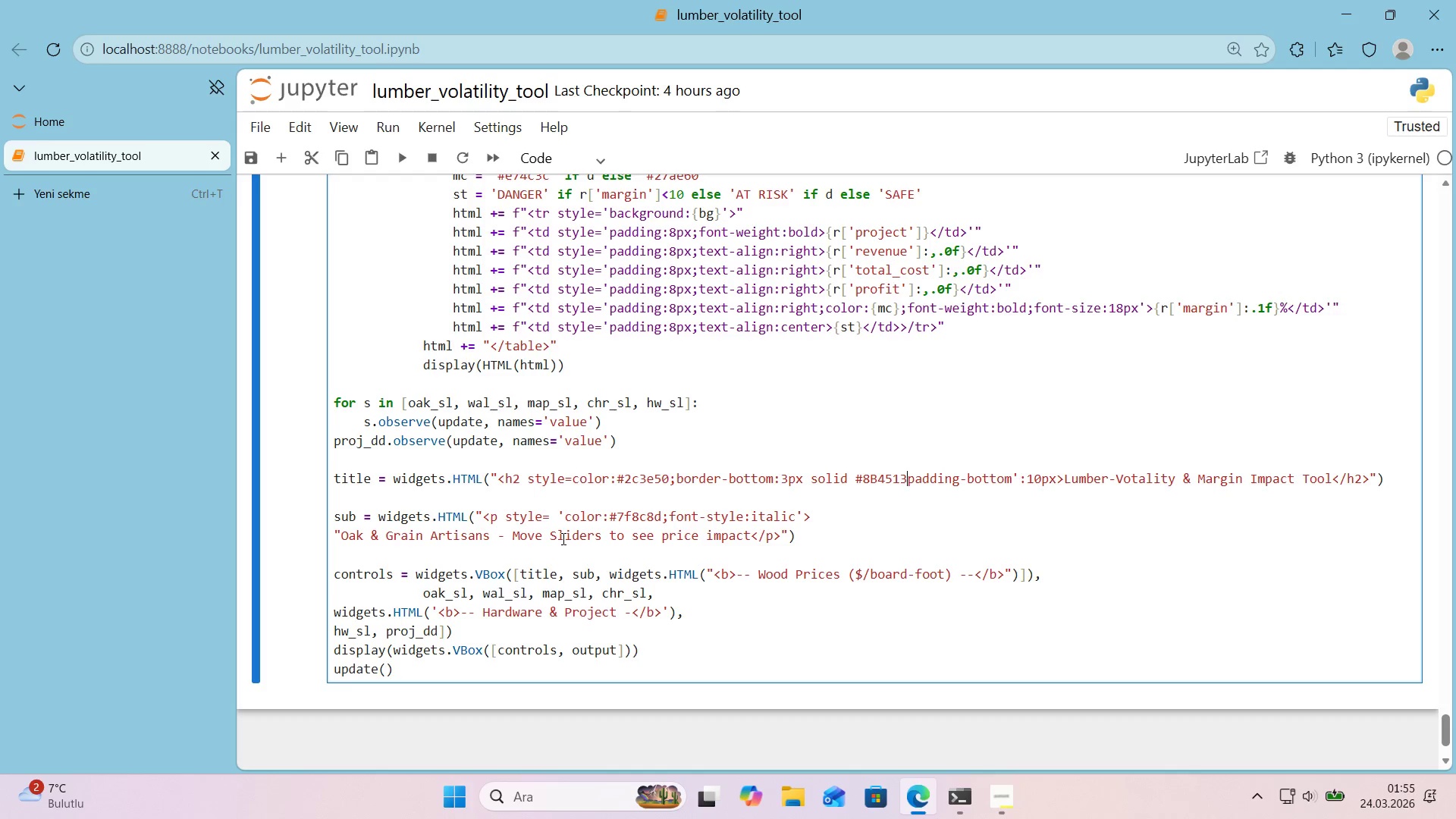 
key(Shift+Comma)
 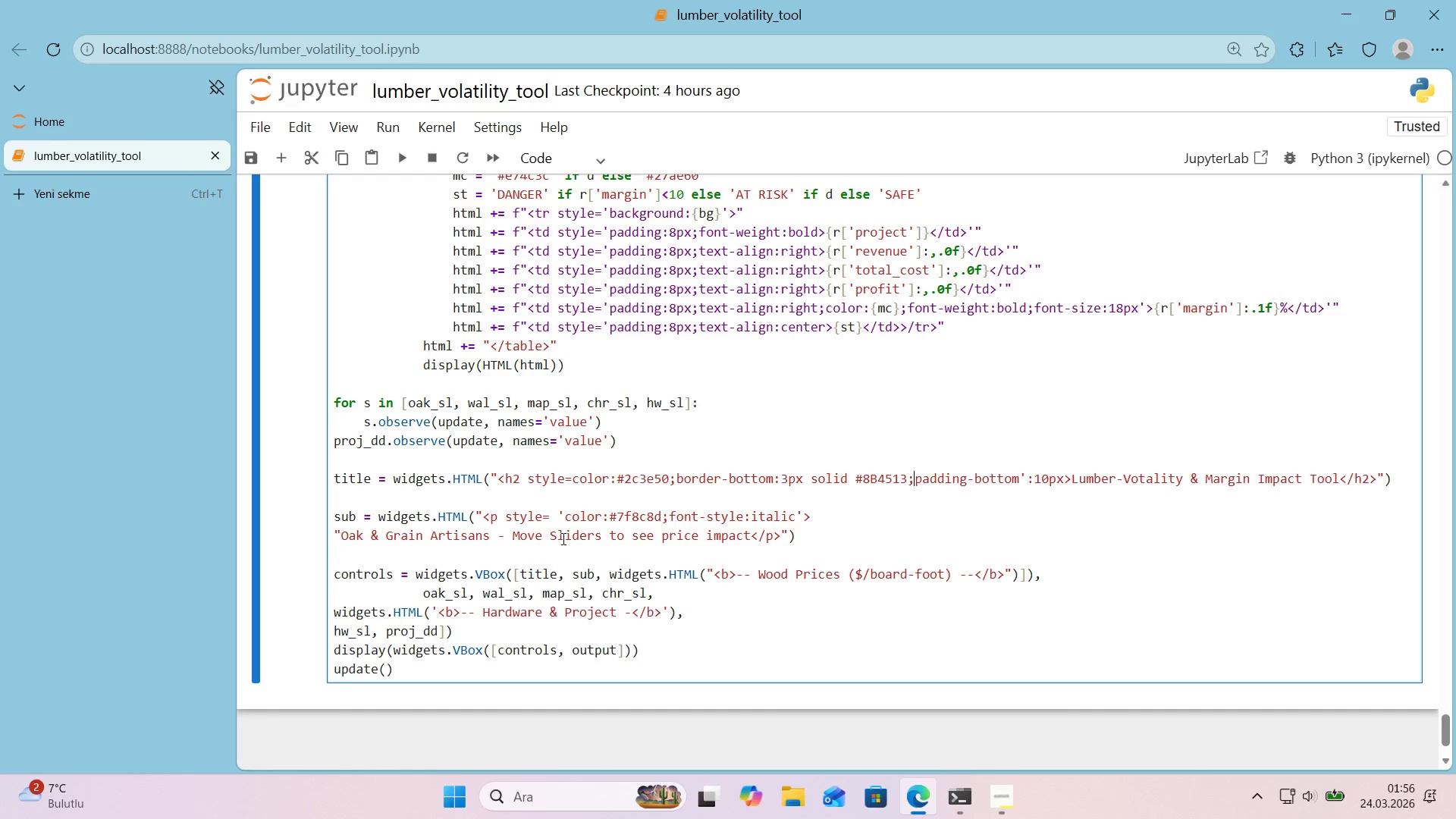 
key(Space)
 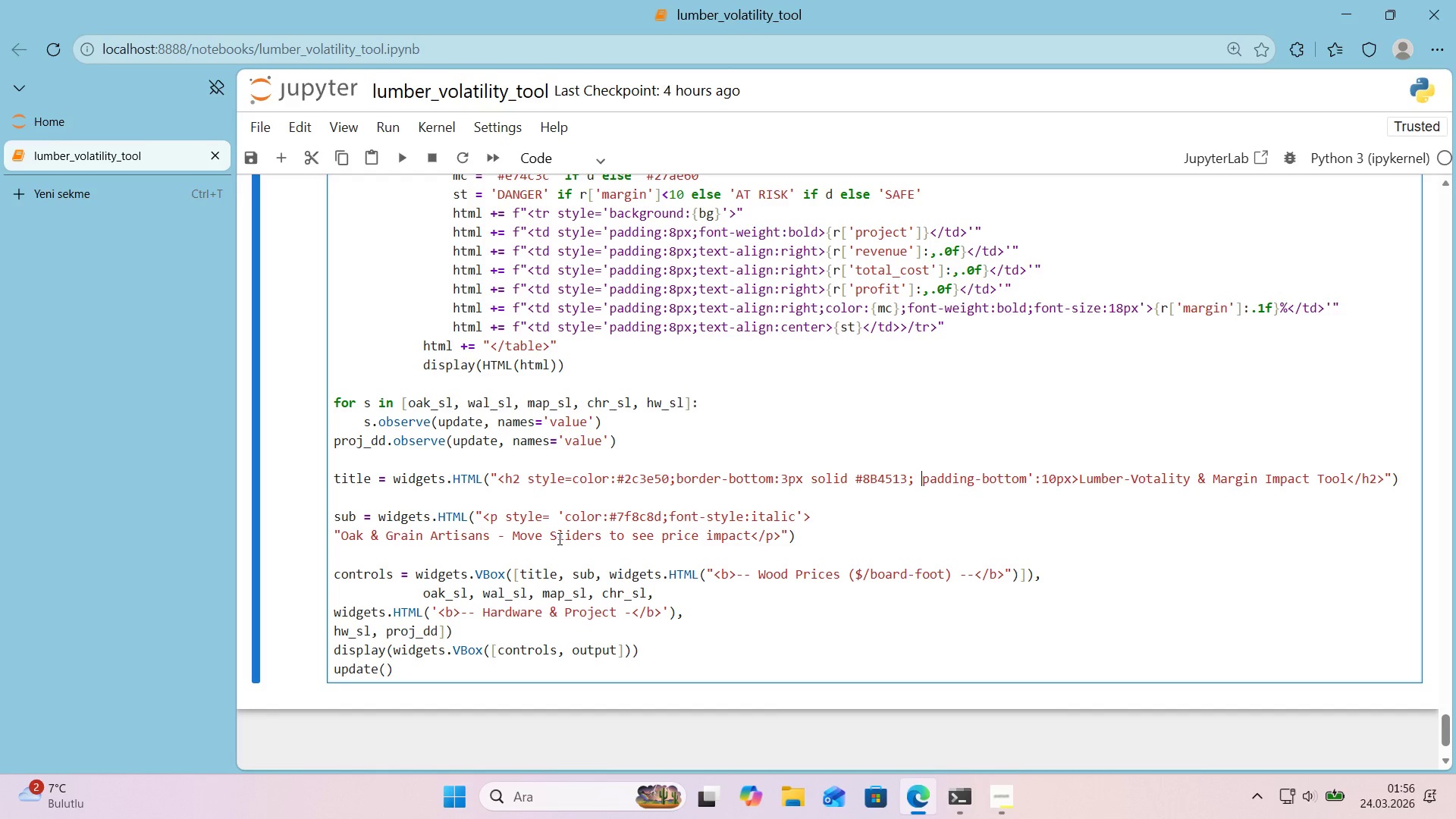 
wait(6.47)
 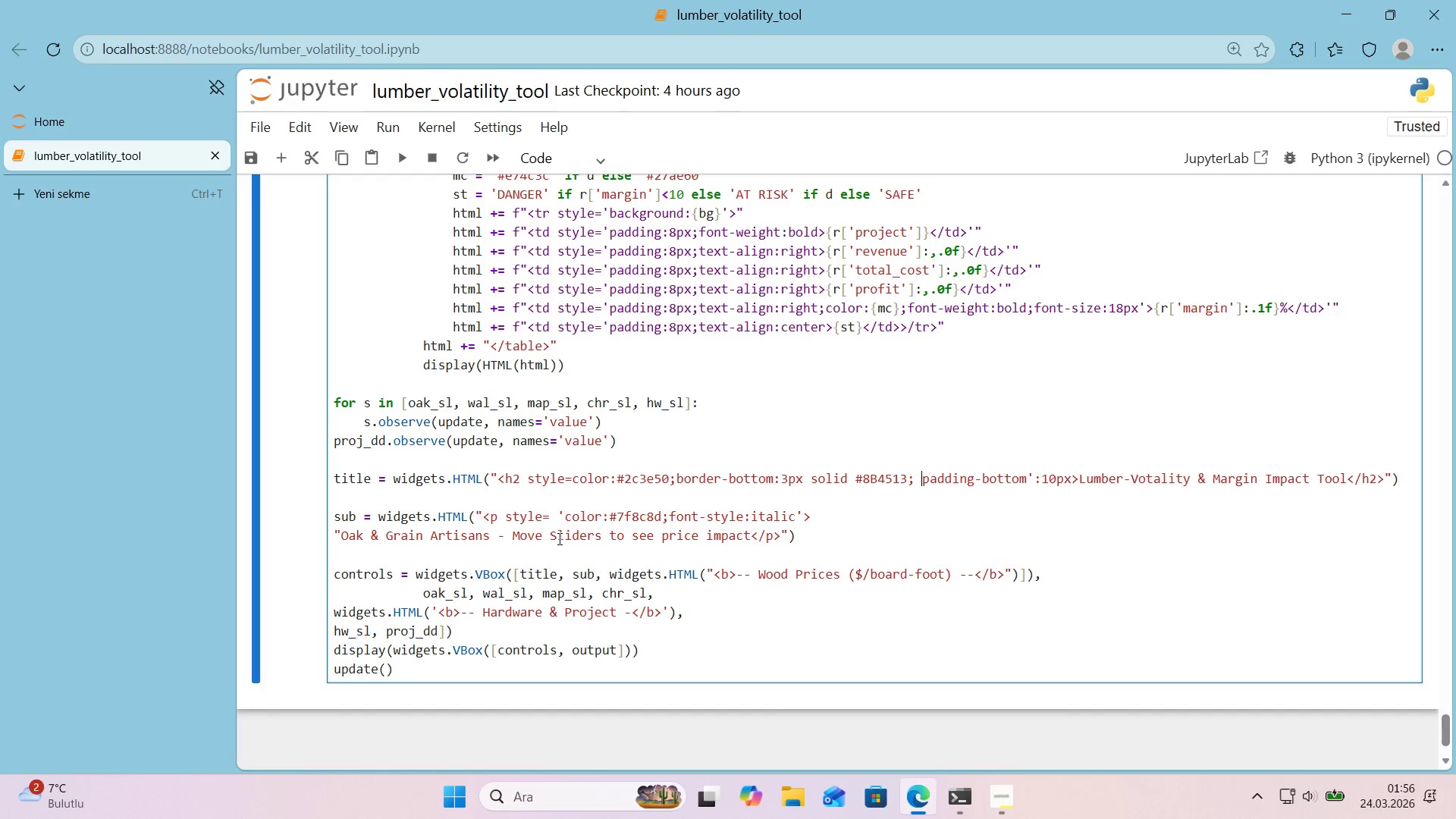 
left_click([337, 538])
 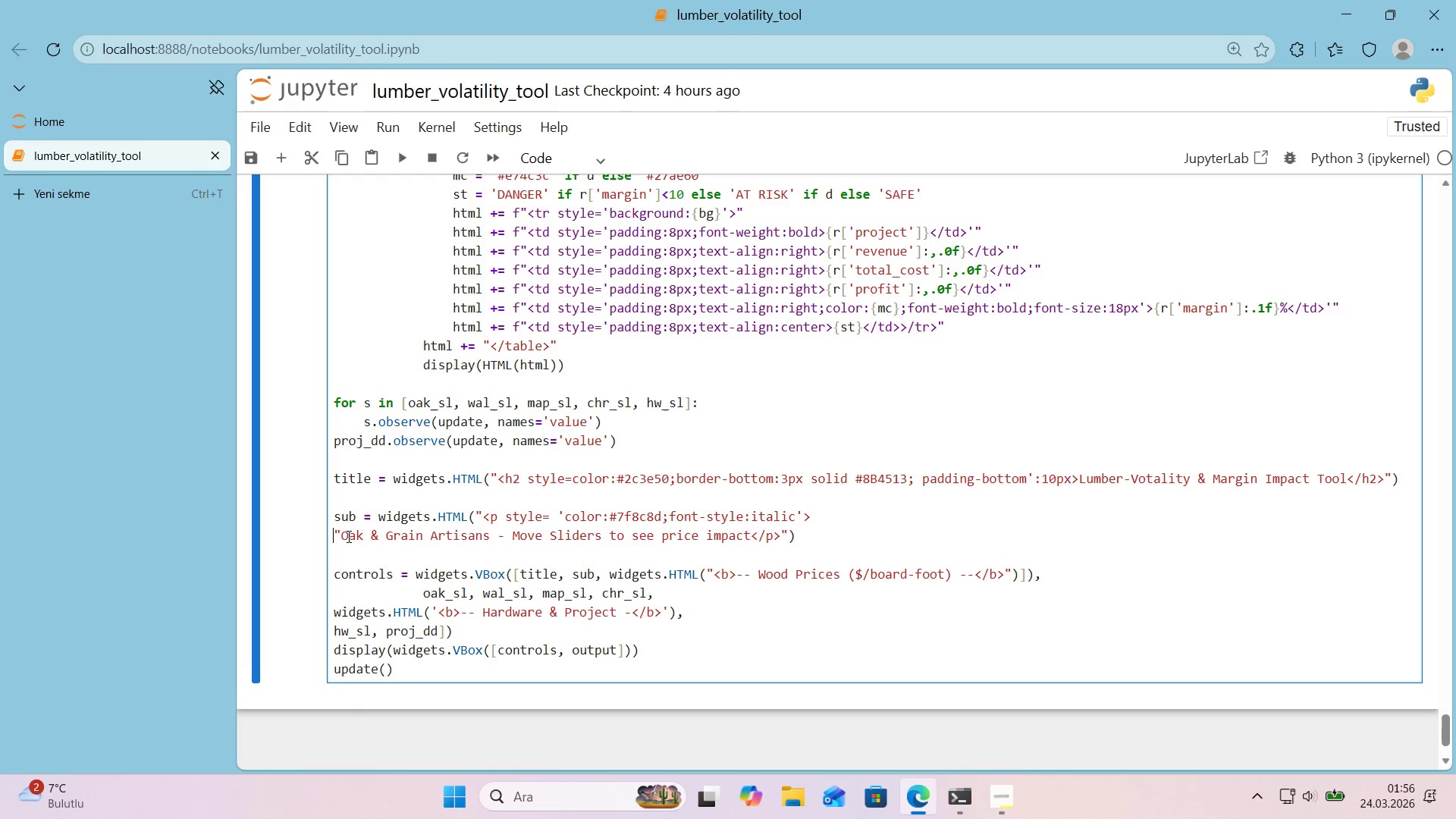 
key(Backspace)
 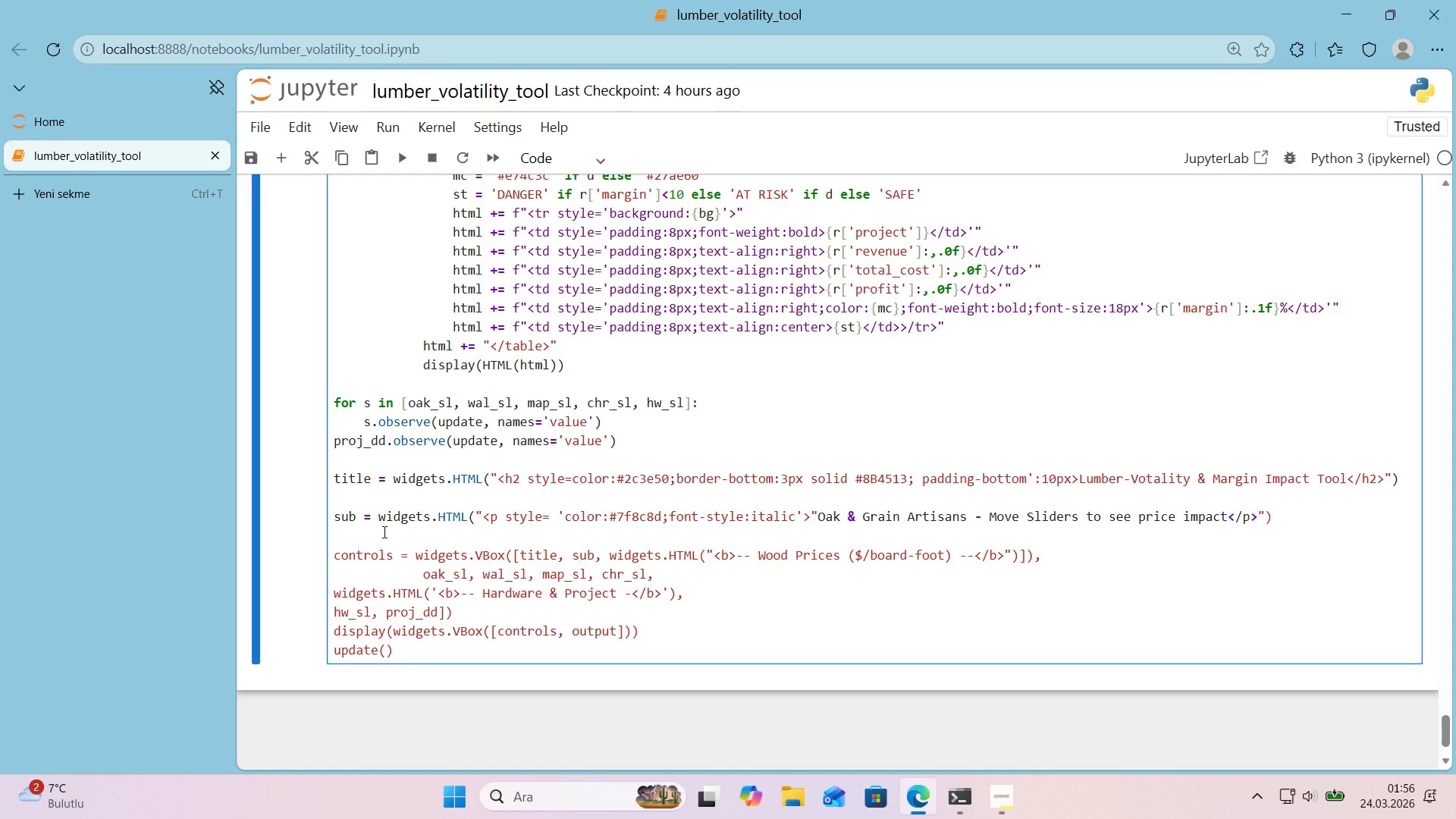 
wait(9.42)
 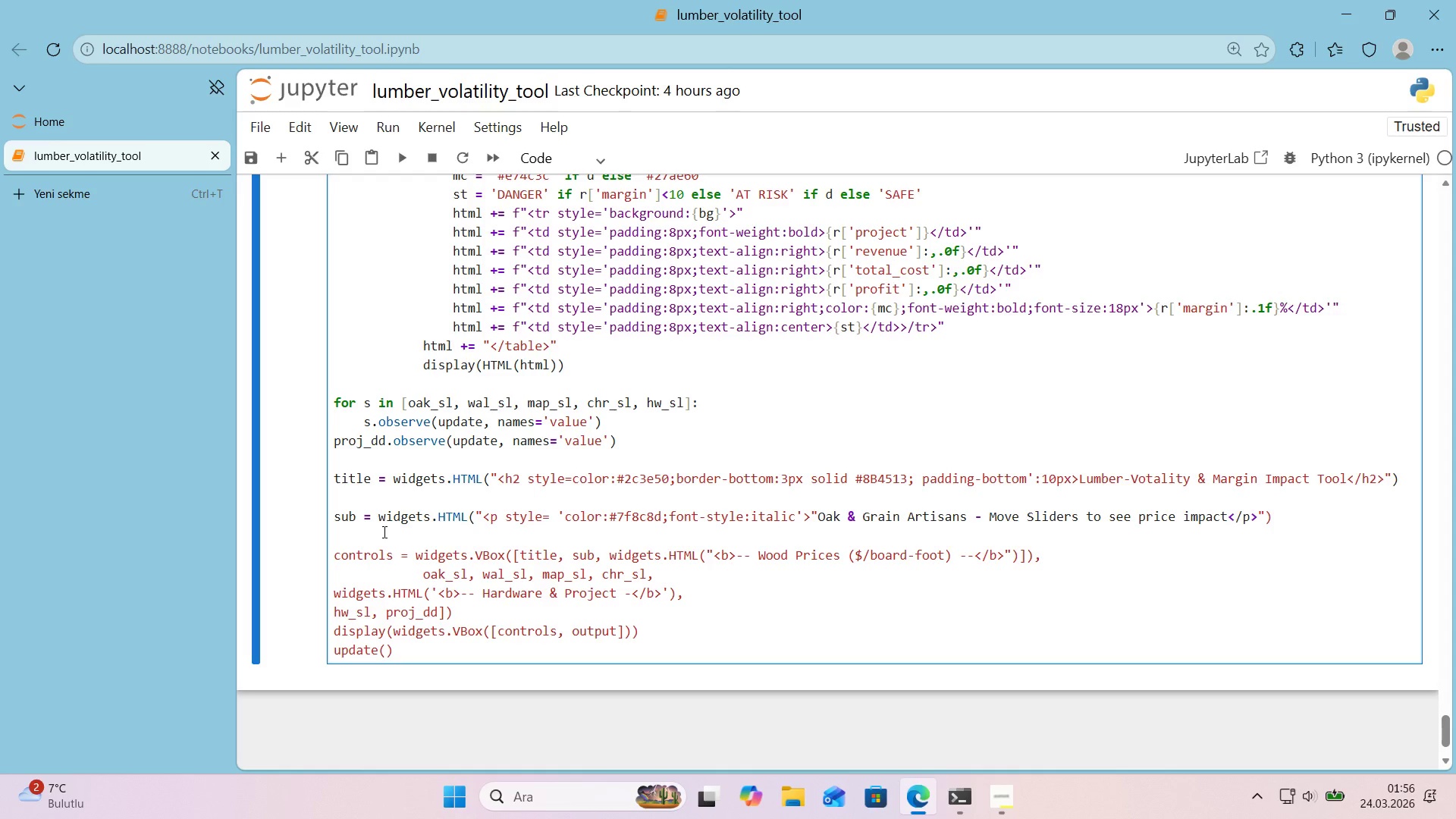 
left_click([815, 512])
 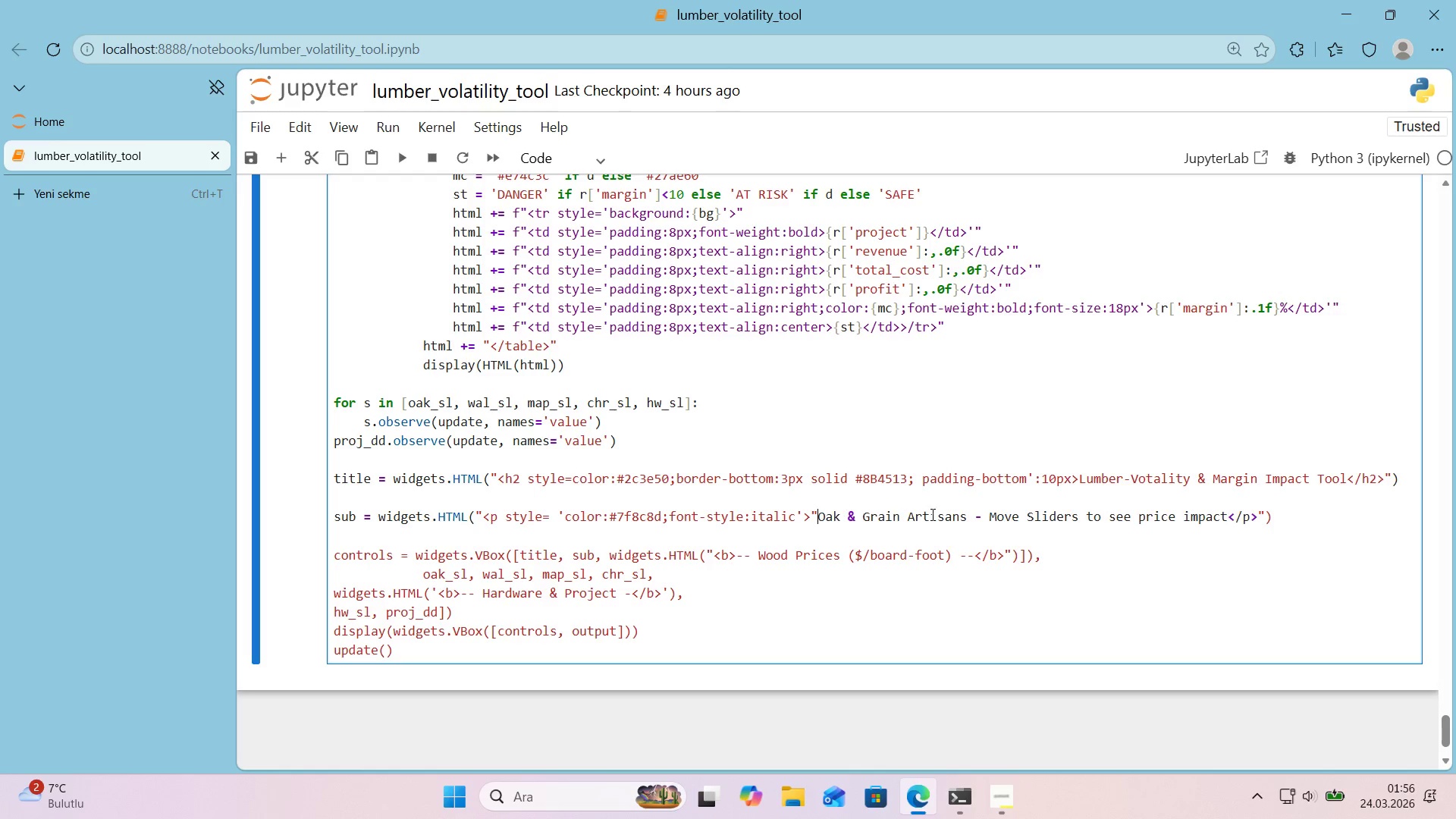 
key(Backspace)
 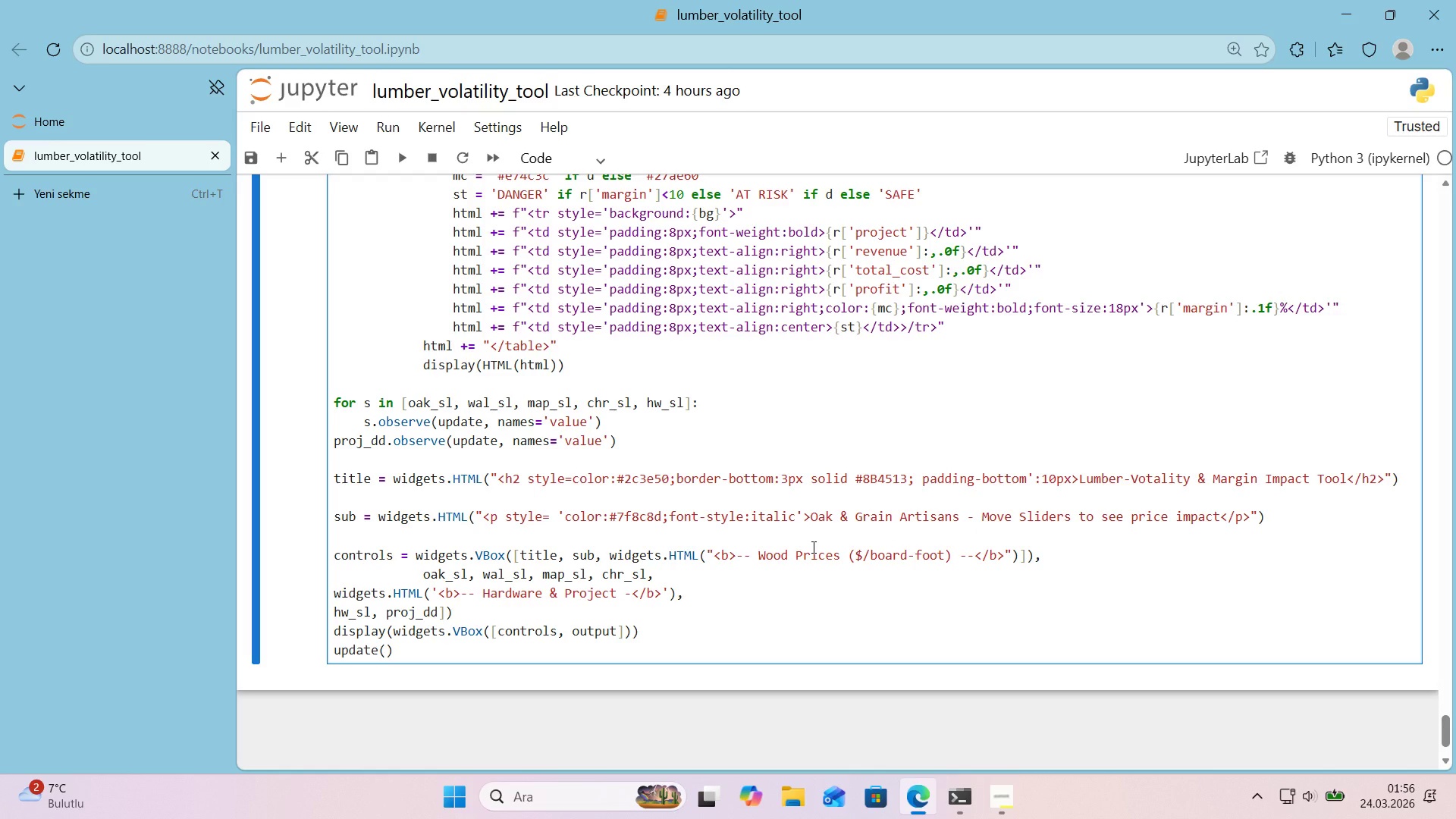 
wait(14.39)
 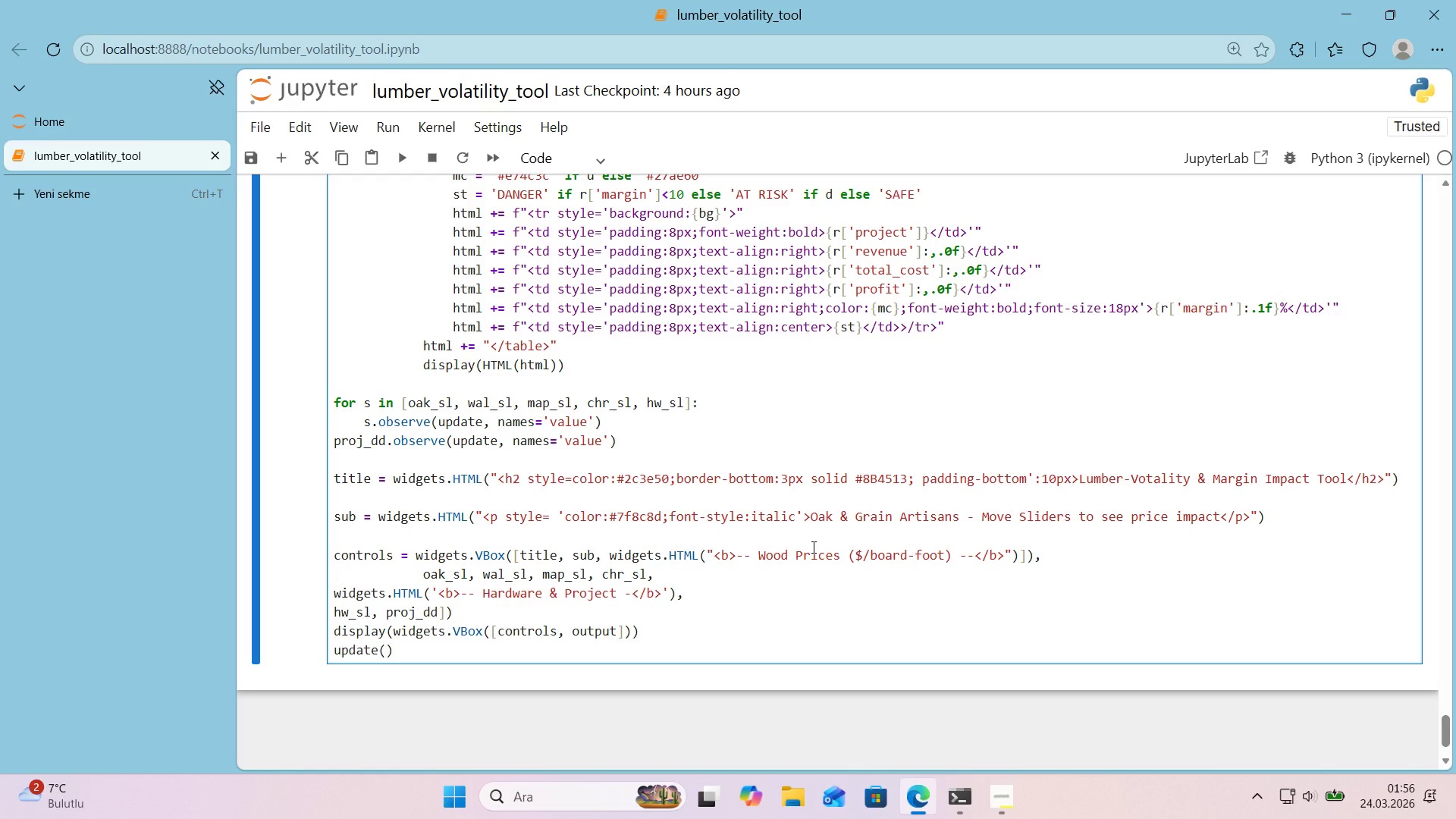 
left_click([607, 555])
 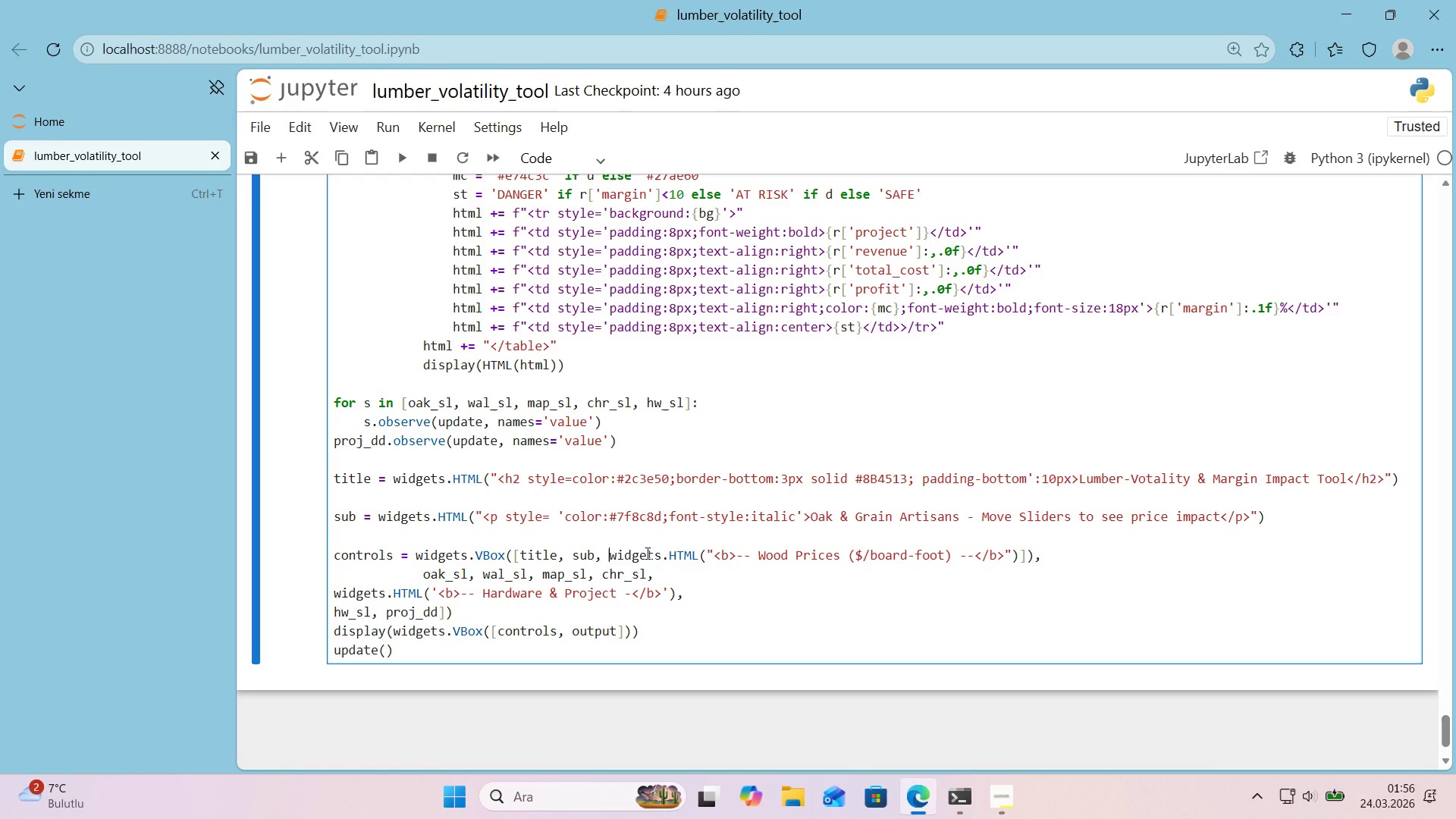 
key(Backspace)
 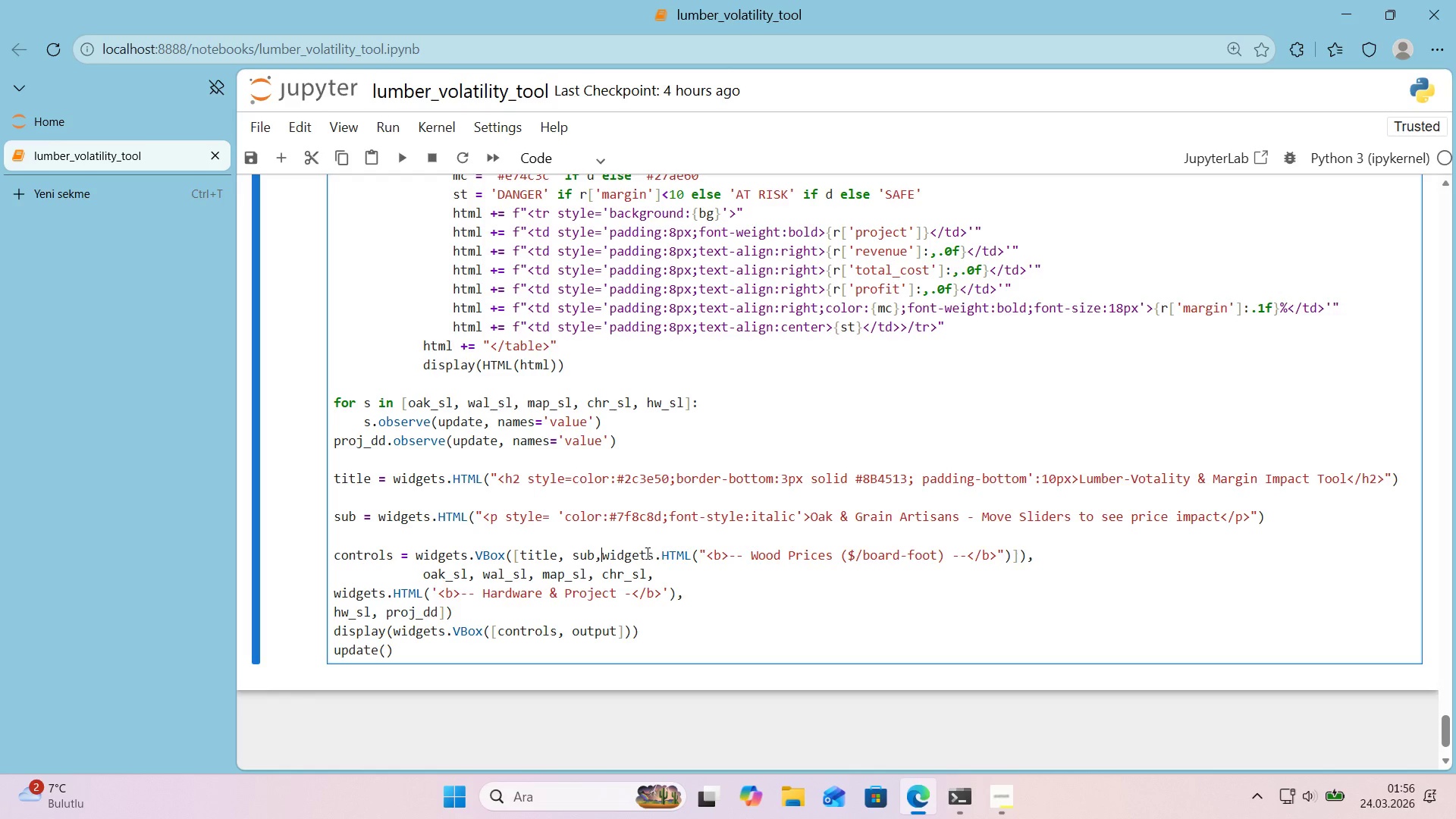 
key(Enter)
 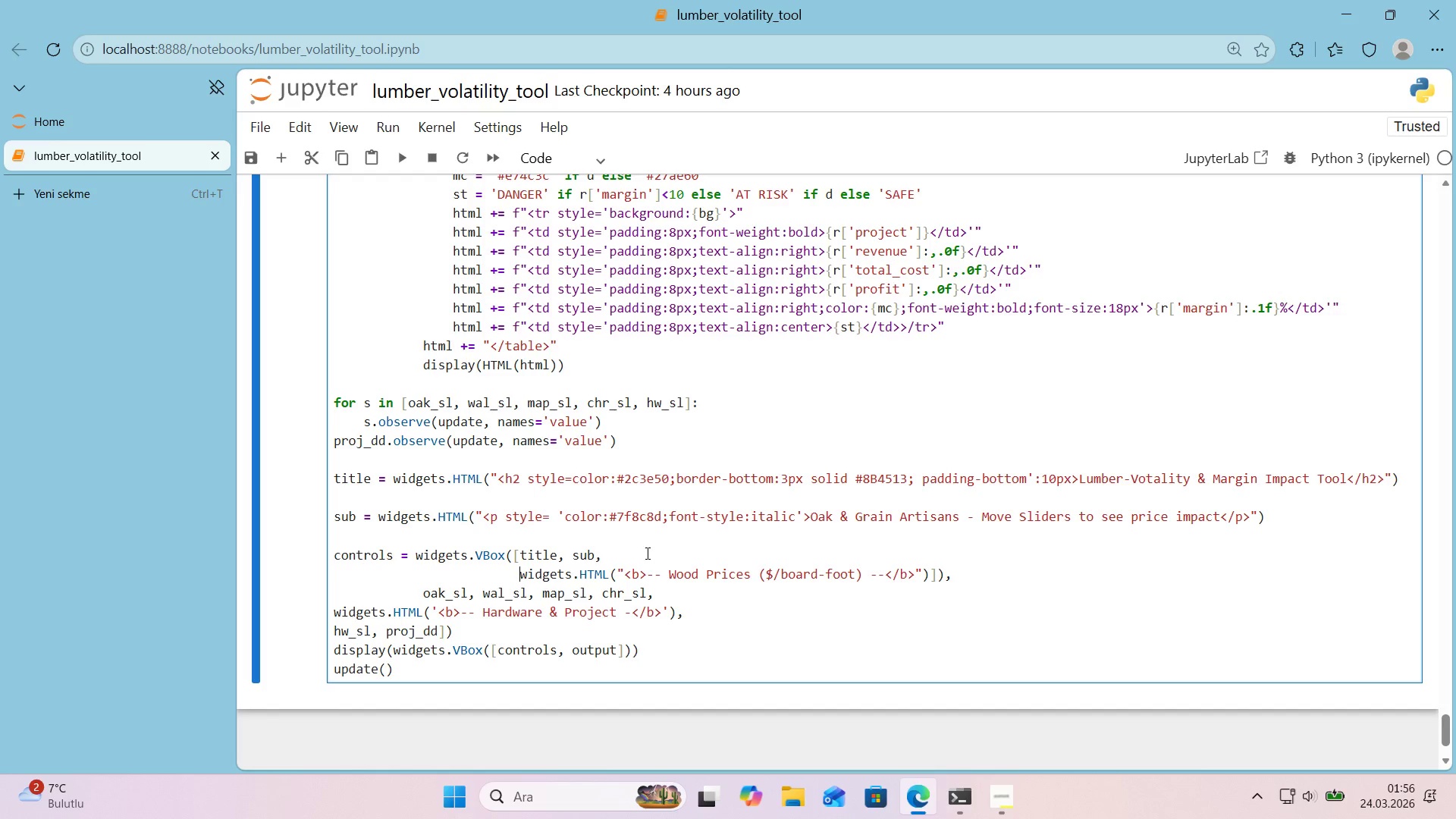 
wait(20.91)
 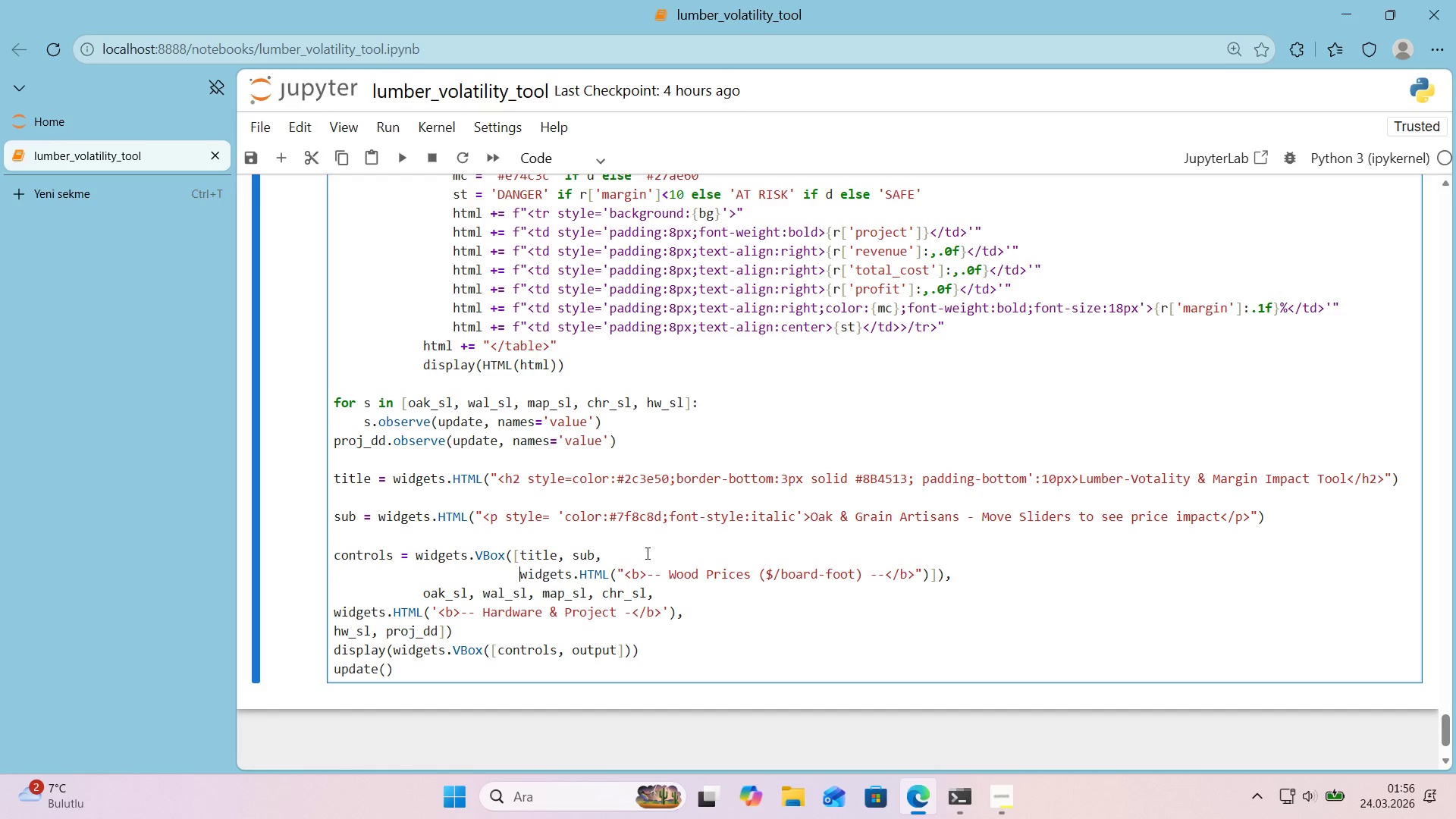 
left_click([937, 575])
 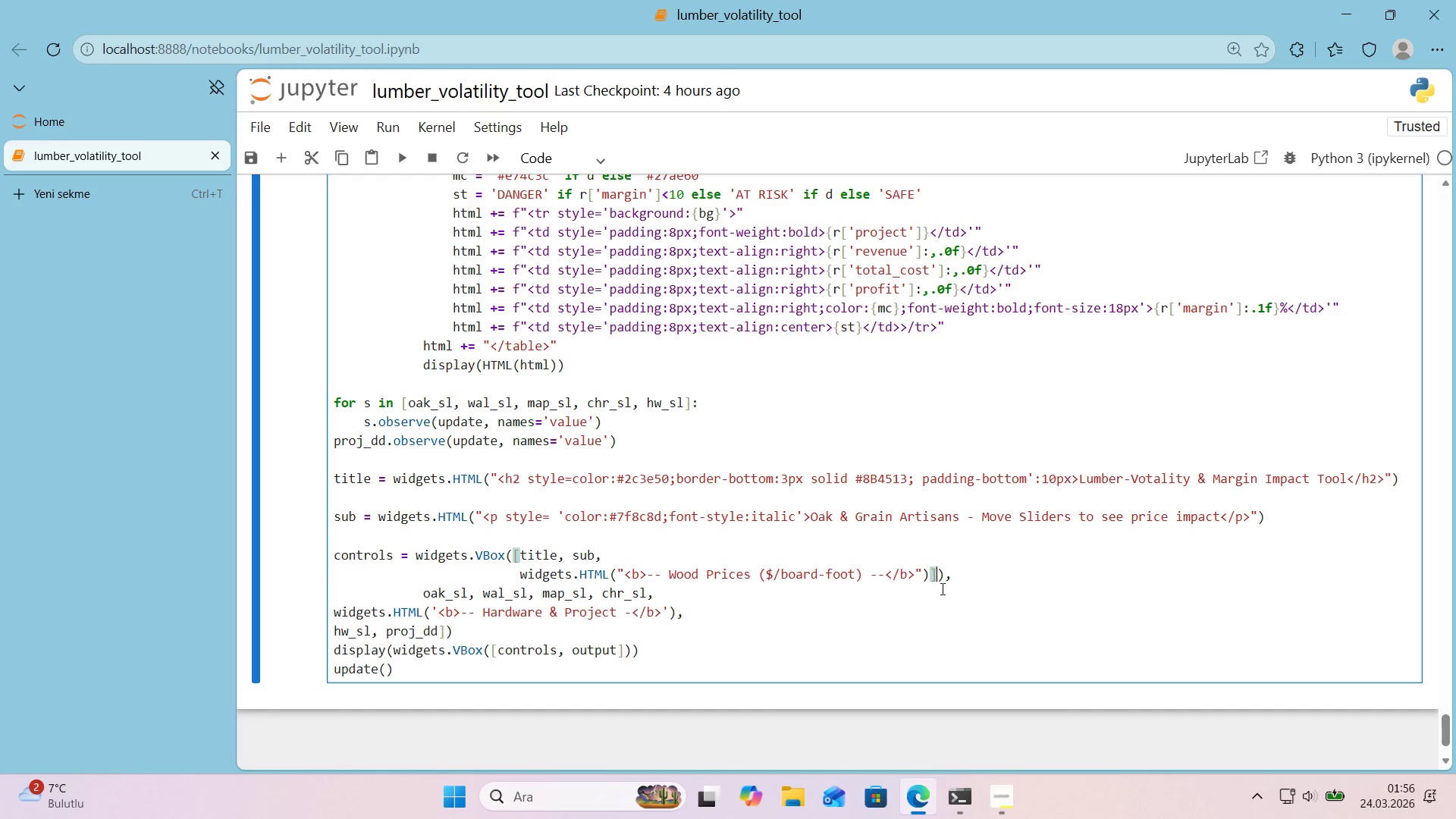 
wait(5.56)
 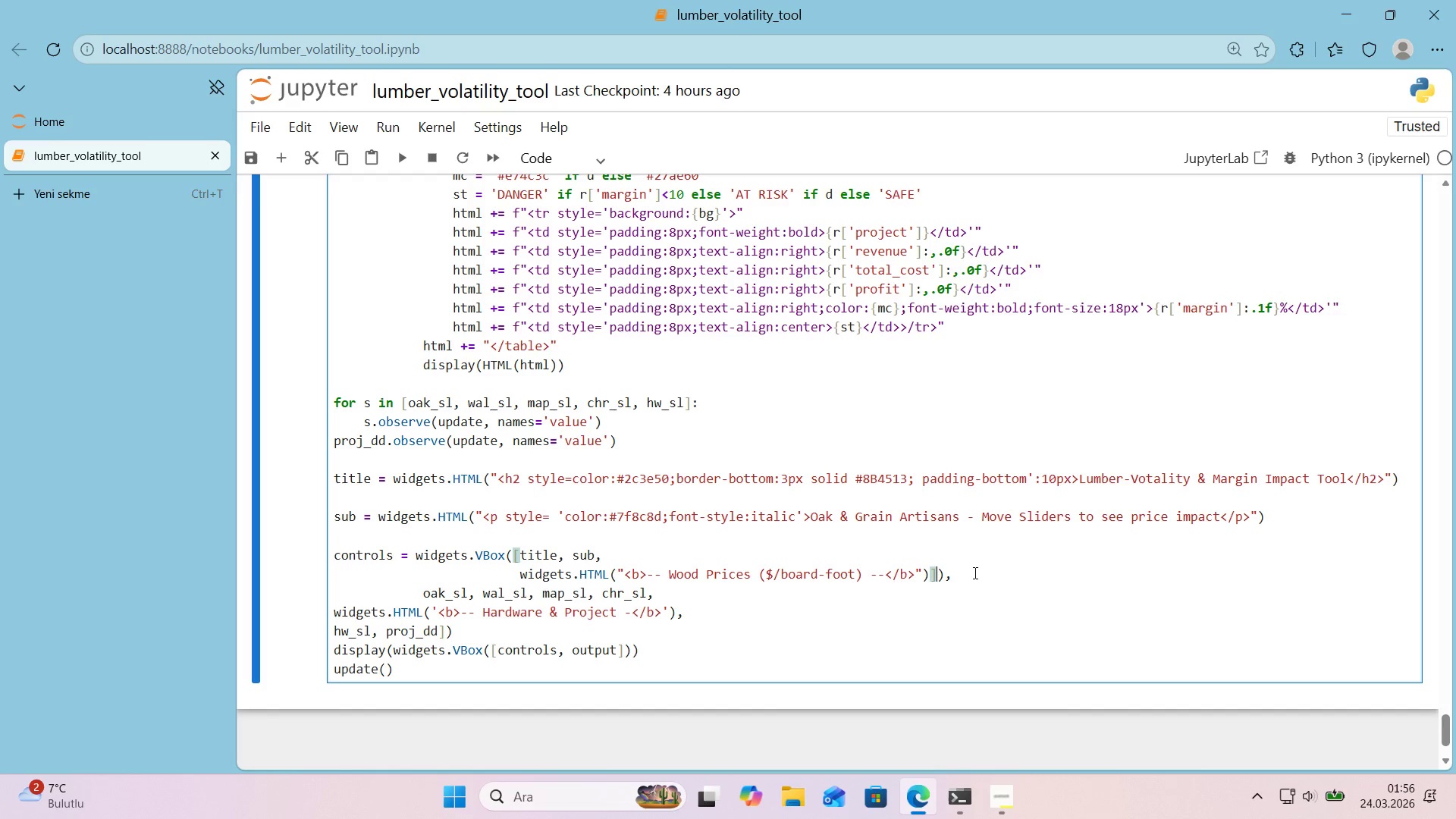 
key(Backspace)
 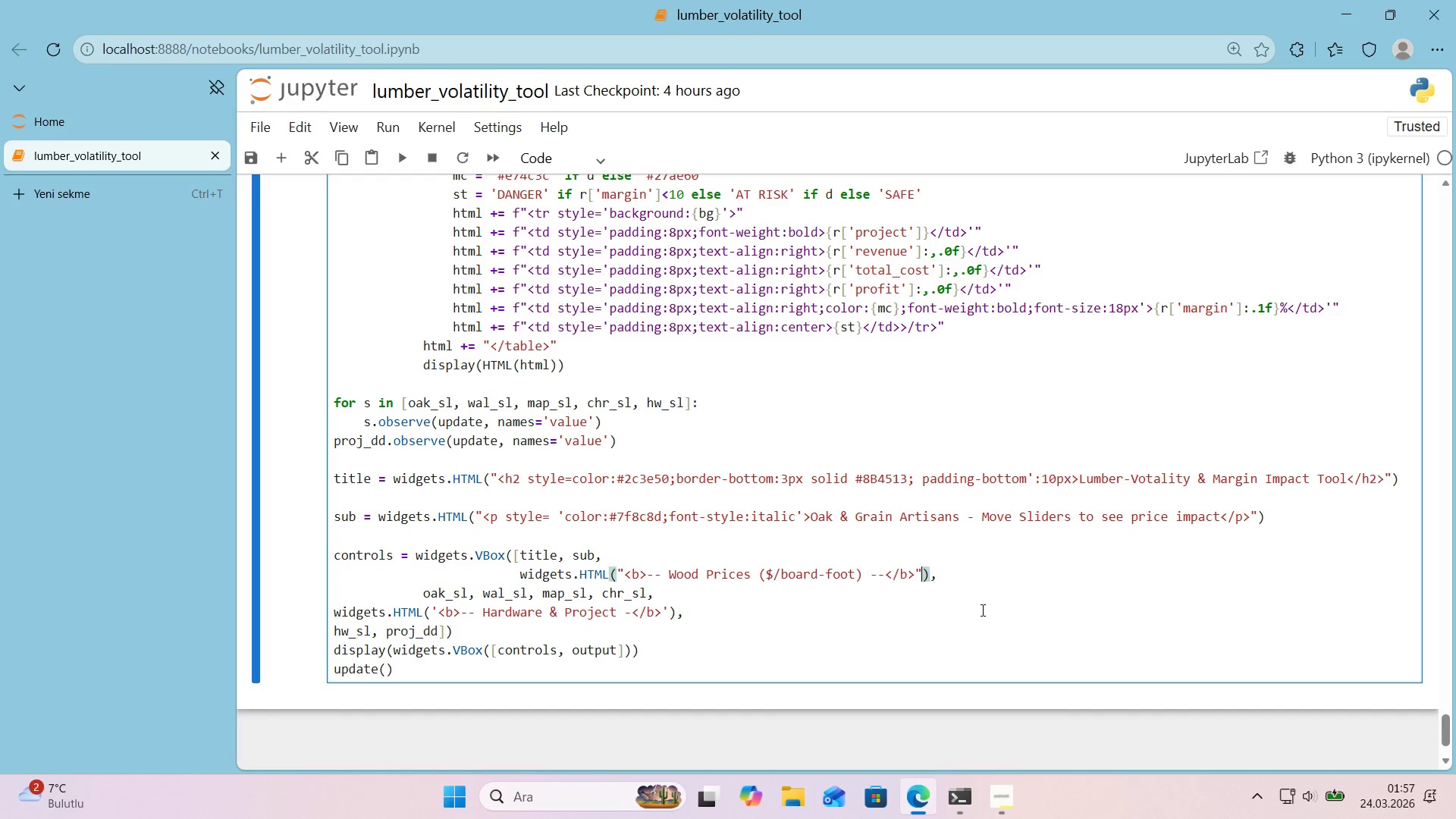 
key(Backspace)
 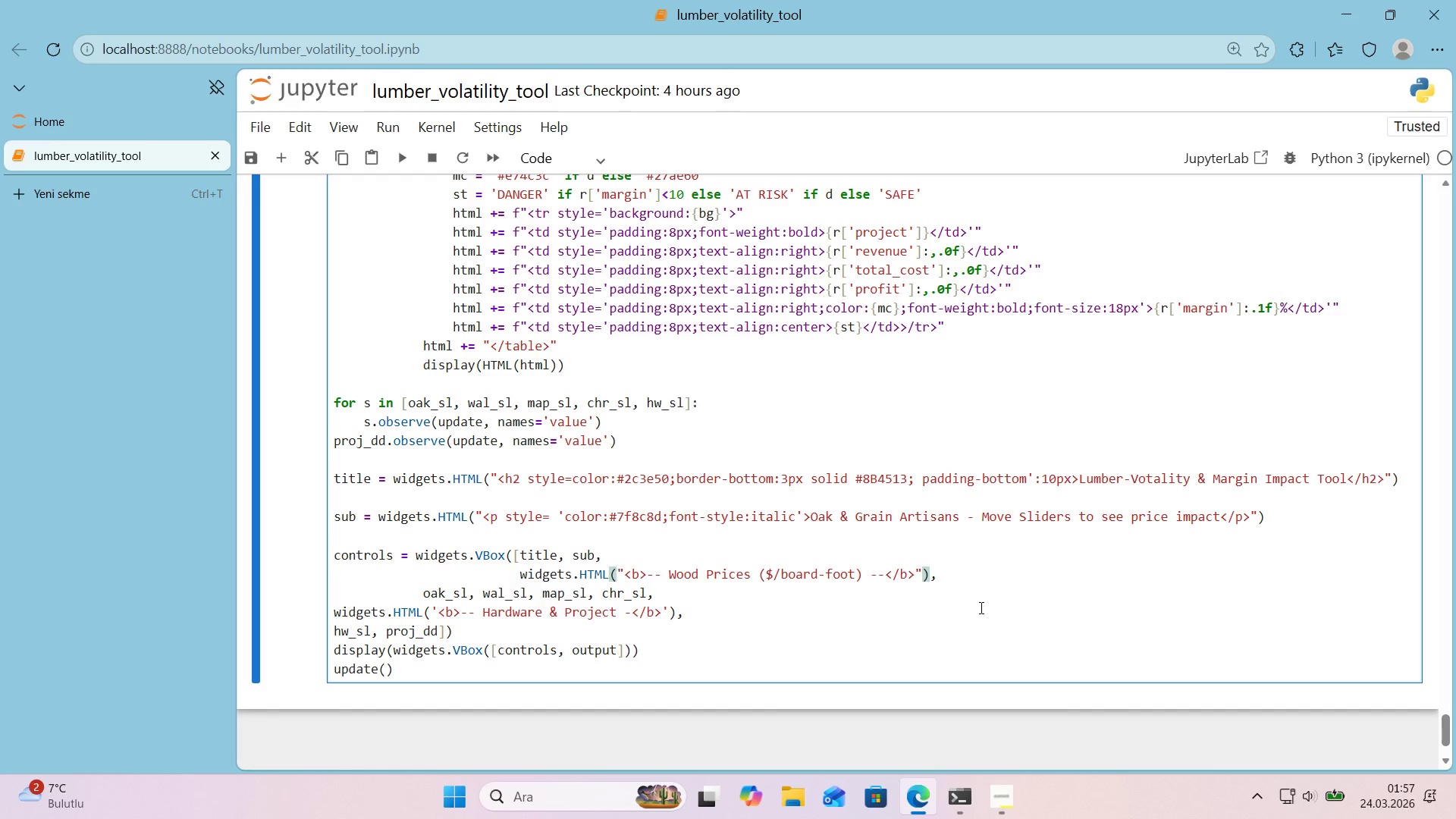 
wait(5.98)
 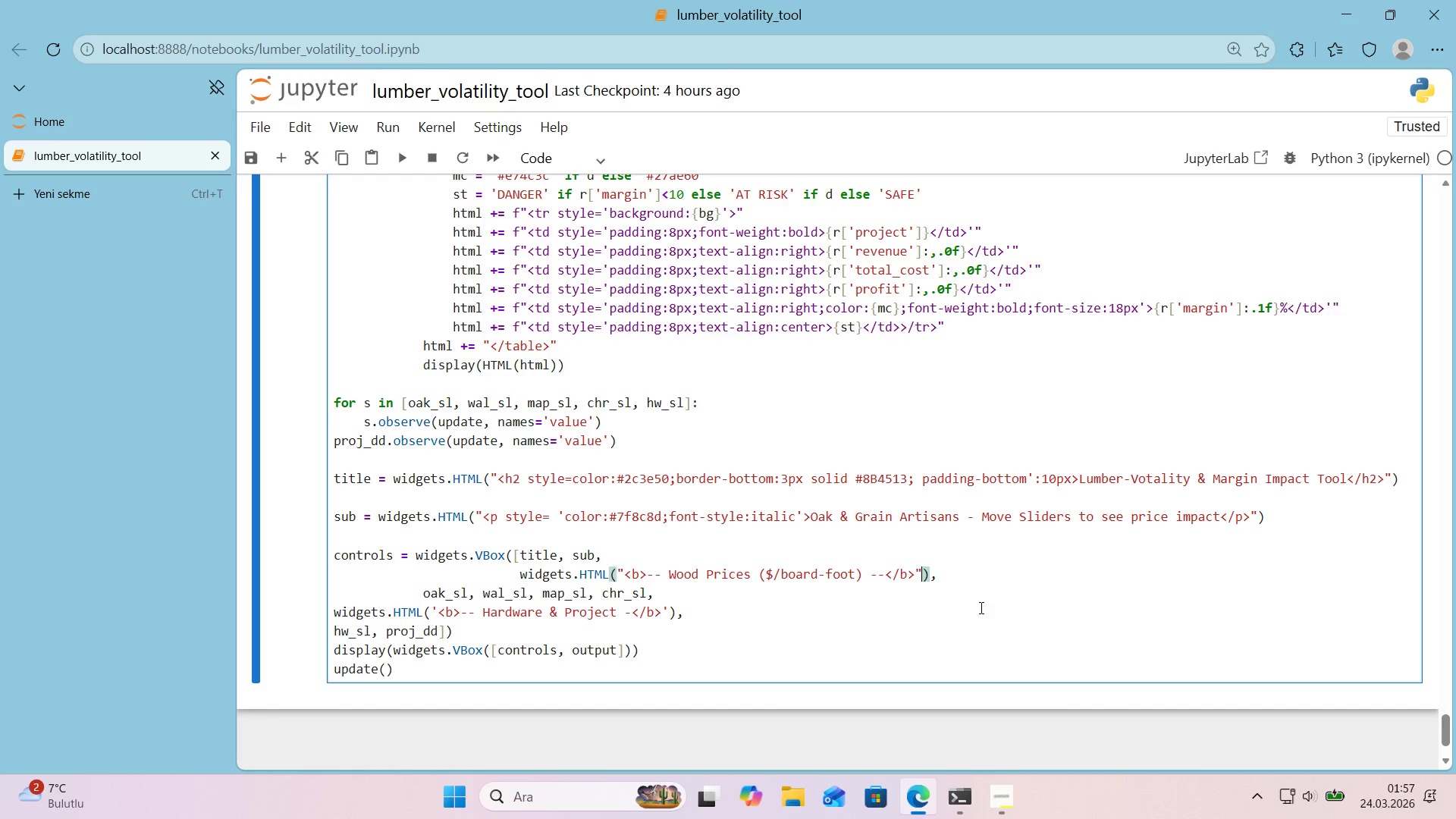 
left_click([334, 615])
 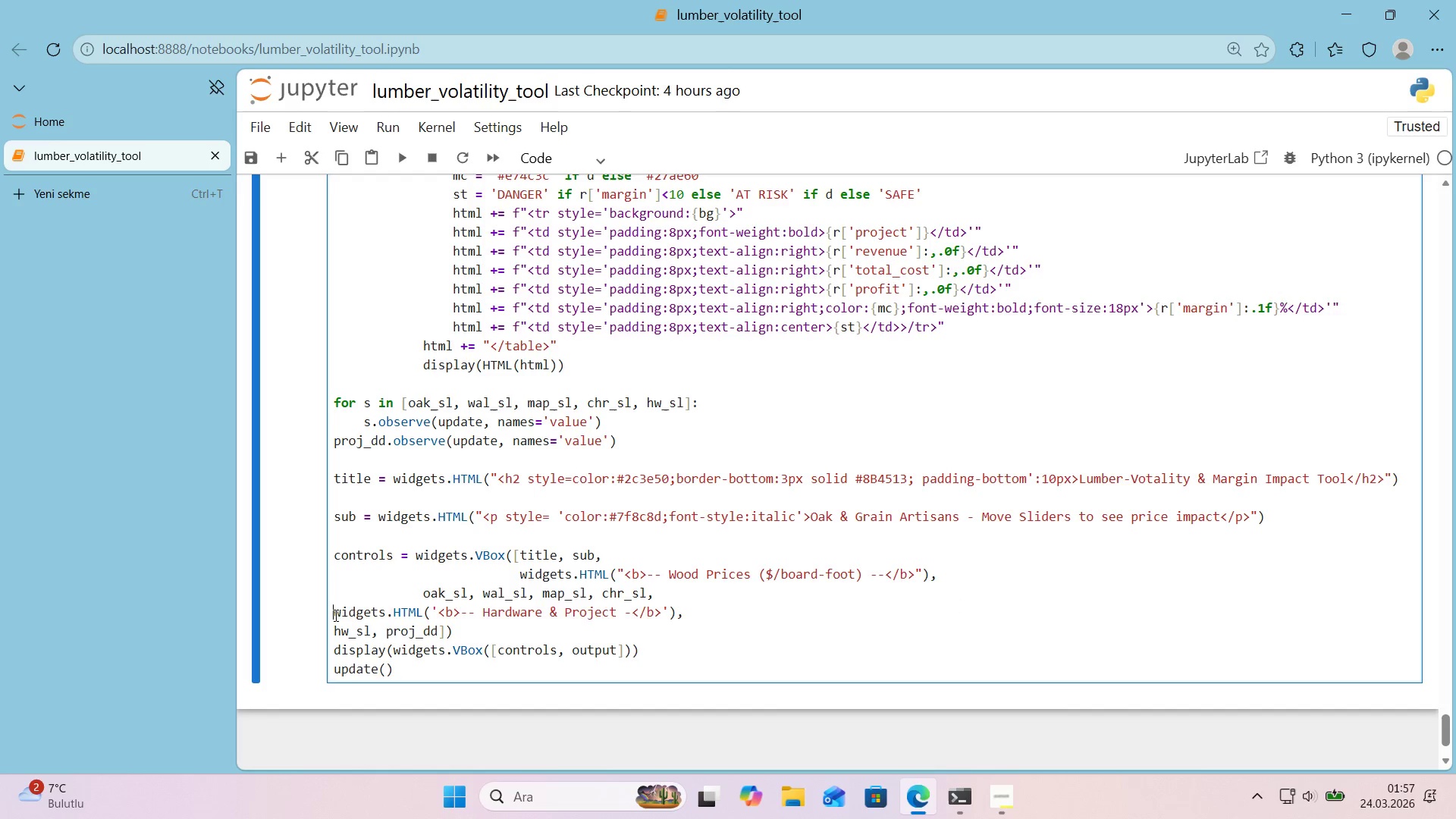 
key(Tab)
 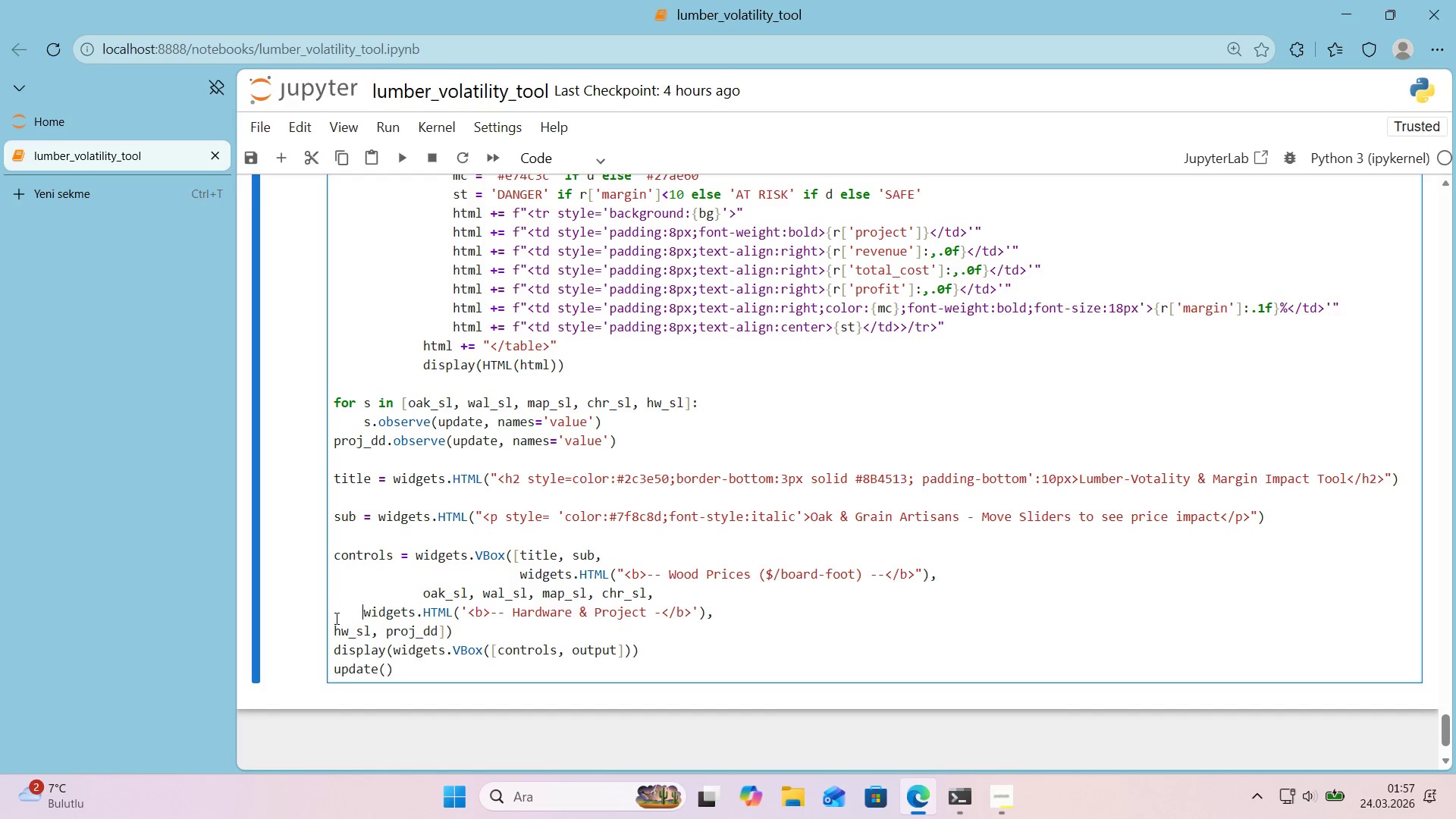 
key(Tab)
 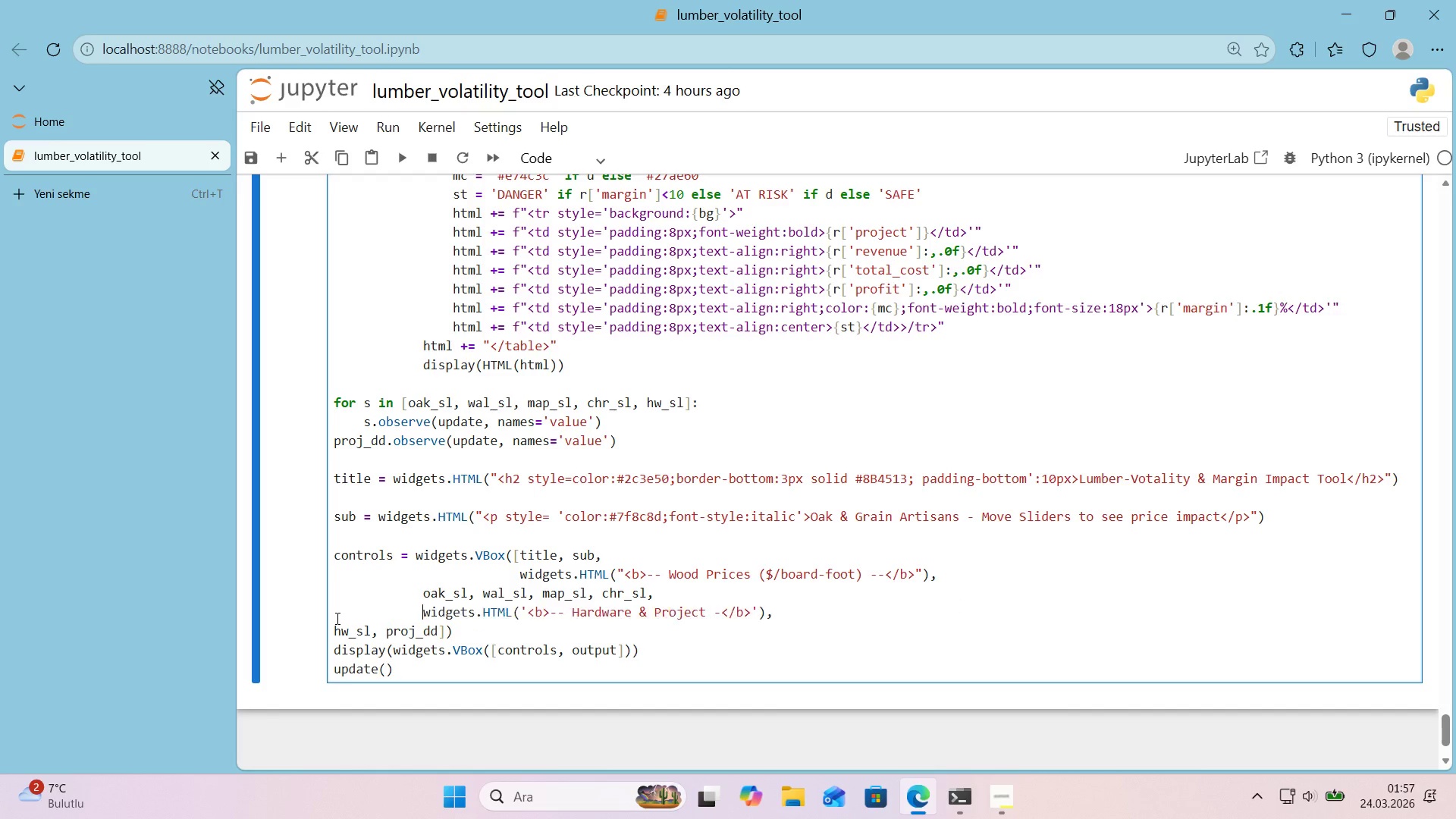 
key(Tab)
 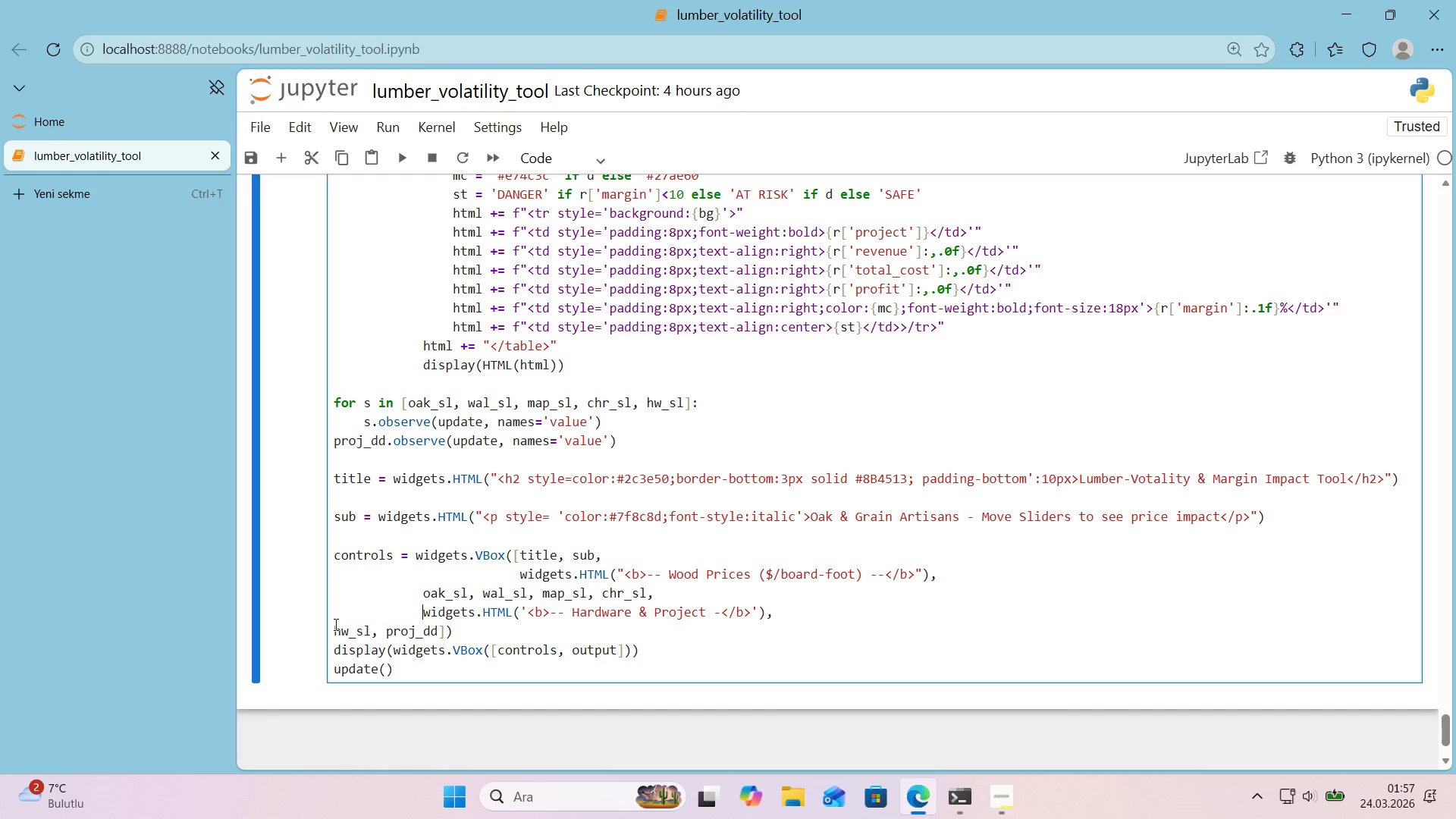 
left_click([334, 626])
 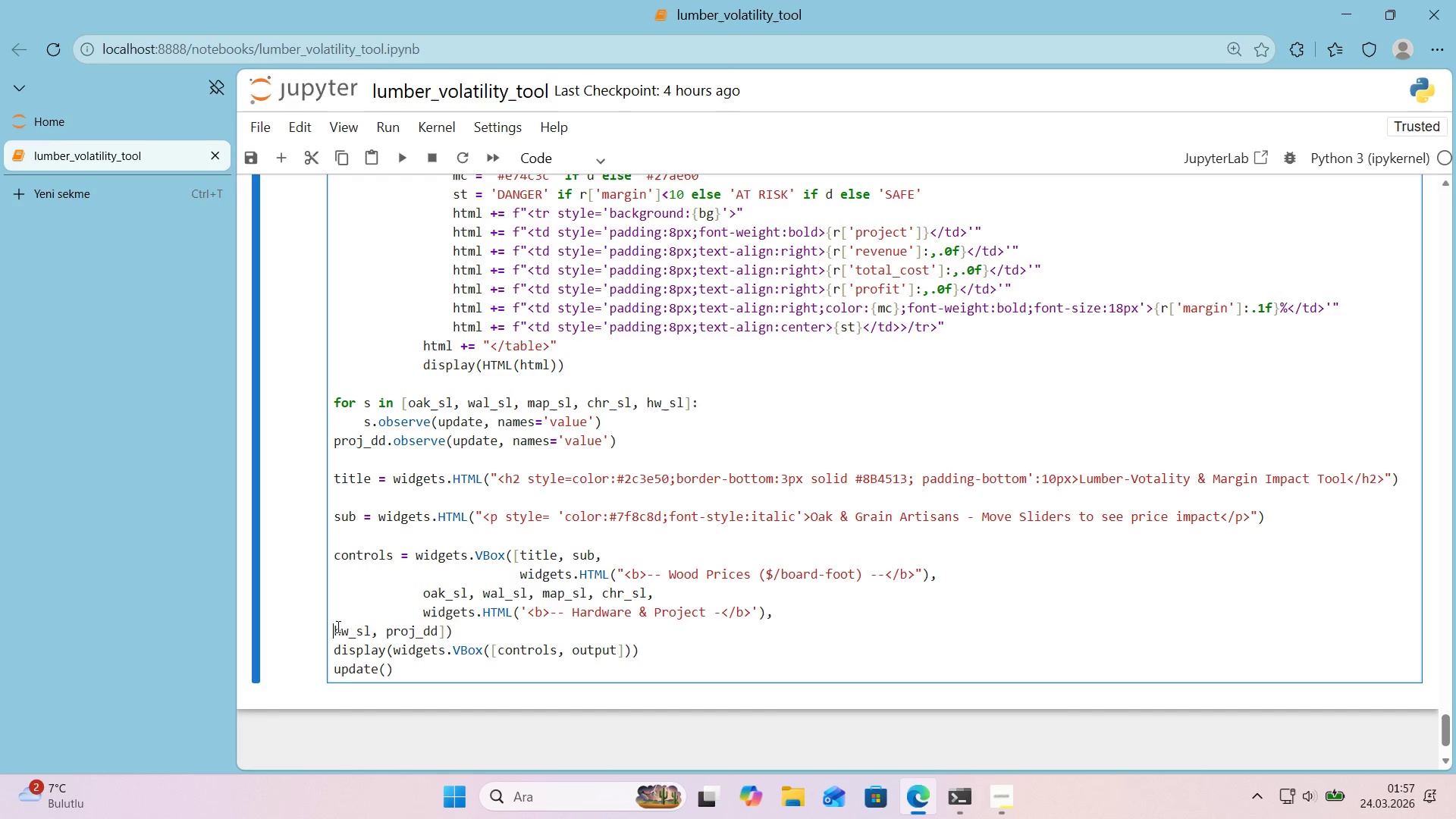 
key(Tab)
 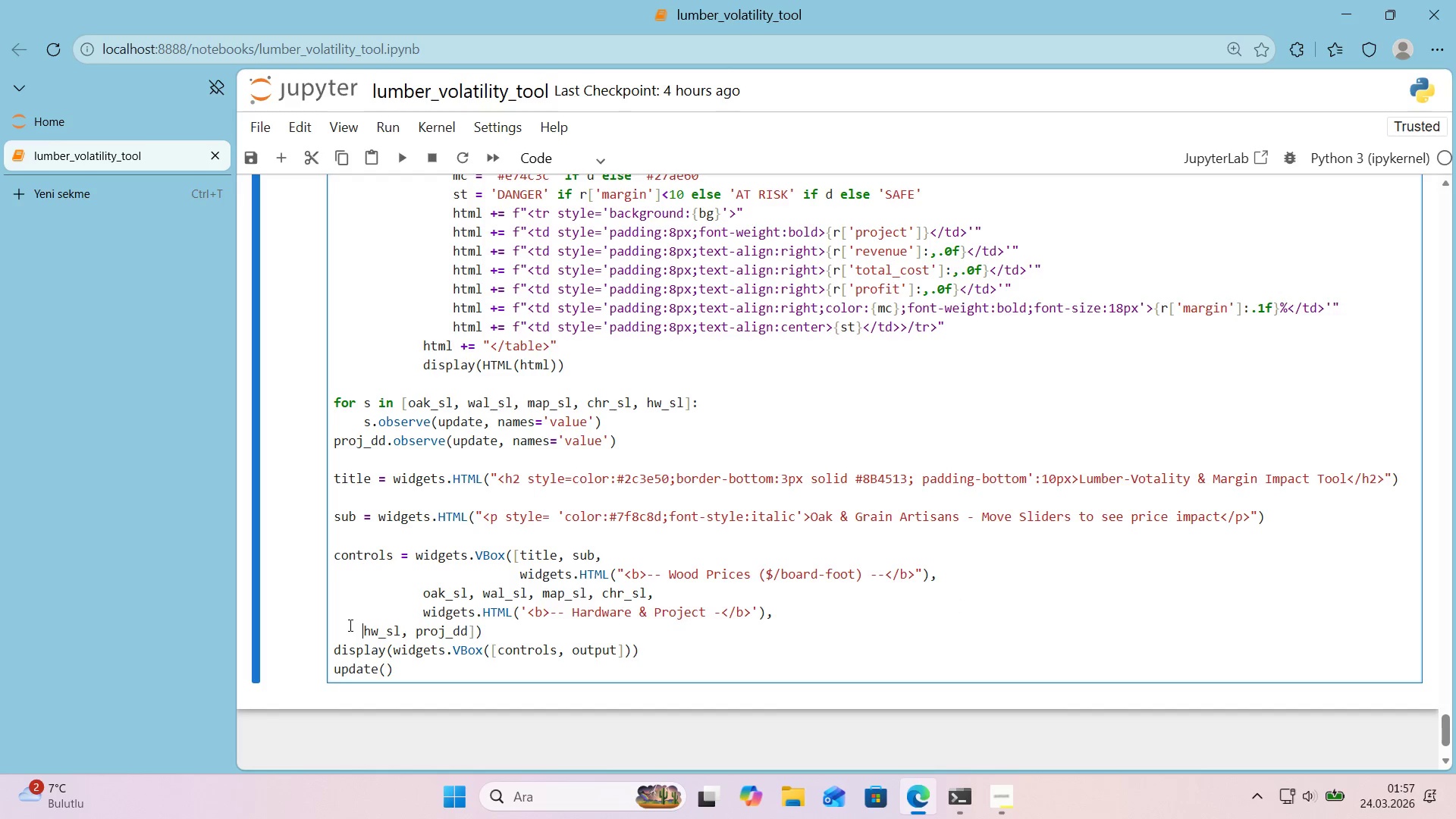 
key(Tab)
 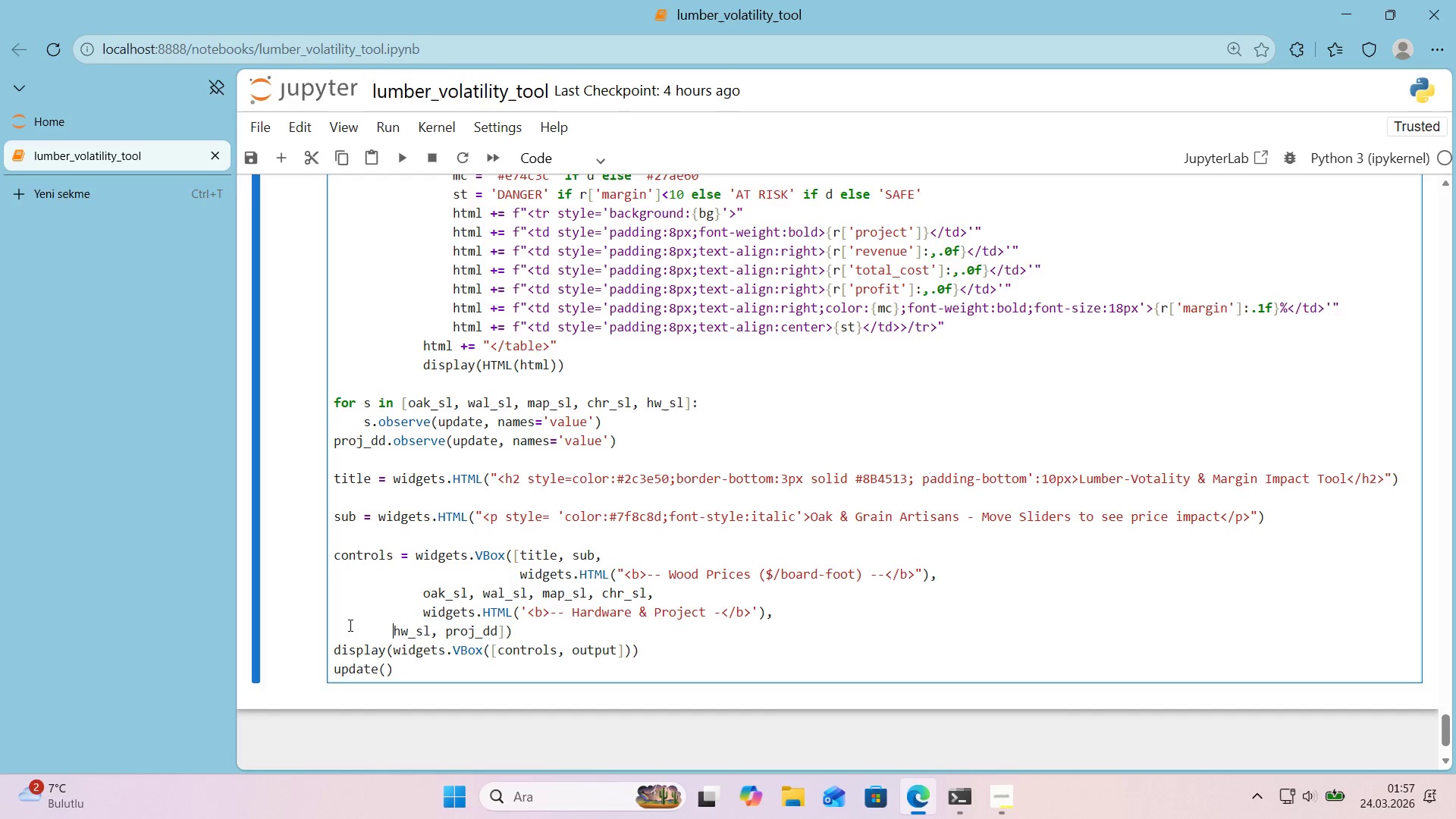 
key(Tab)
 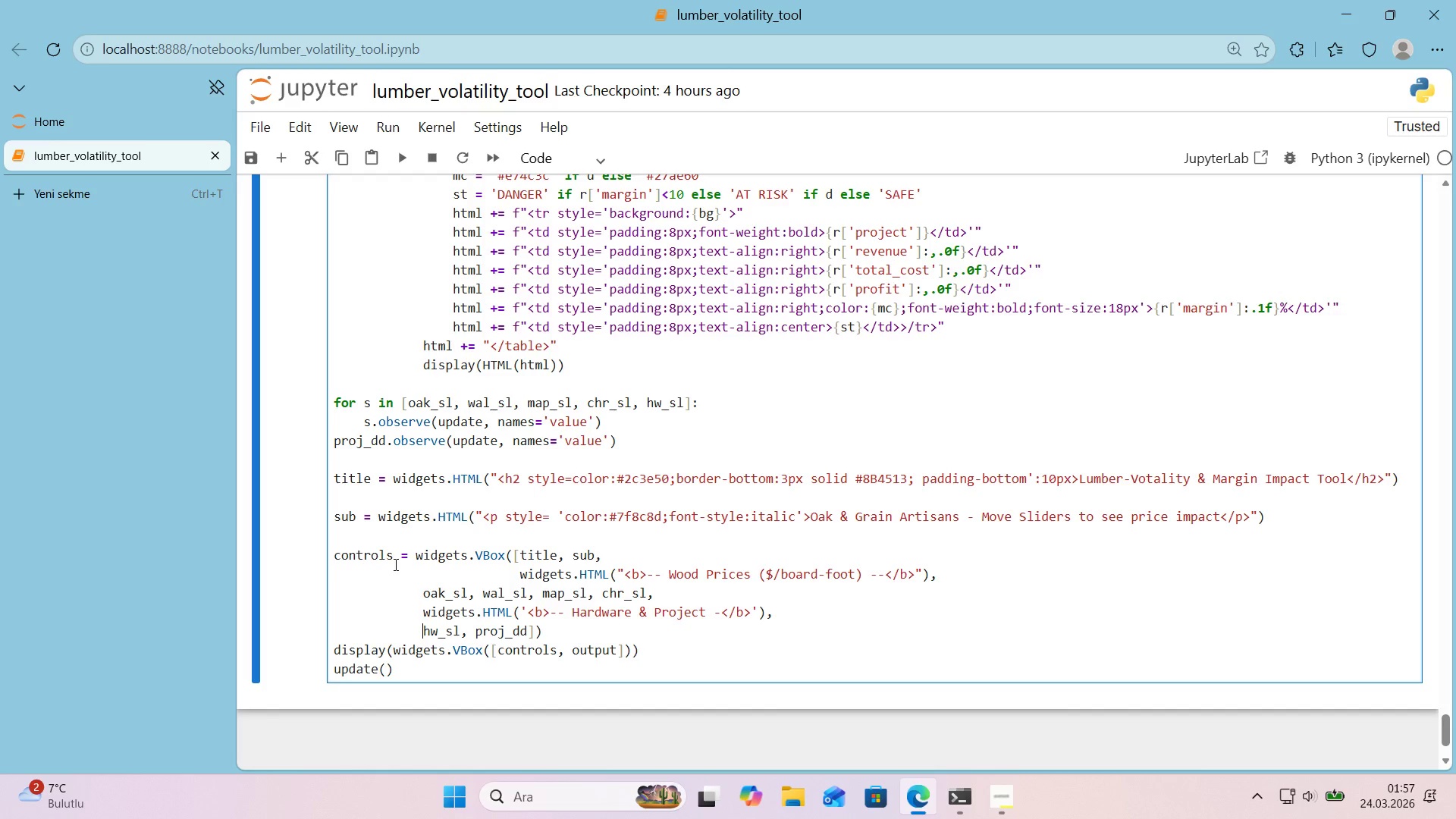 
wait(15.06)
 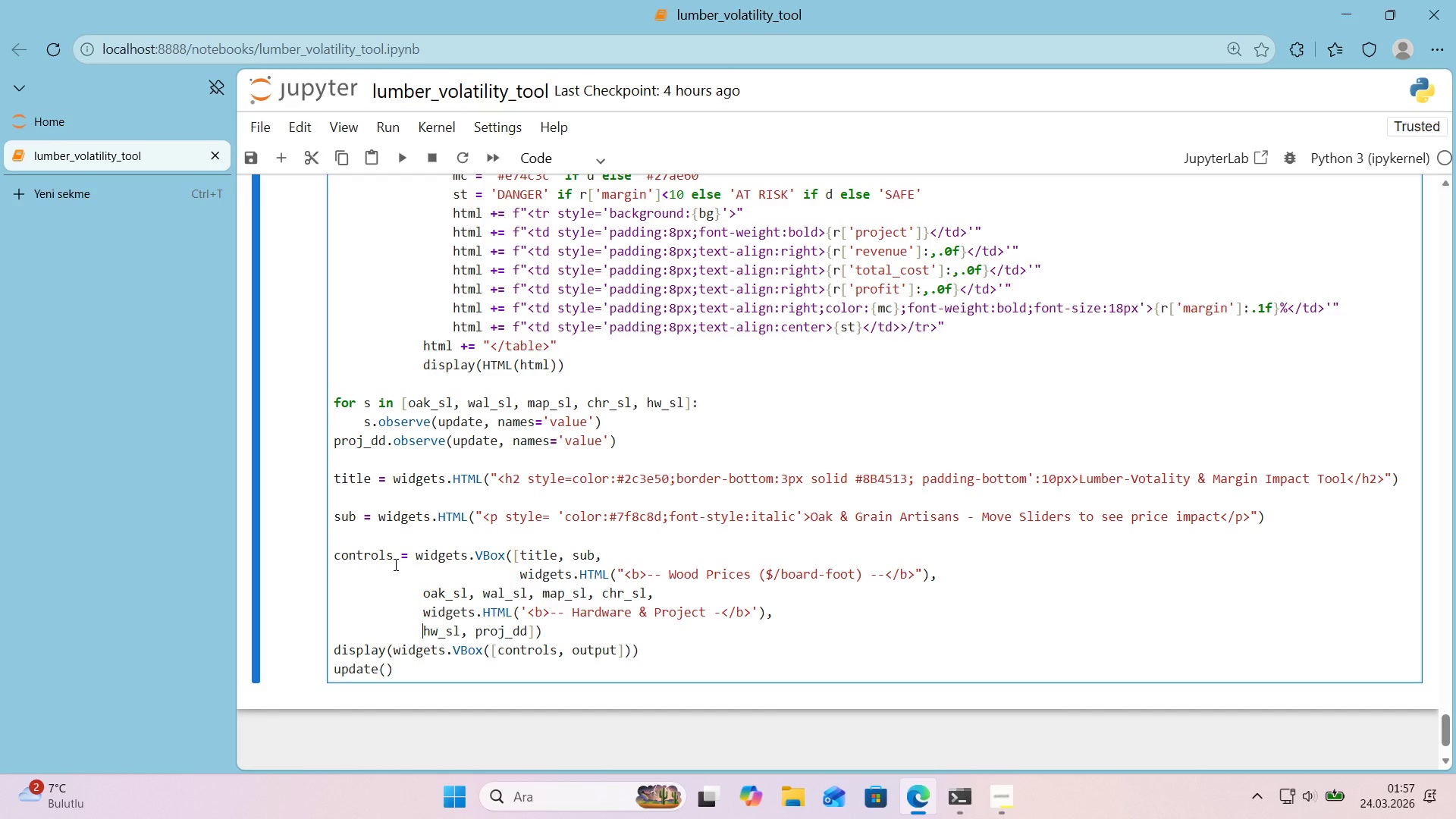 
left_click([573, 626])
 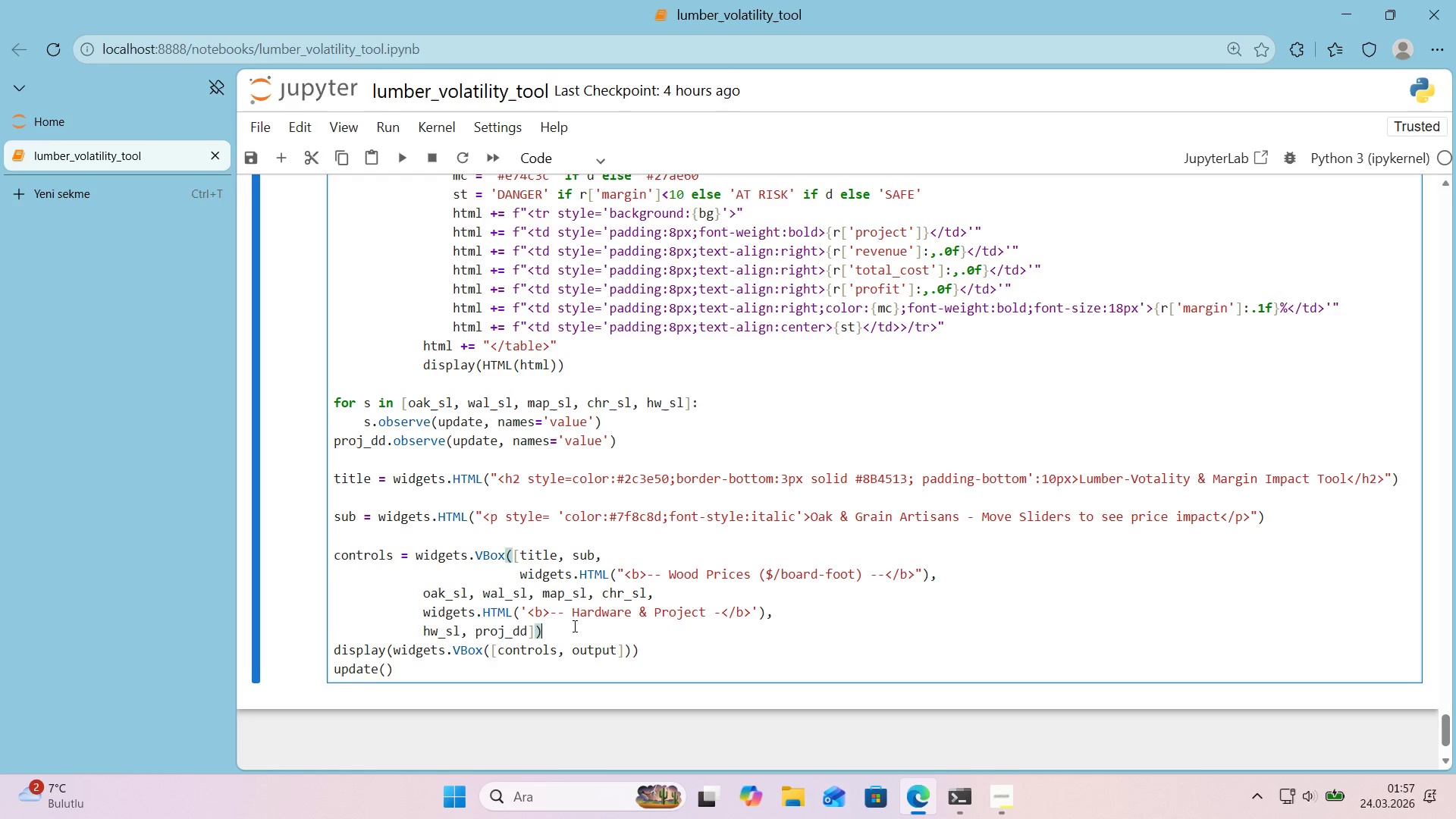 
key(Enter)
 